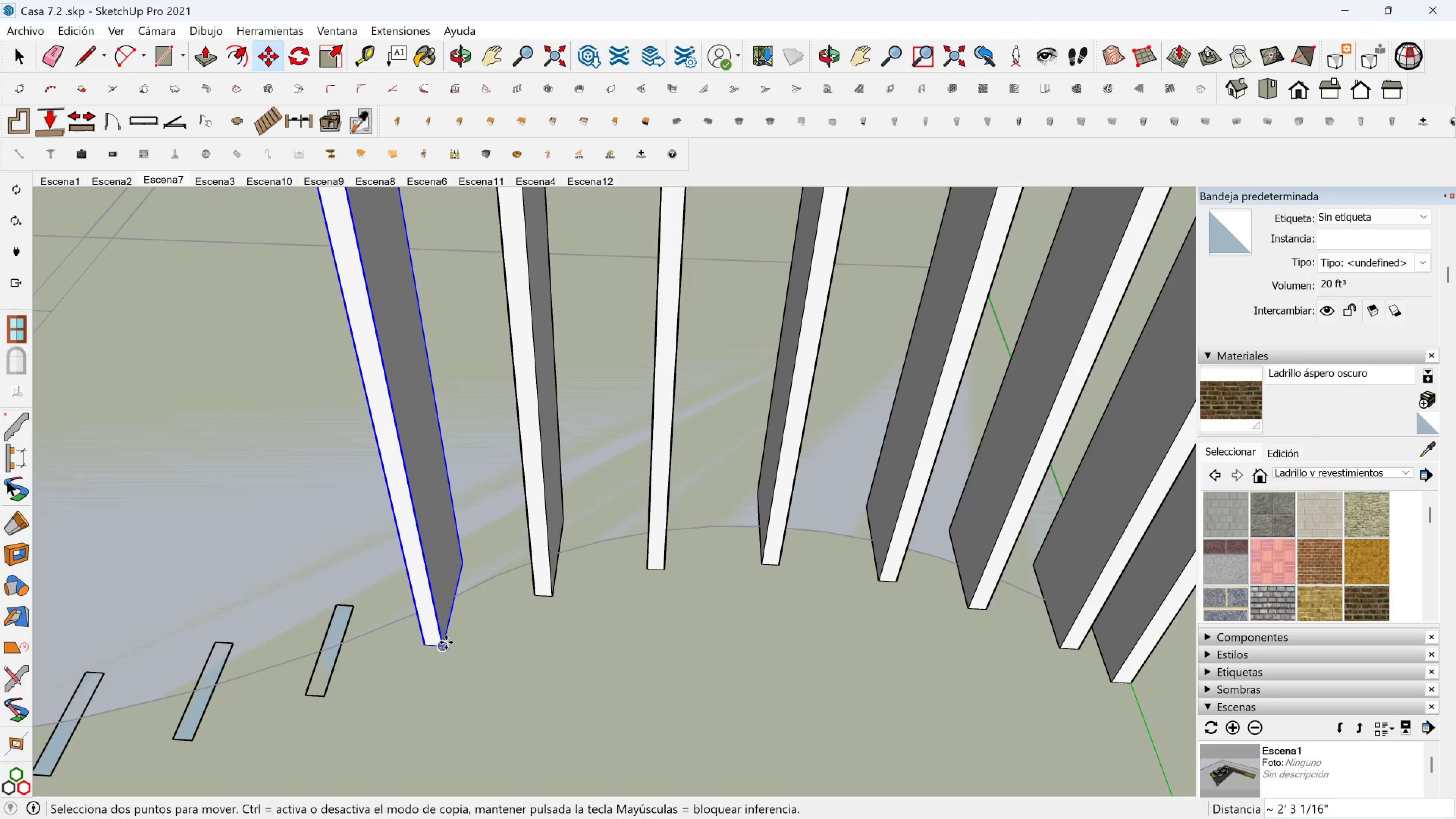 
key(Control+ControlLeft)
 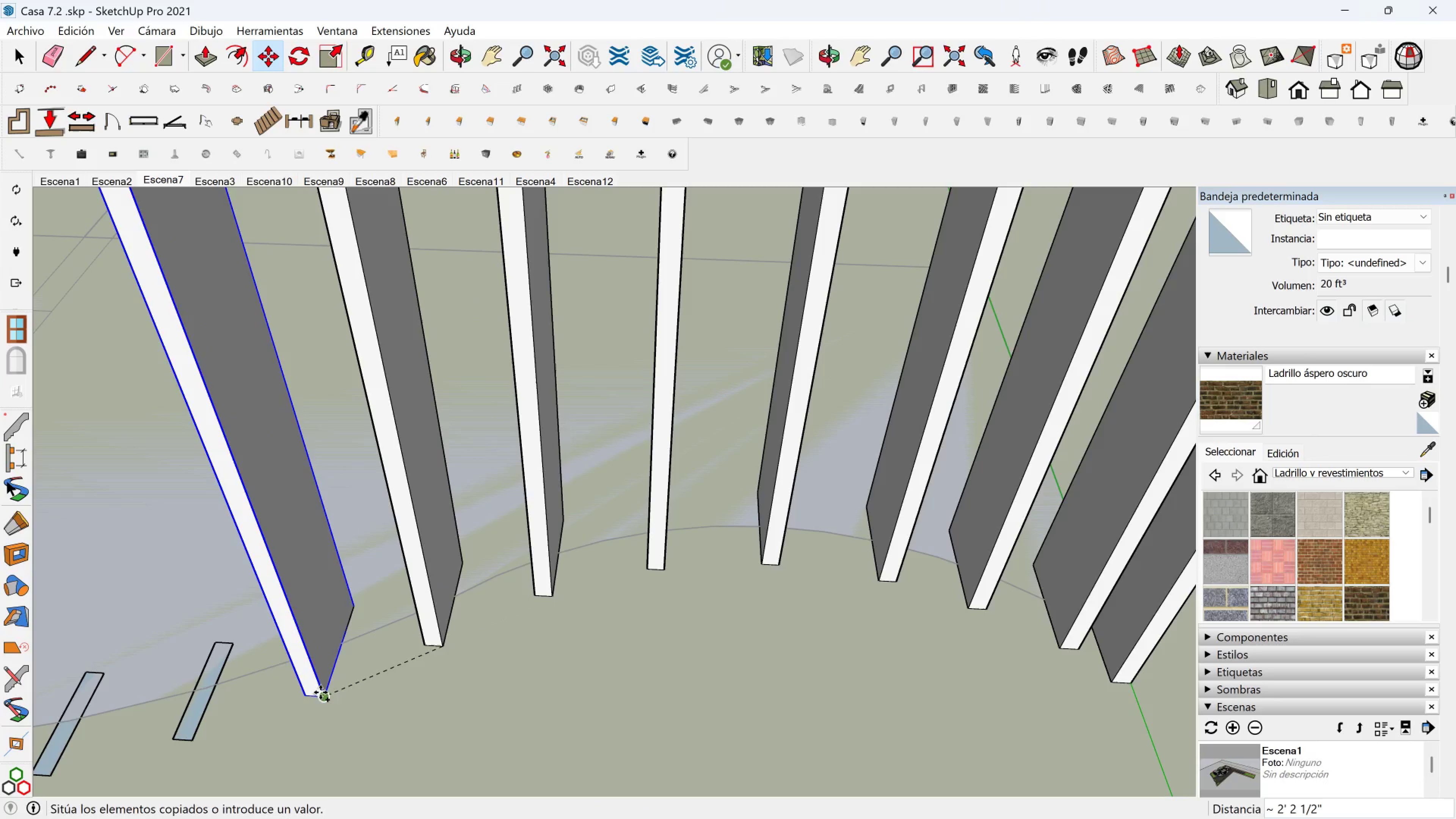 
double_click([444, 645])
 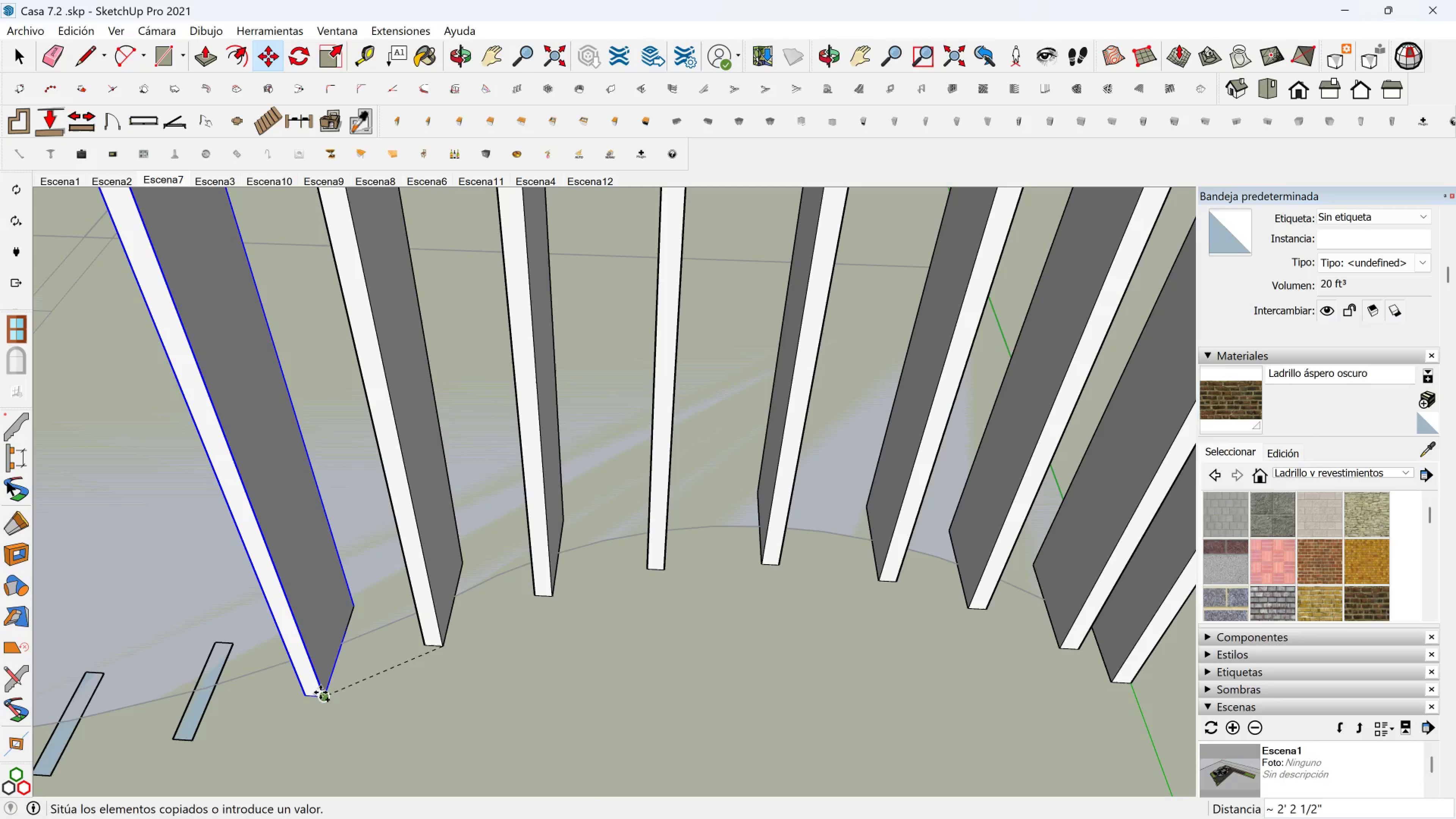 
left_click([320, 692])
 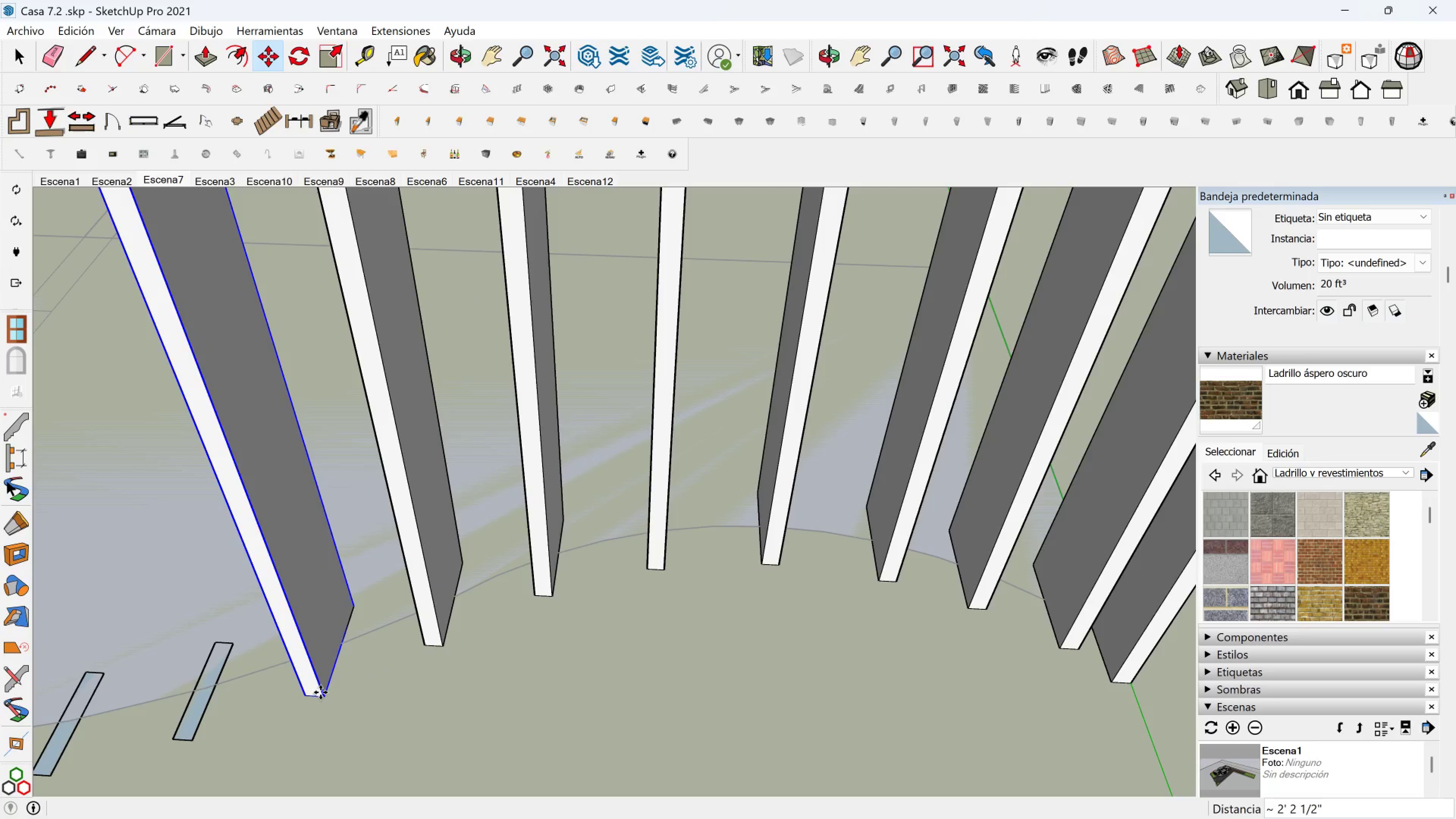 
hold_key(key=ShiftLeft, duration=0.61)
 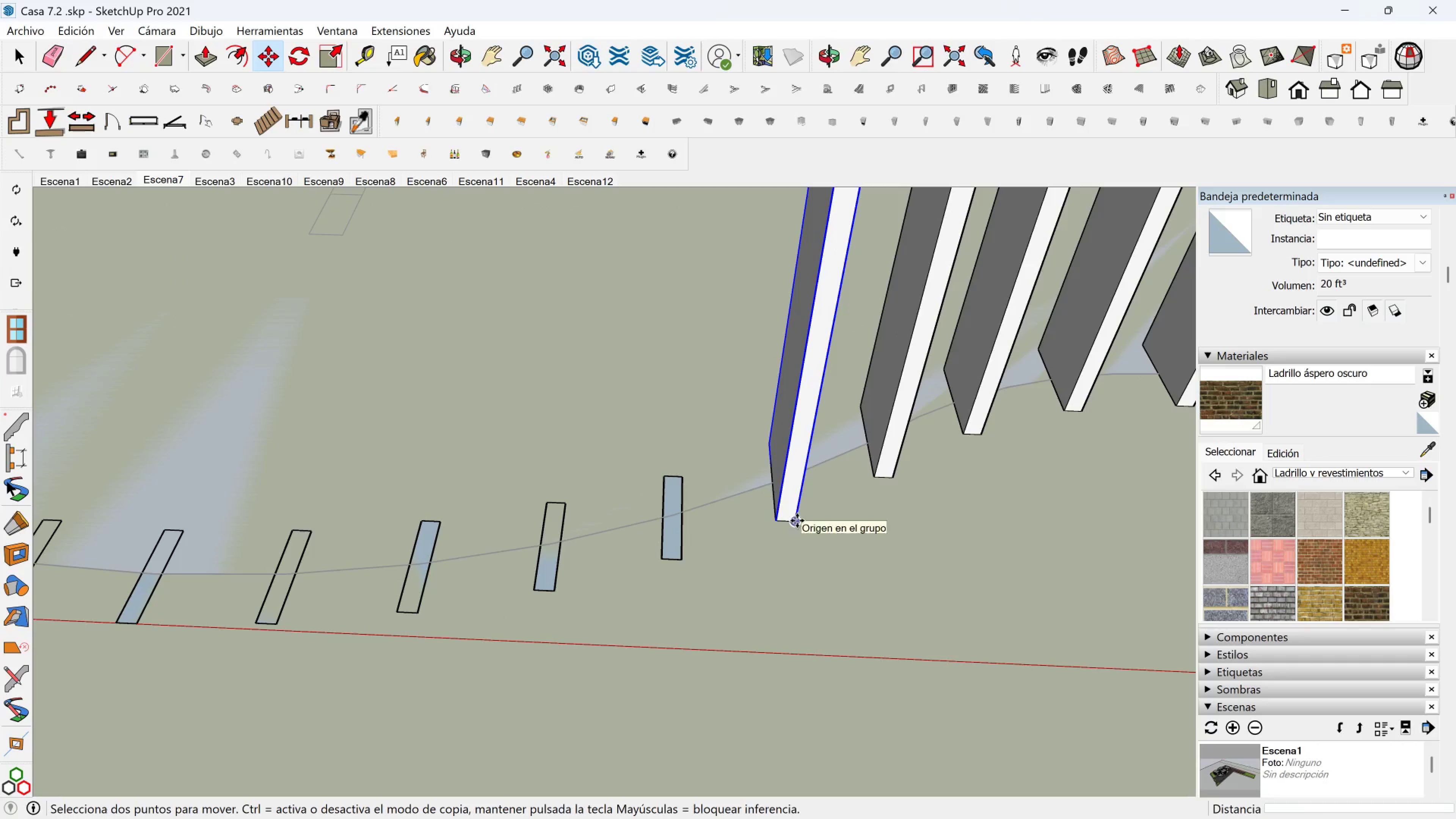 
left_click([797, 521])
 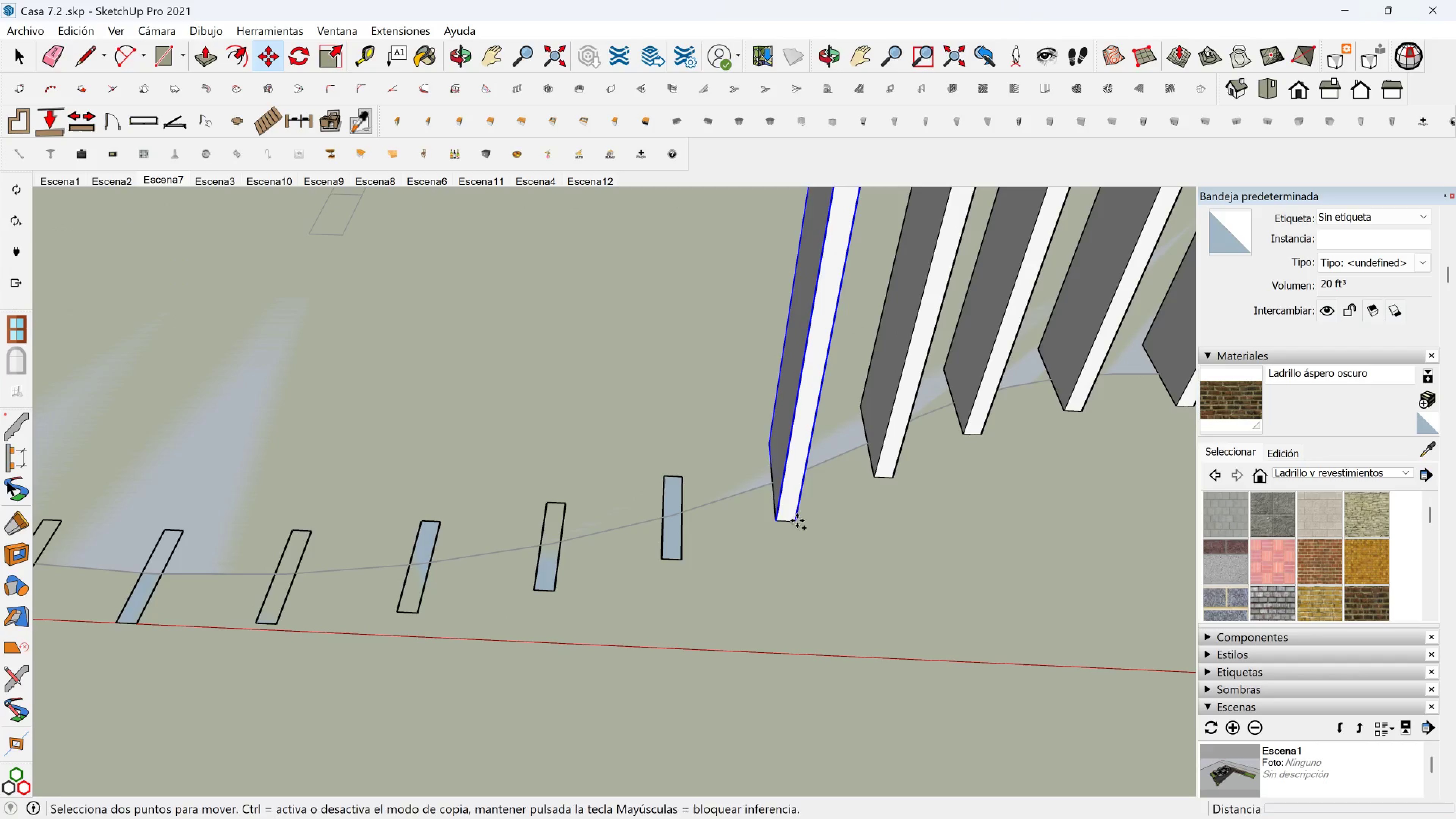 
key(Control+ControlLeft)
 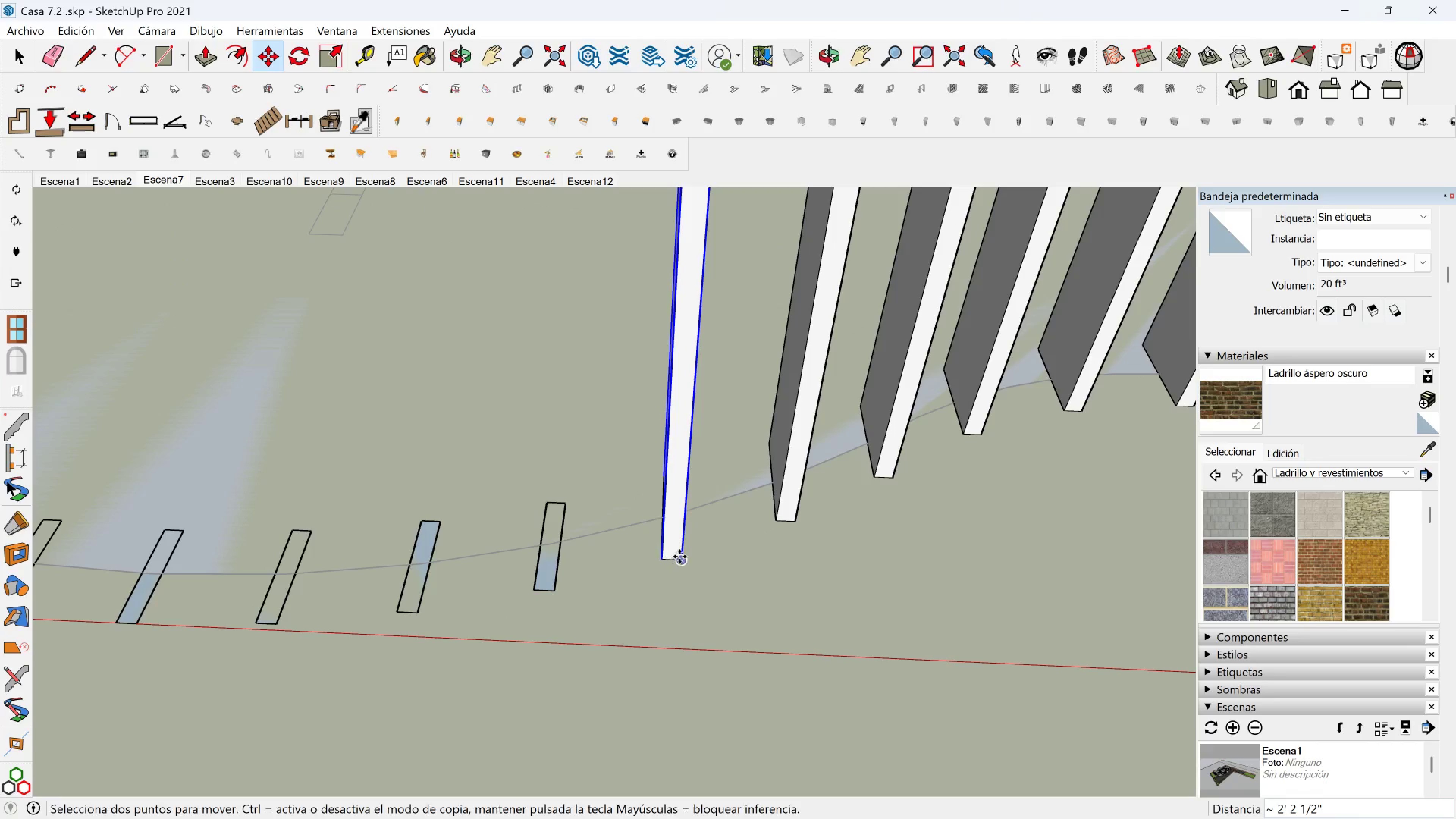 
double_click([683, 557])
 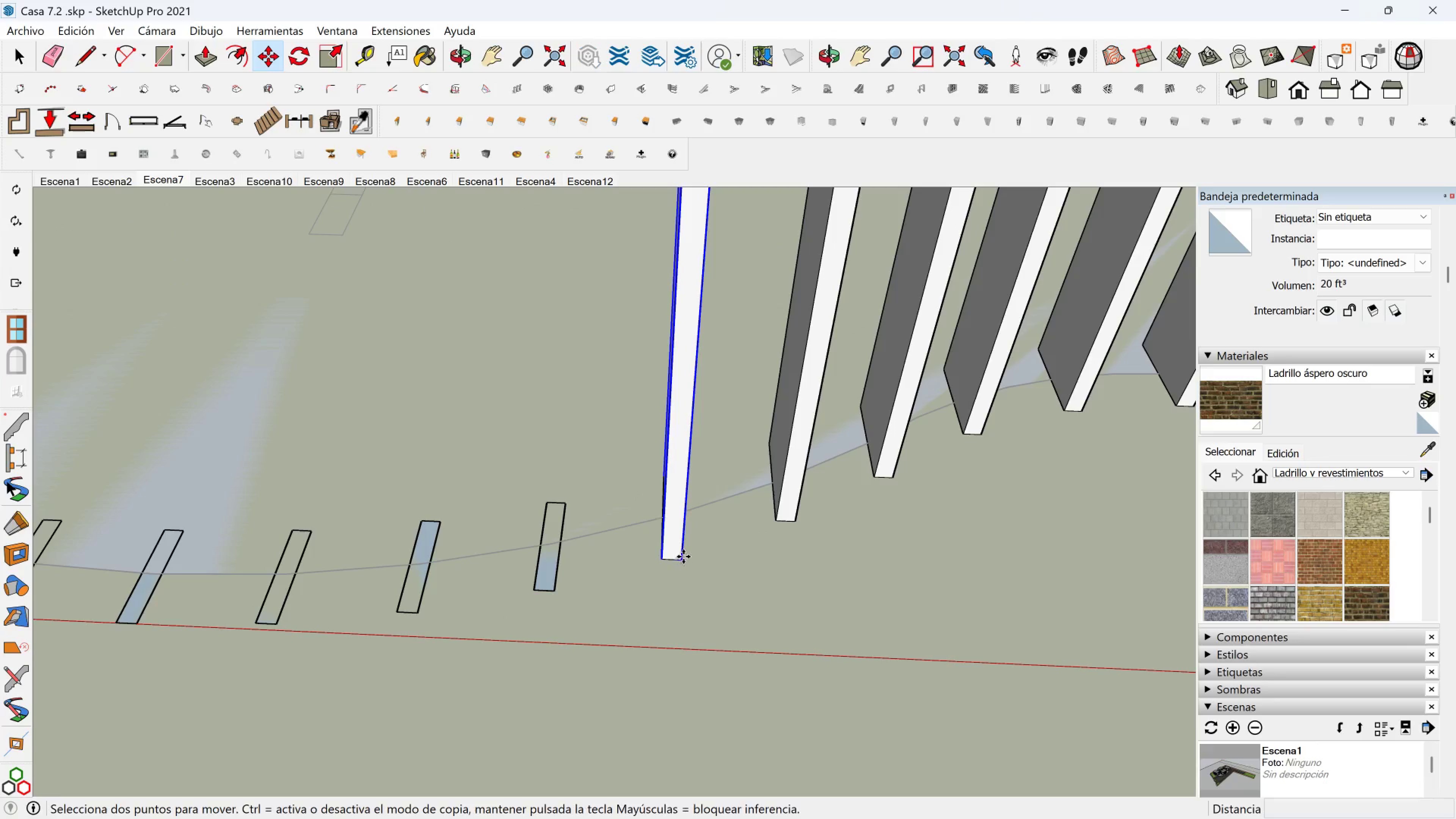 
key(Control+ControlLeft)
 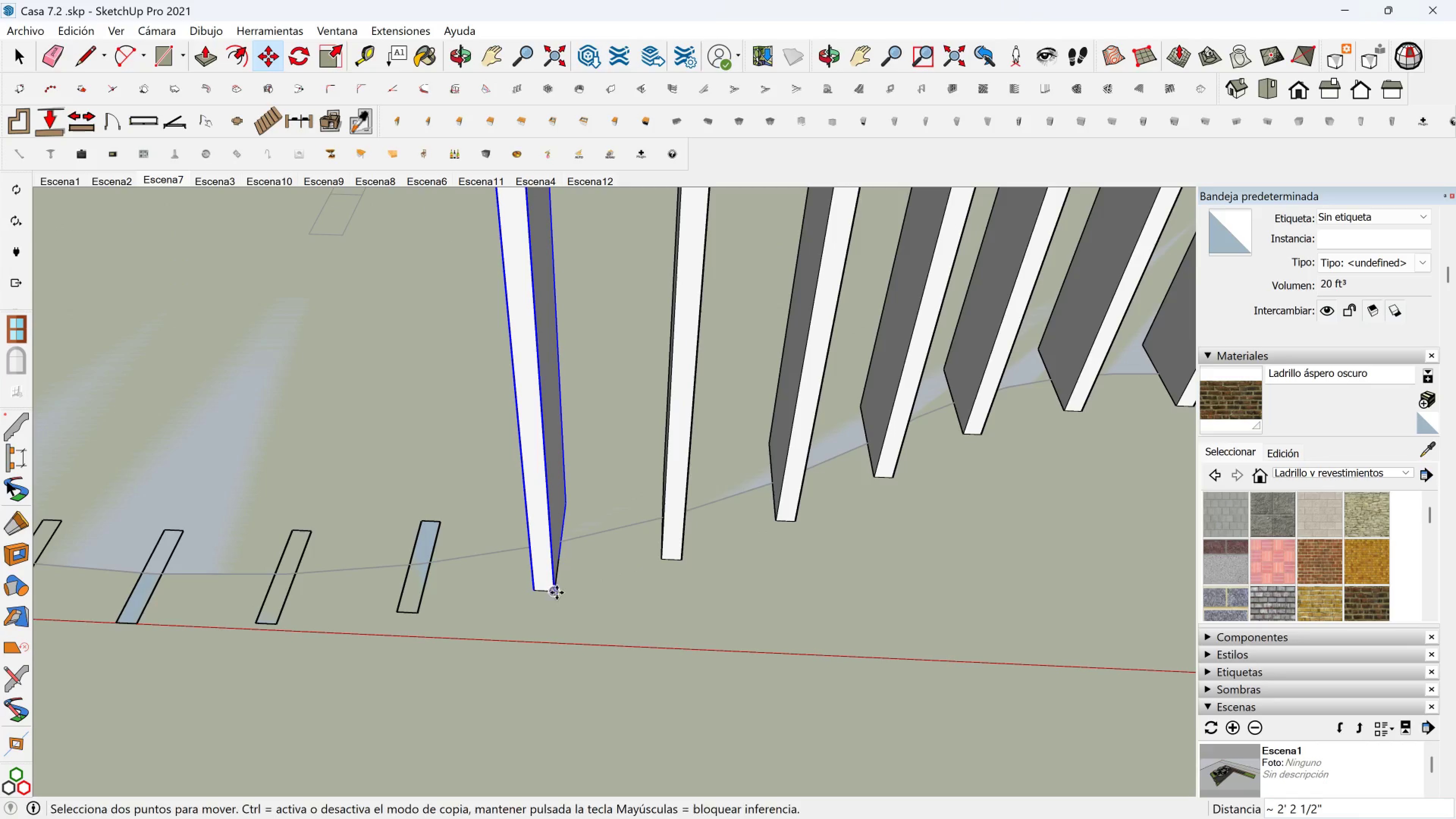 
double_click([553, 593])
 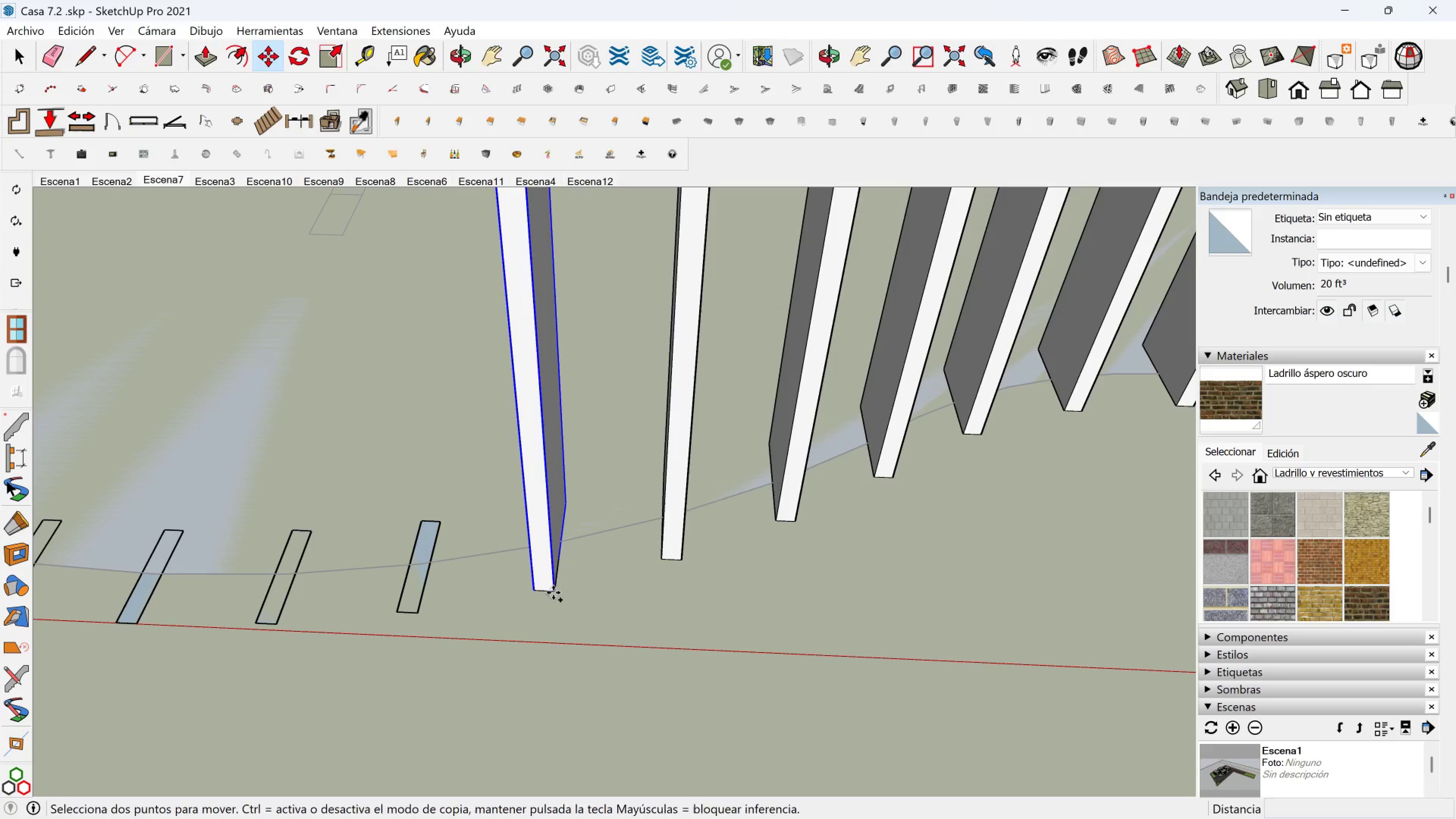 
key(Control+ControlLeft)
 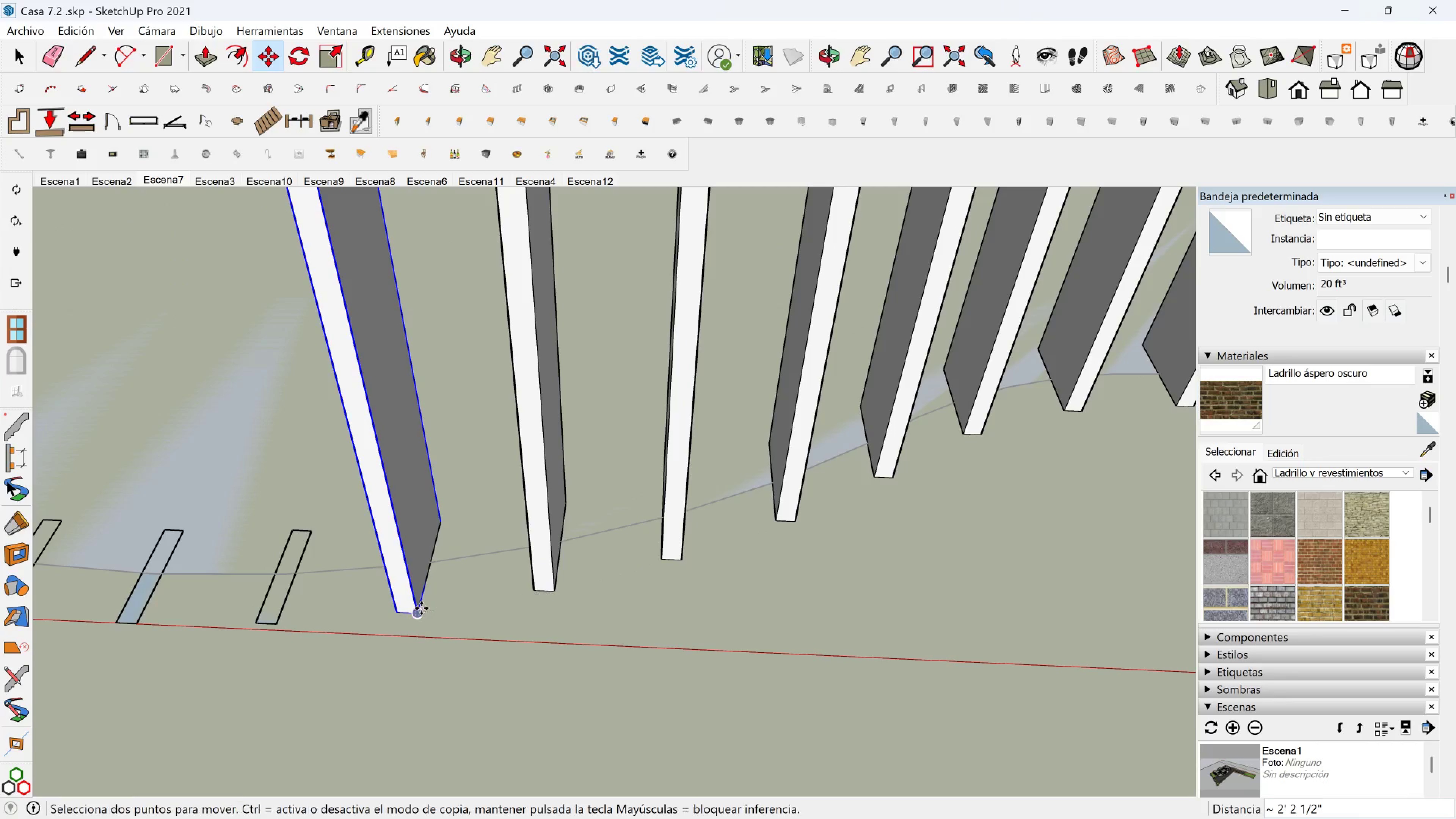 
hold_key(key=ShiftLeft, duration=0.5)
 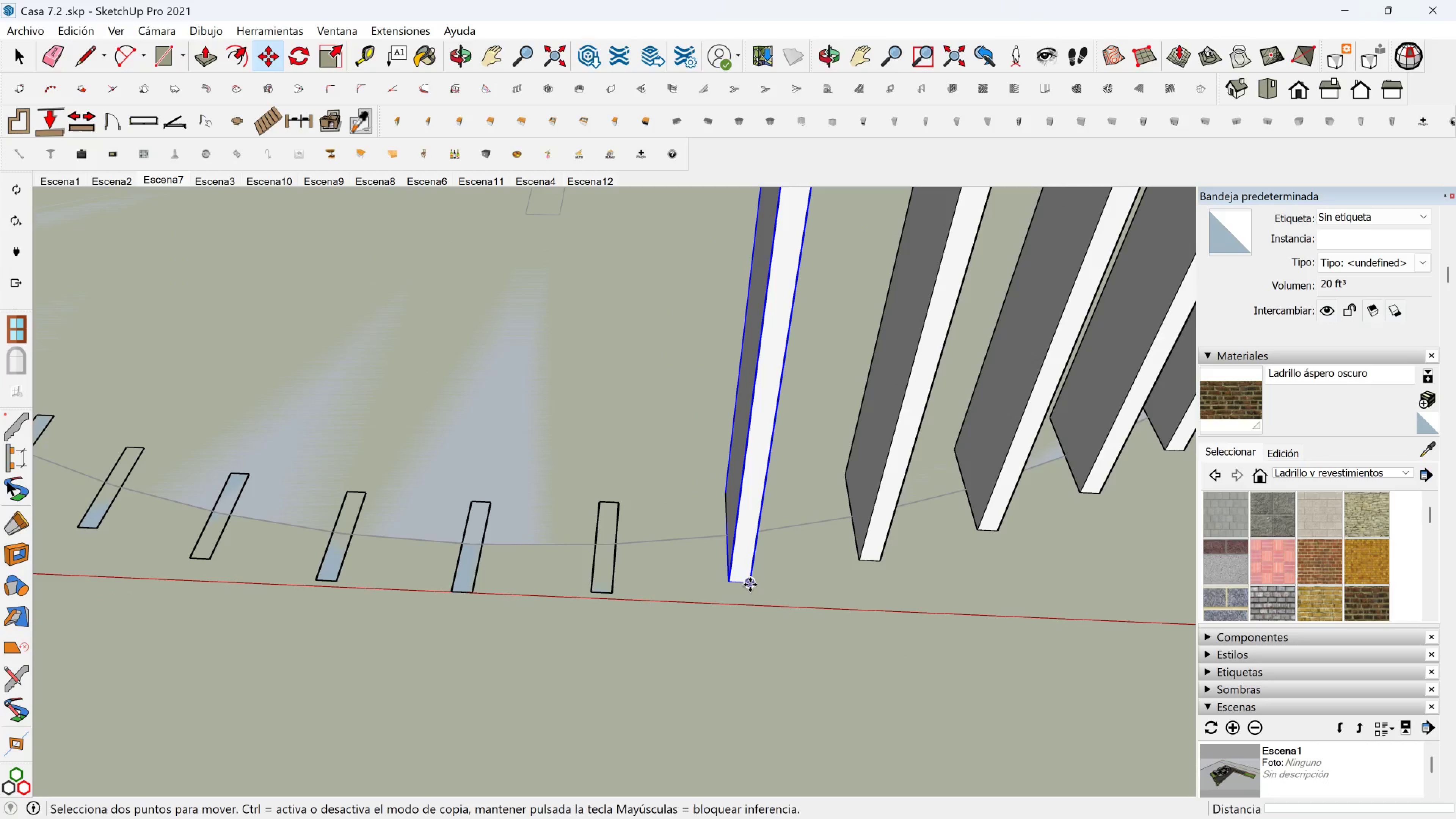 
left_click([750, 585])
 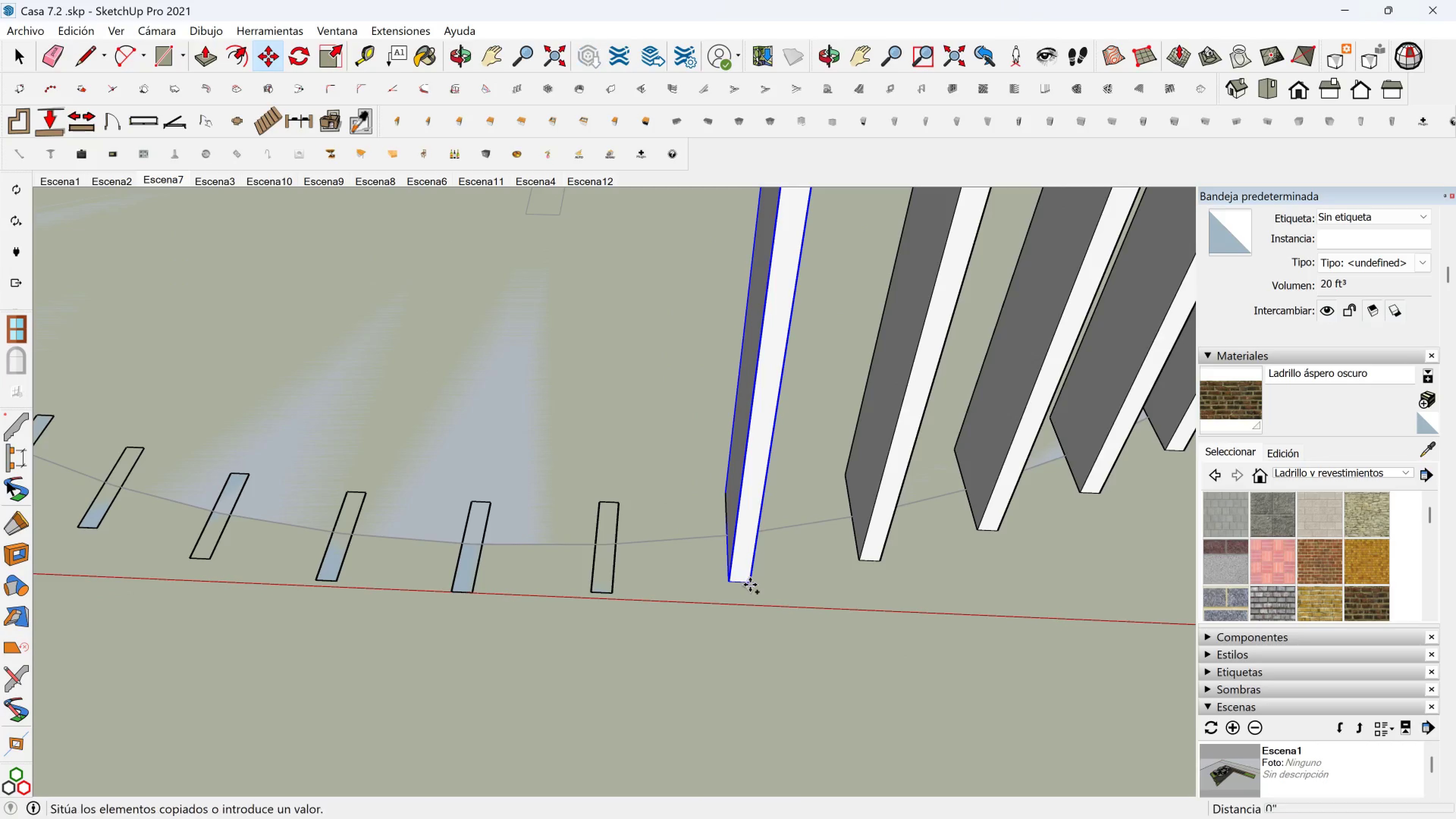 
key(Control+ControlLeft)
 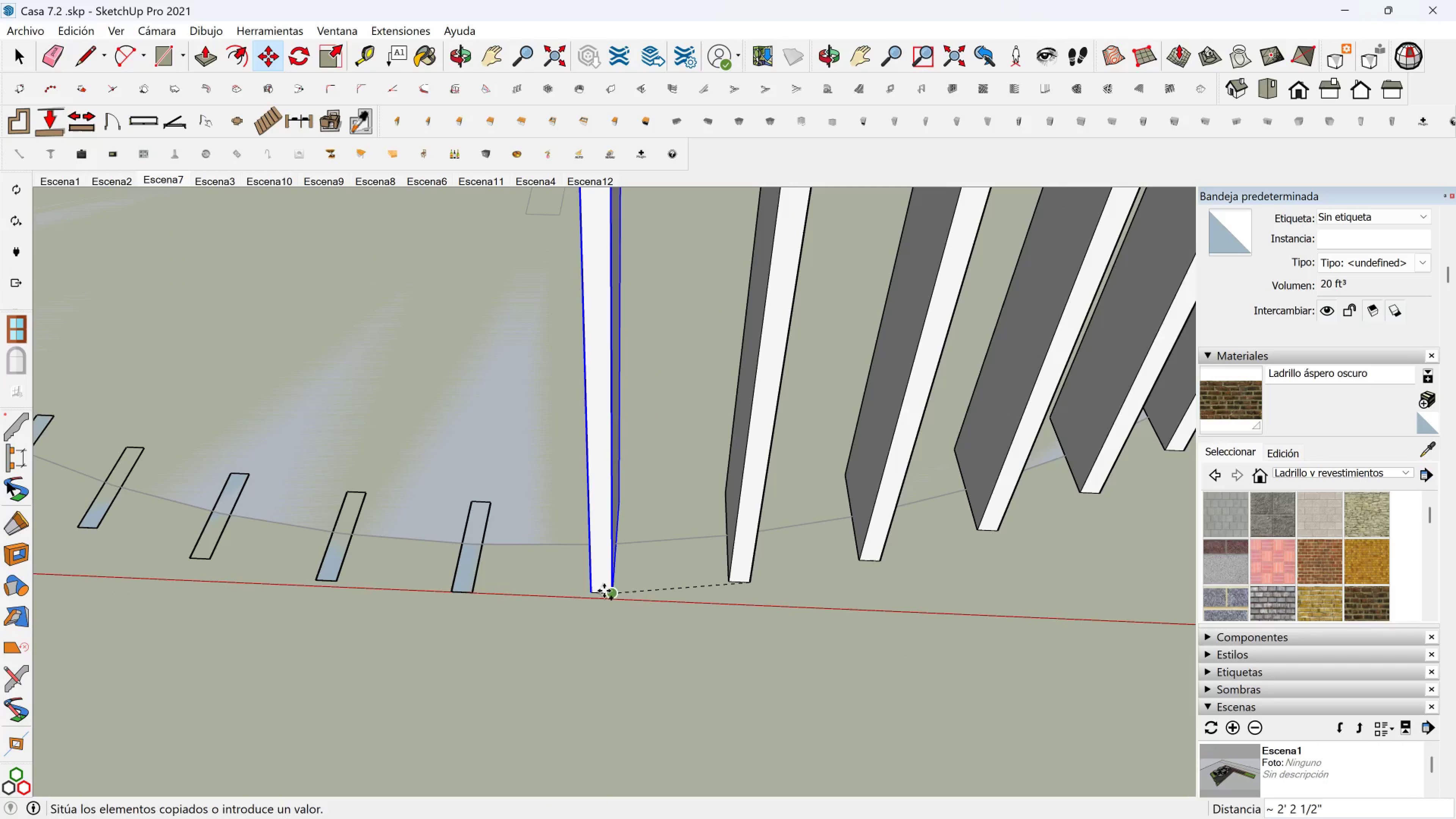 
left_click([604, 591])
 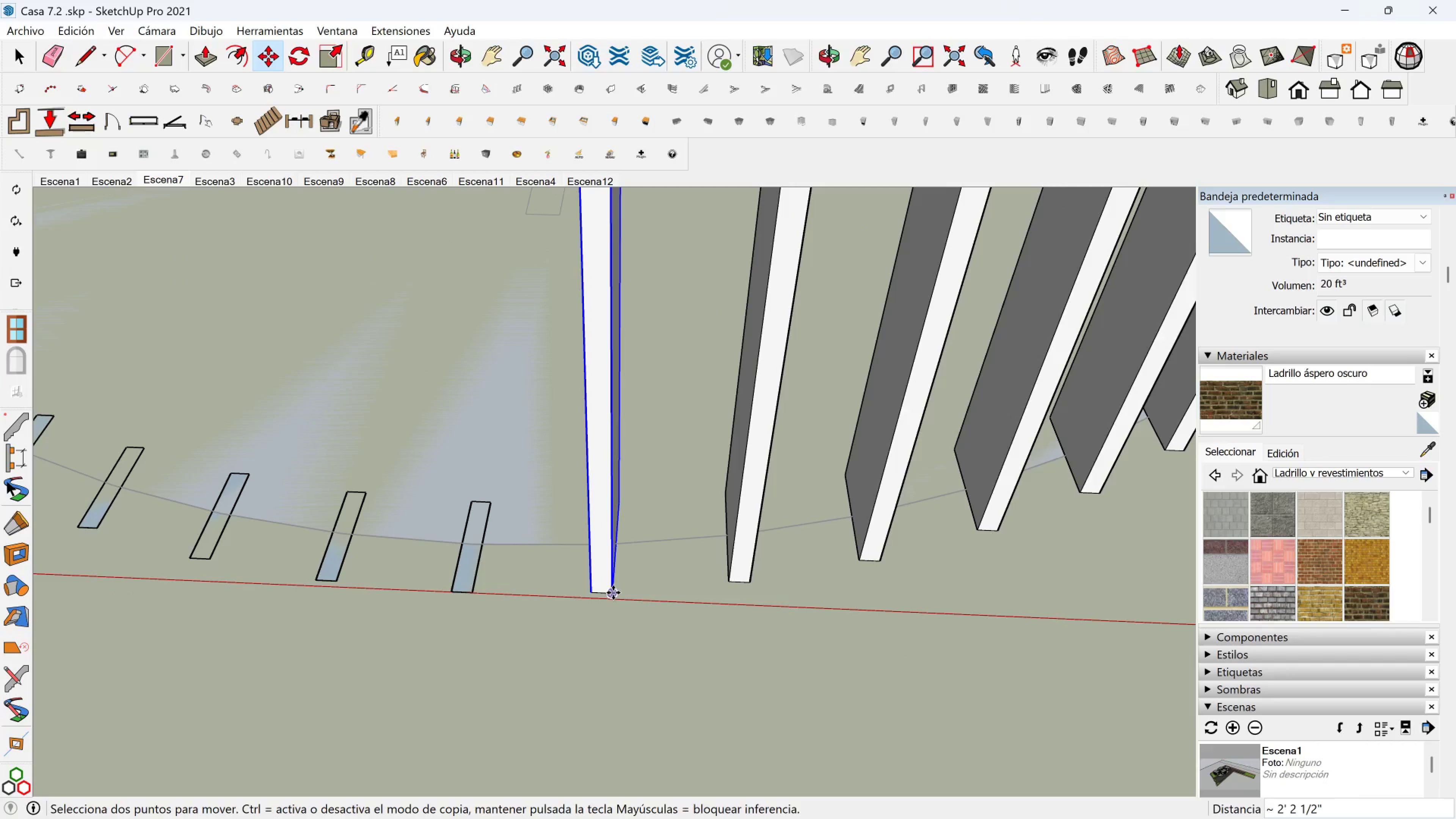 
key(Control+ControlLeft)
 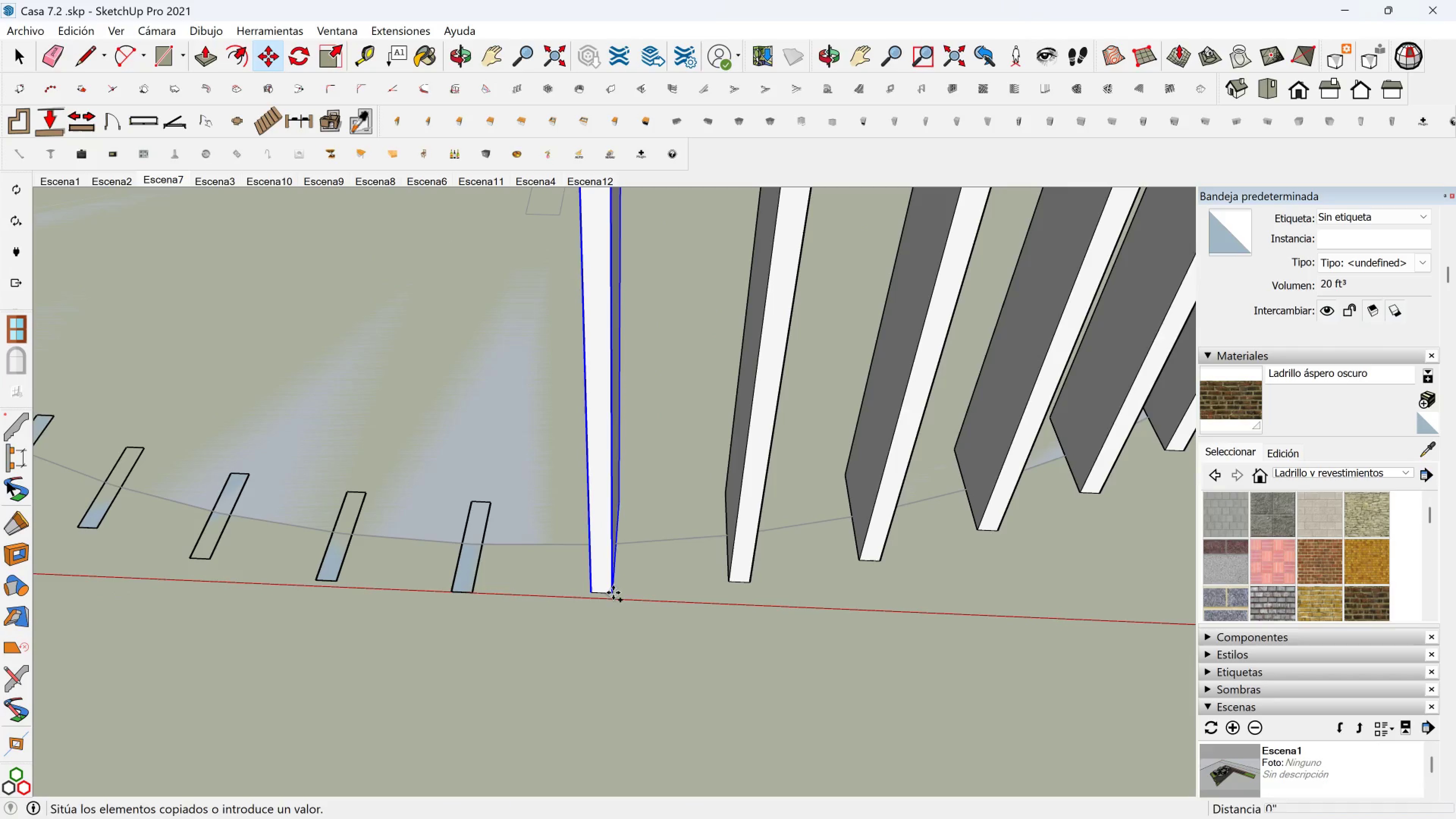 
double_click([613, 593])
 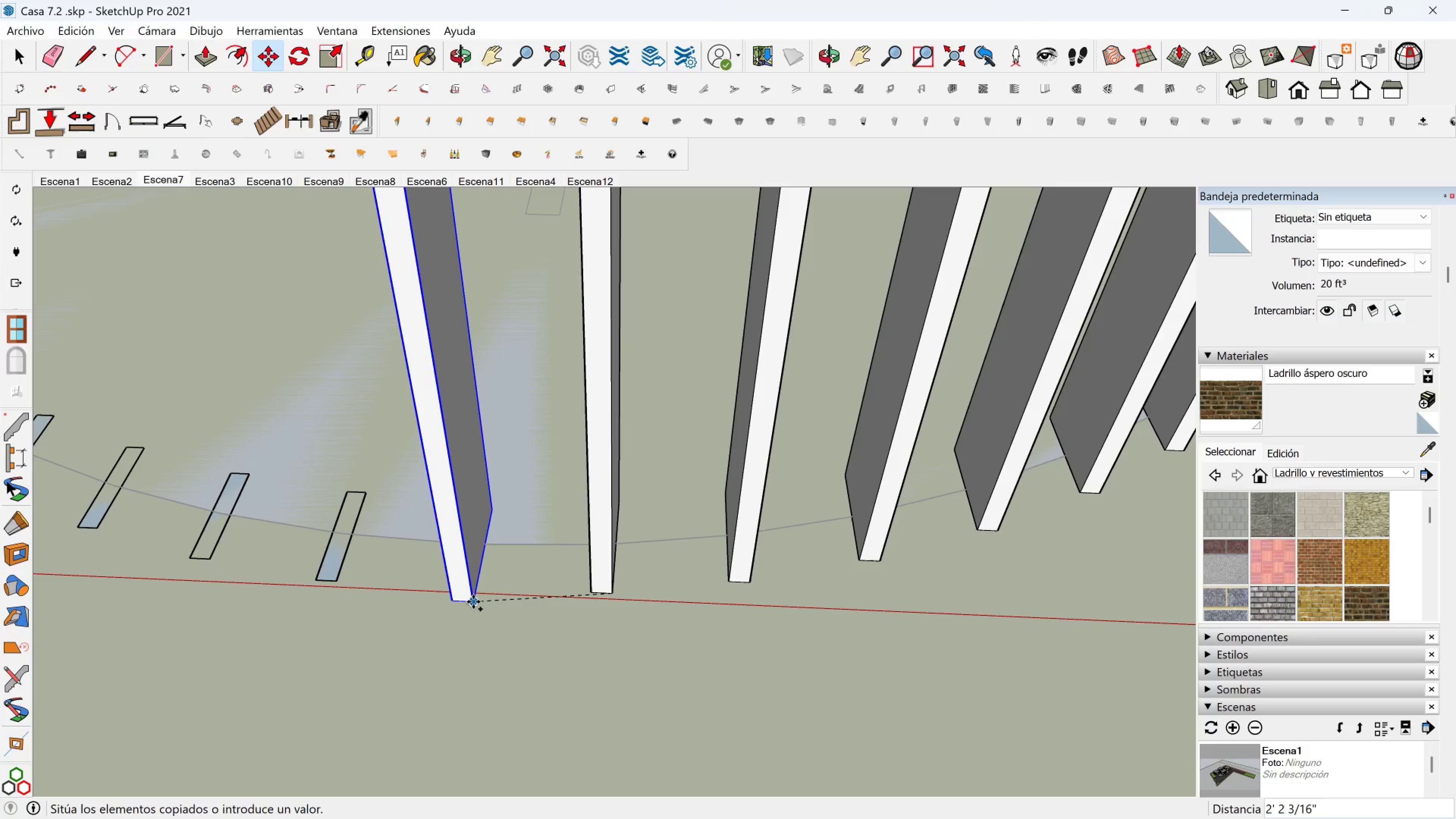 
key(Escape)
 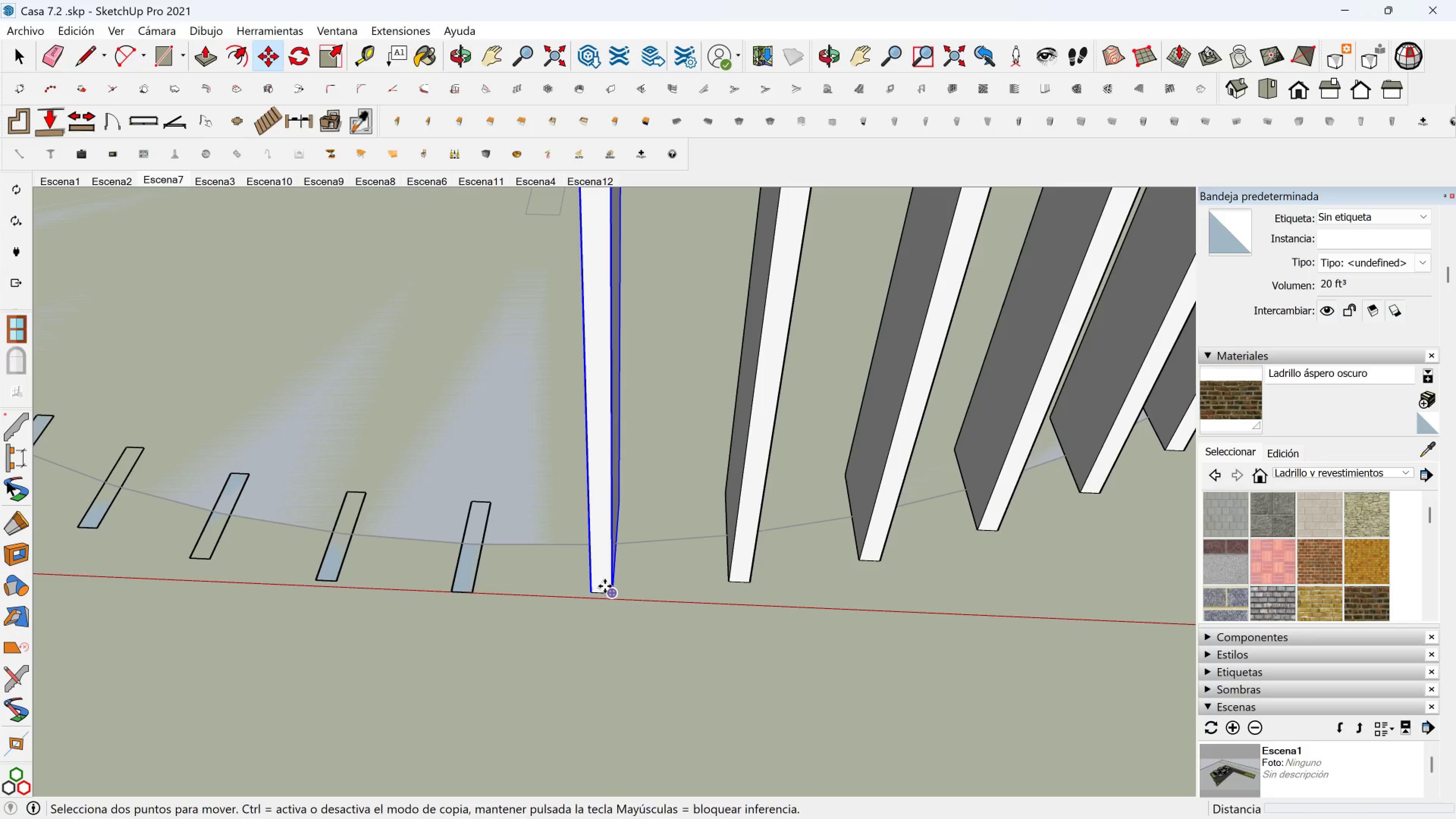 
left_click([607, 586])
 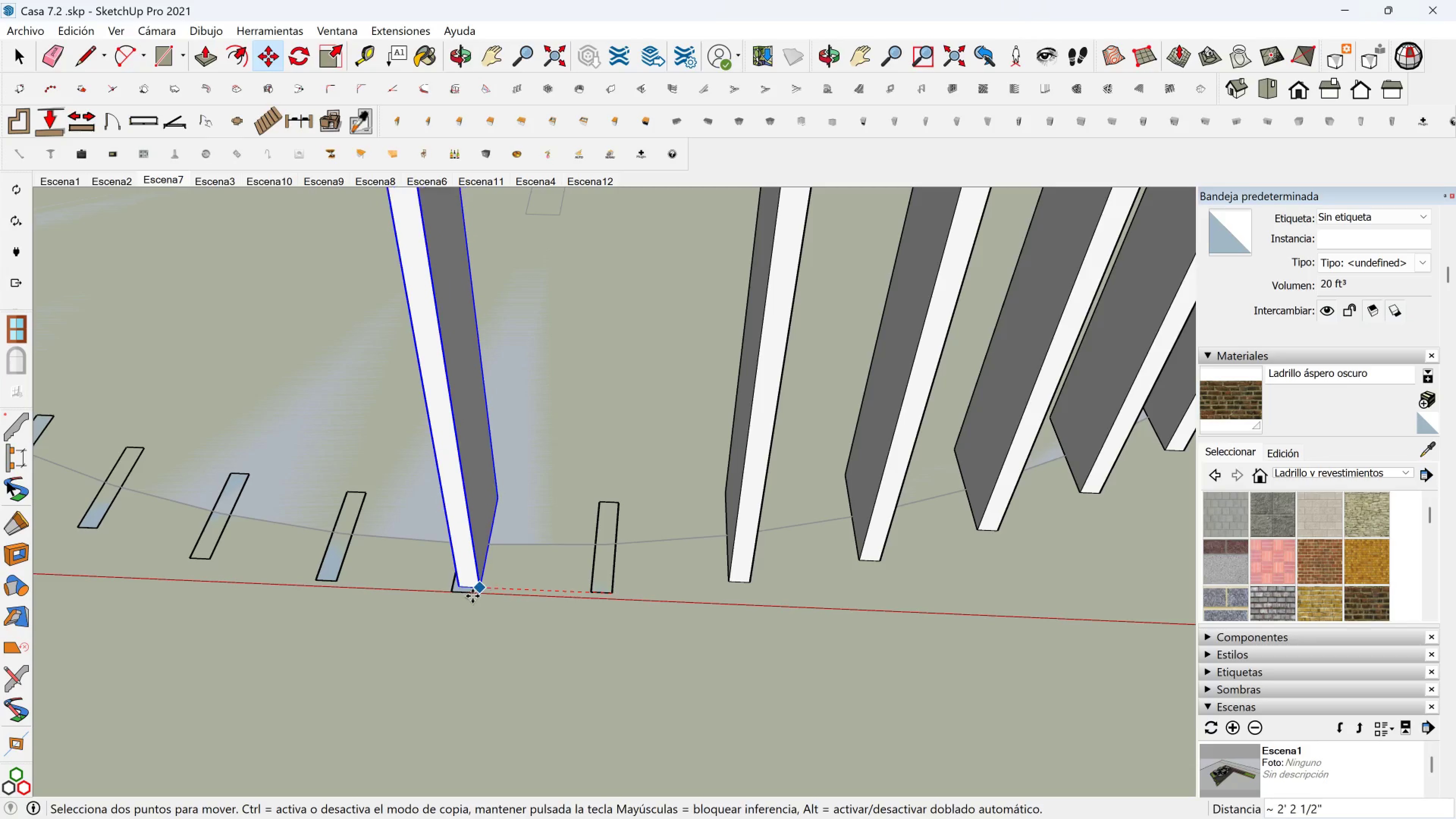 
key(Control+ControlLeft)
 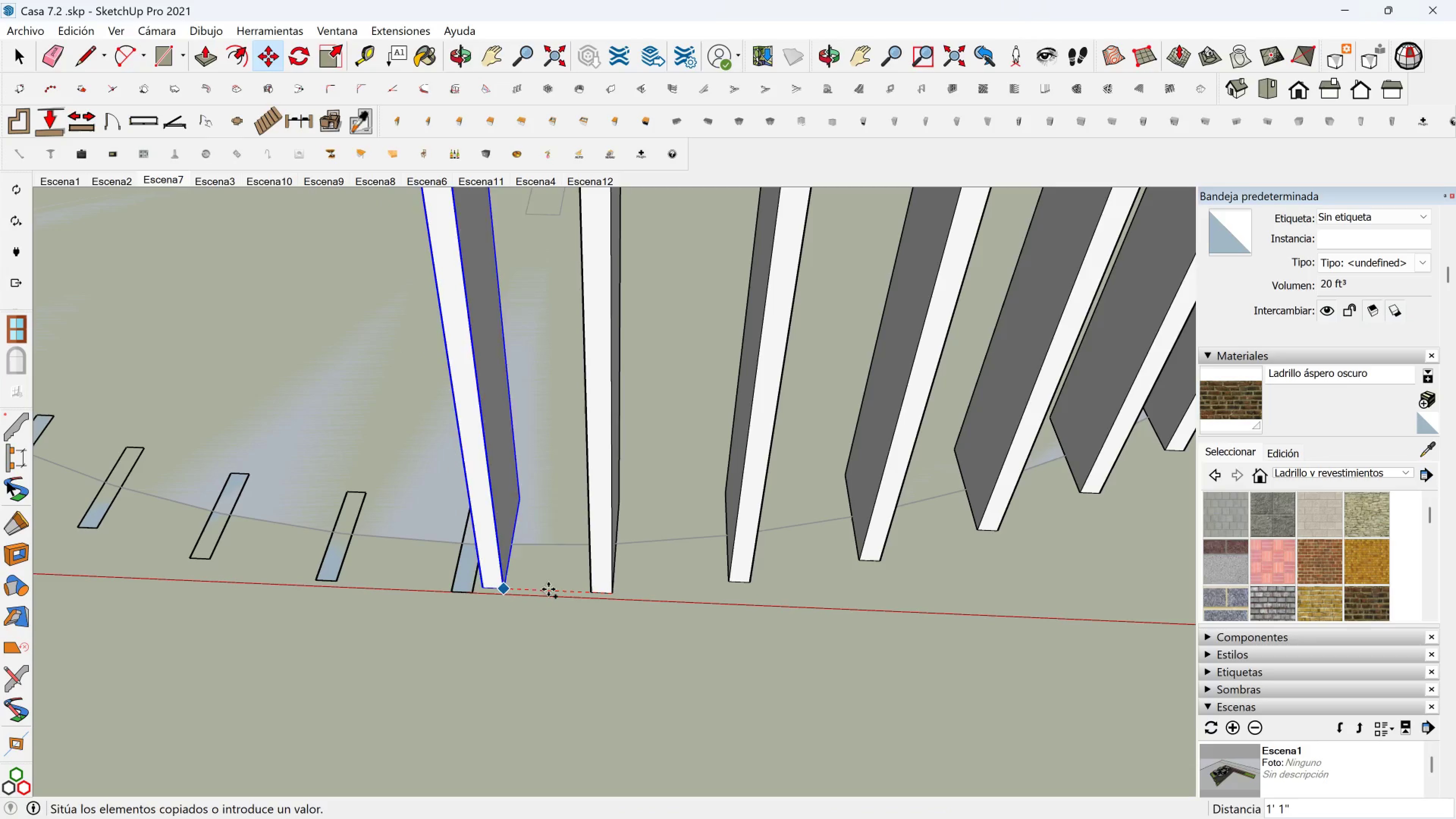 
scroll: coordinate [563, 586], scroll_direction: up, amount: 6.0
 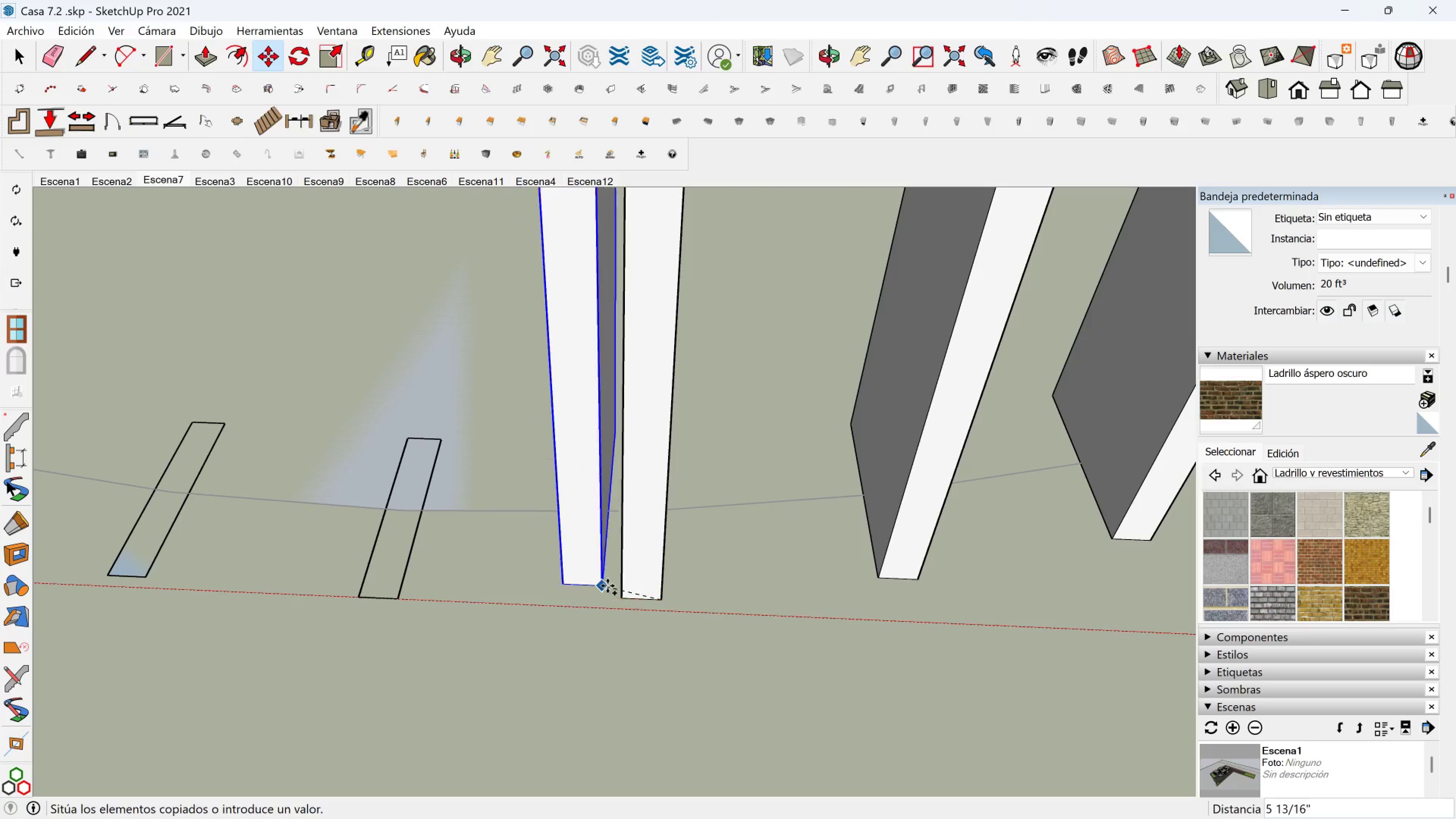 
key(Escape)
 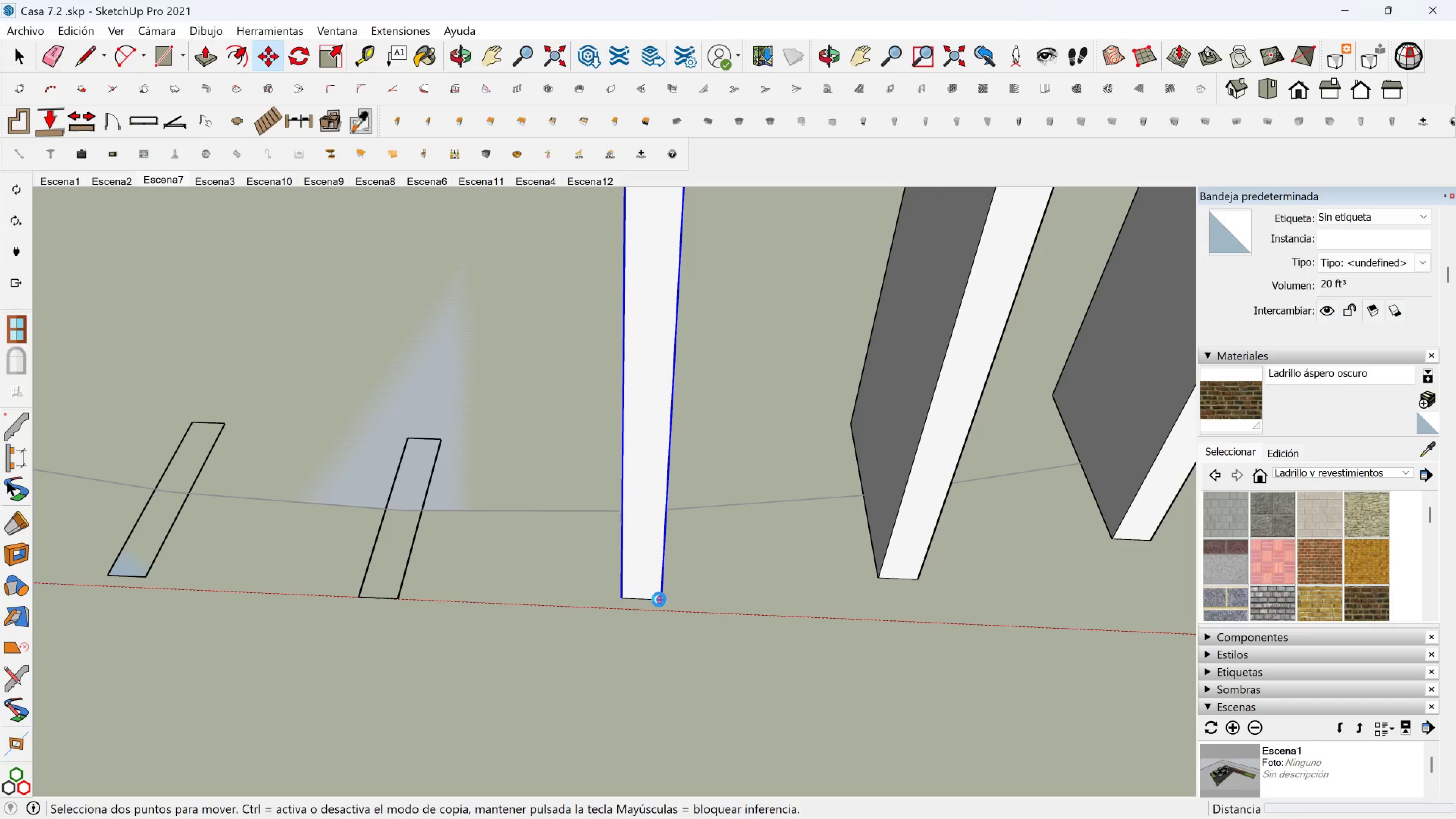 
left_click([659, 599])
 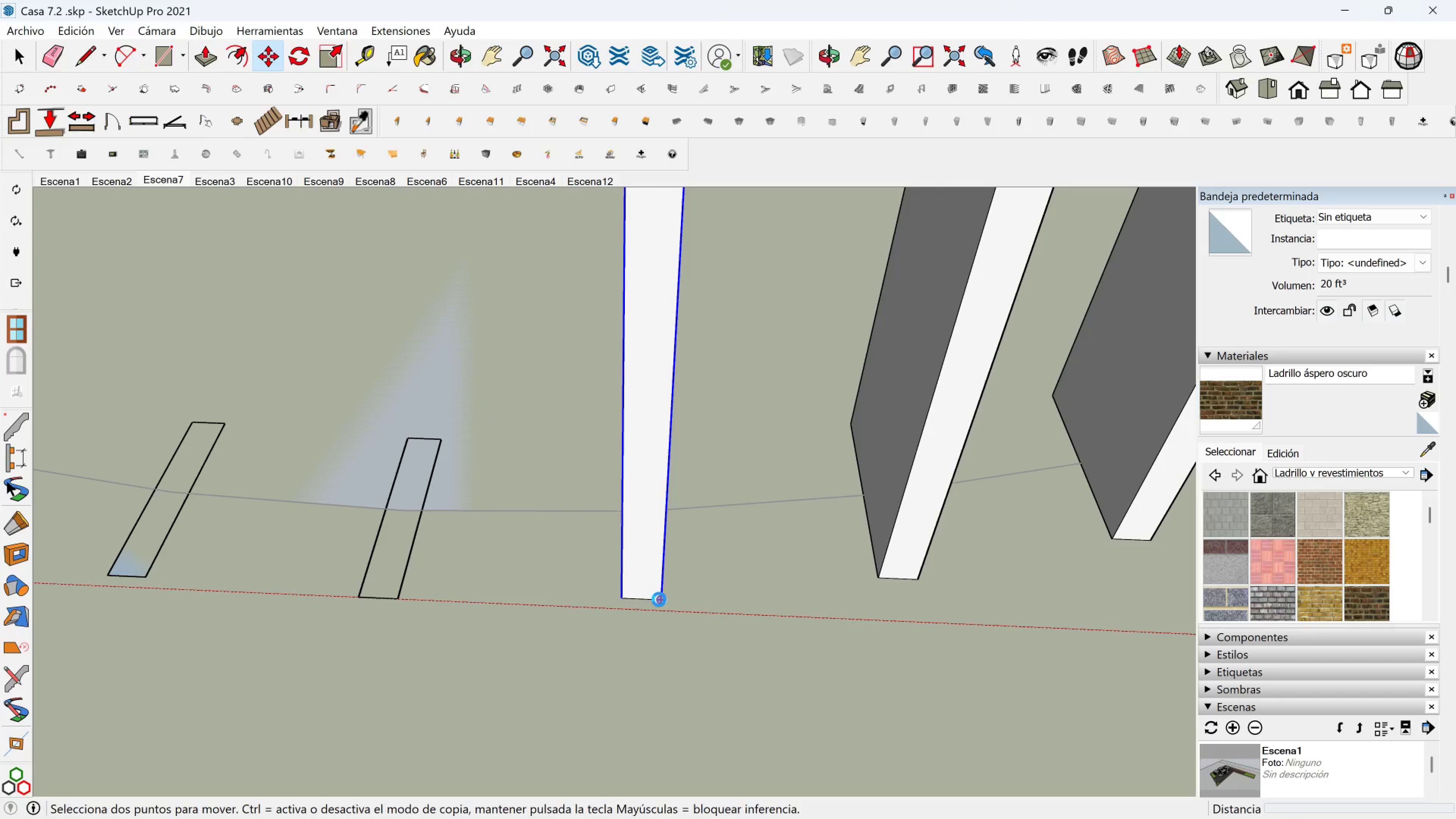 
key(Control+ControlLeft)
 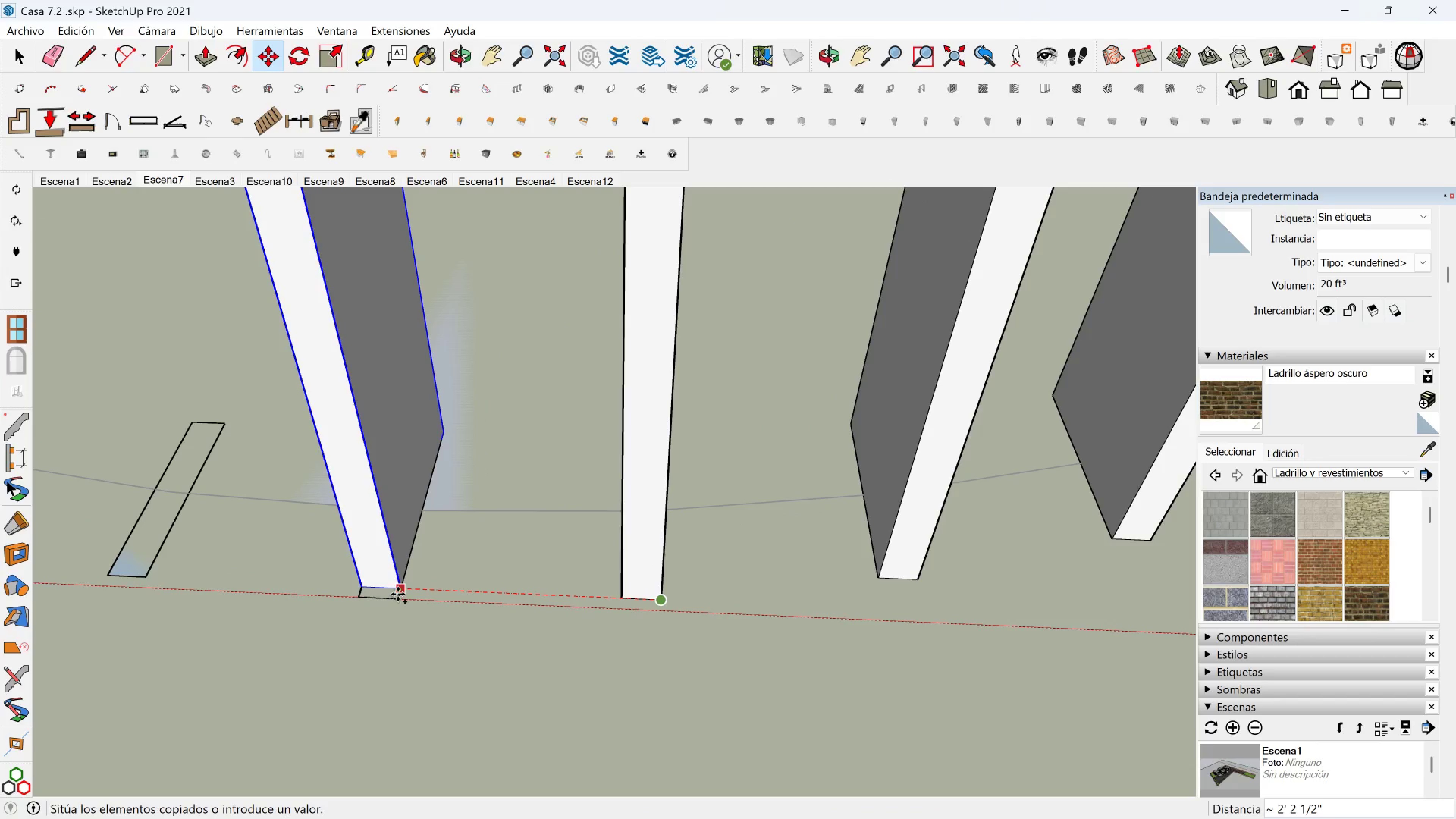 
left_click([395, 601])
 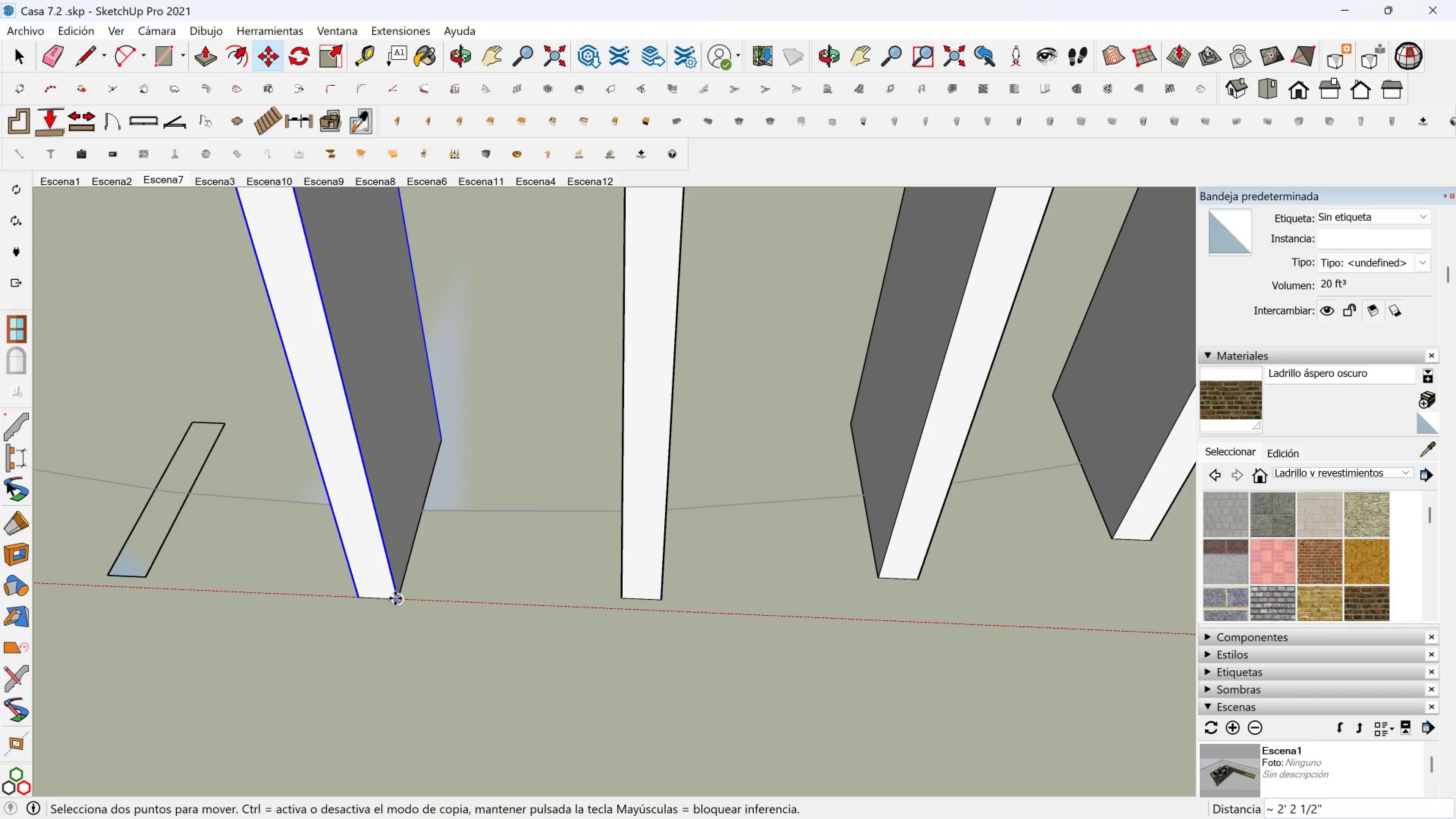 
key(Control+ControlLeft)
 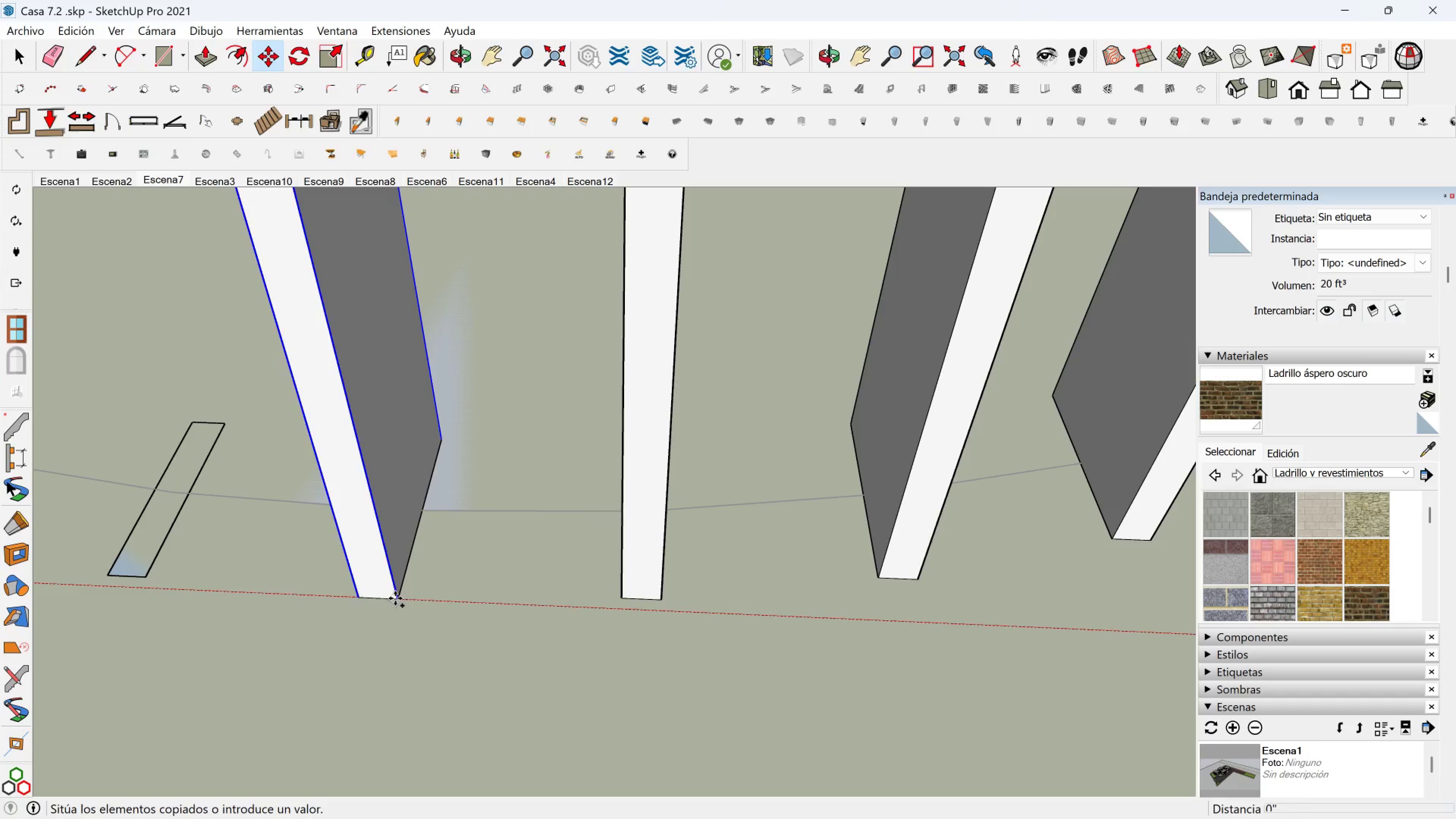 
double_click([395, 598])
 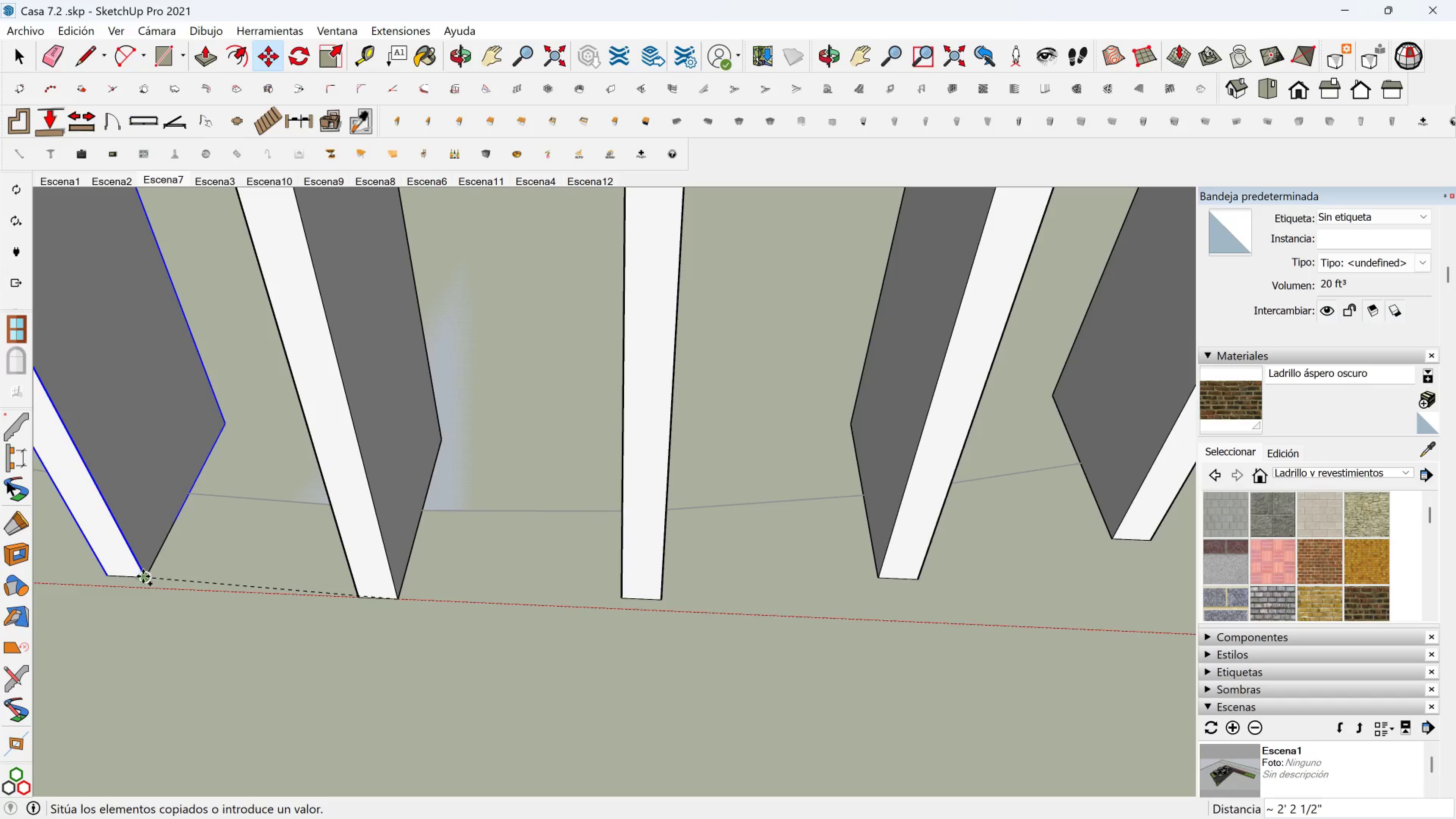 
left_click([143, 576])
 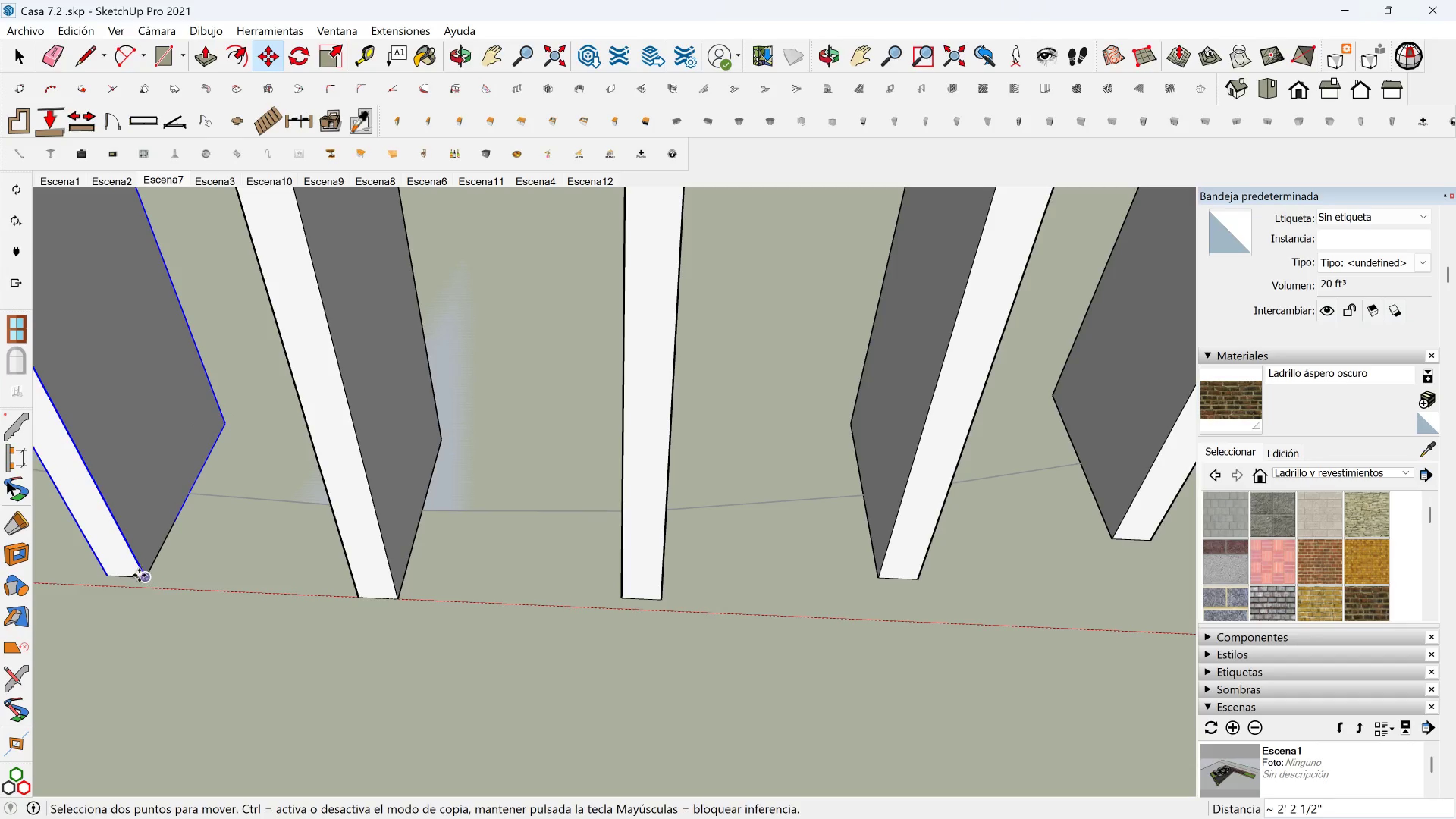 
hold_key(key=ShiftLeft, duration=0.53)
 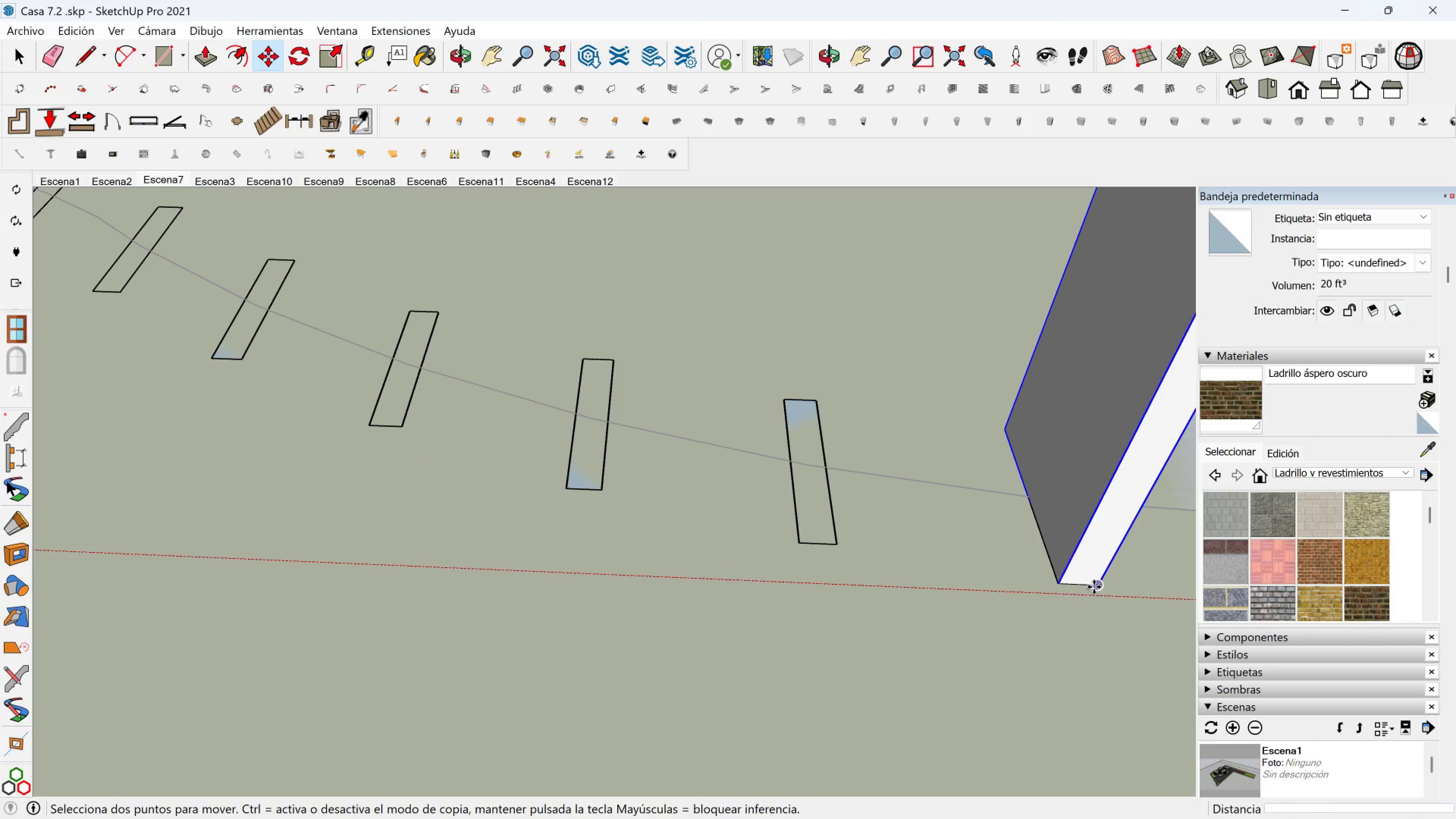 
key(Control+ControlLeft)
 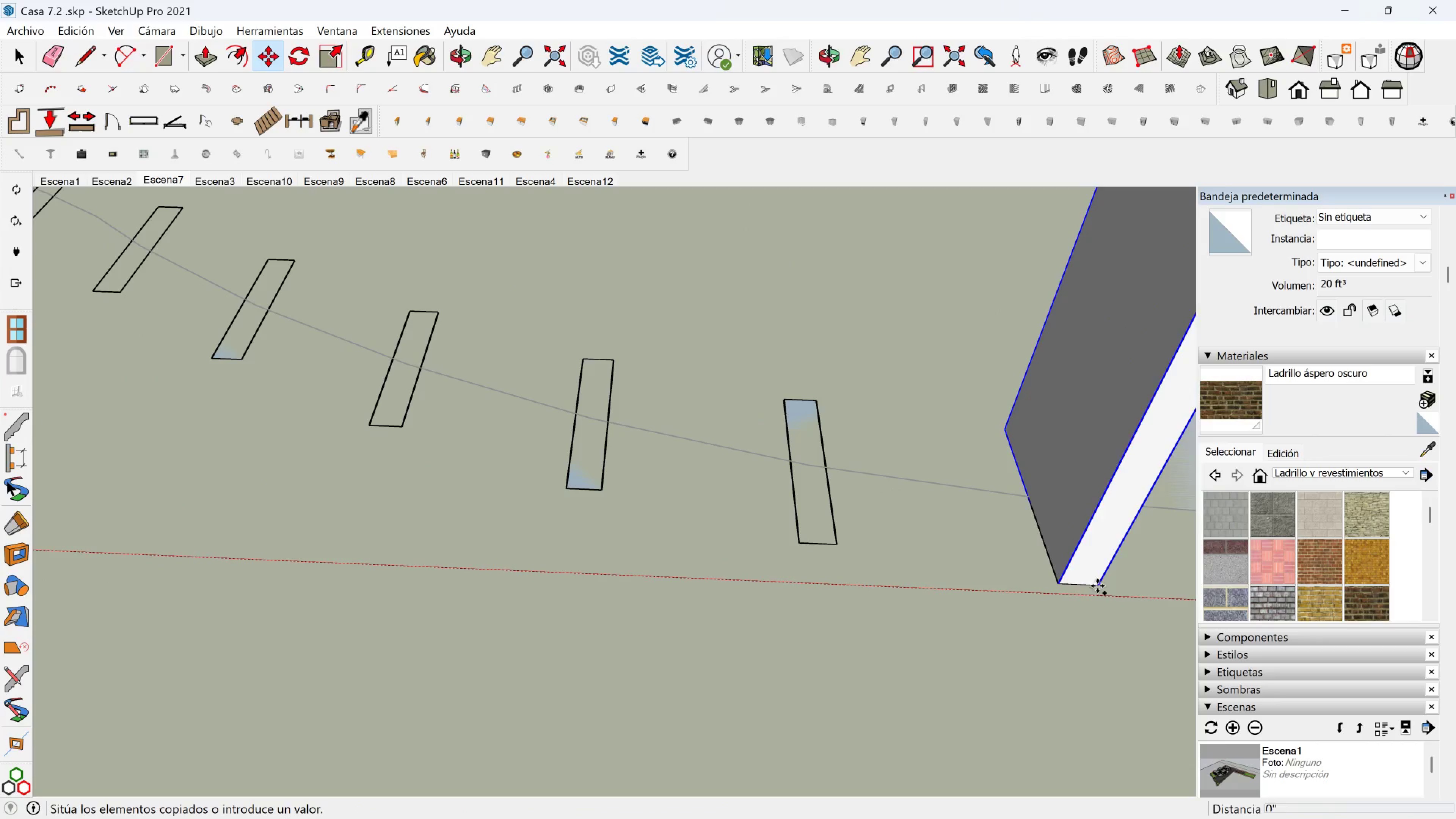 
left_click([1097, 586])
 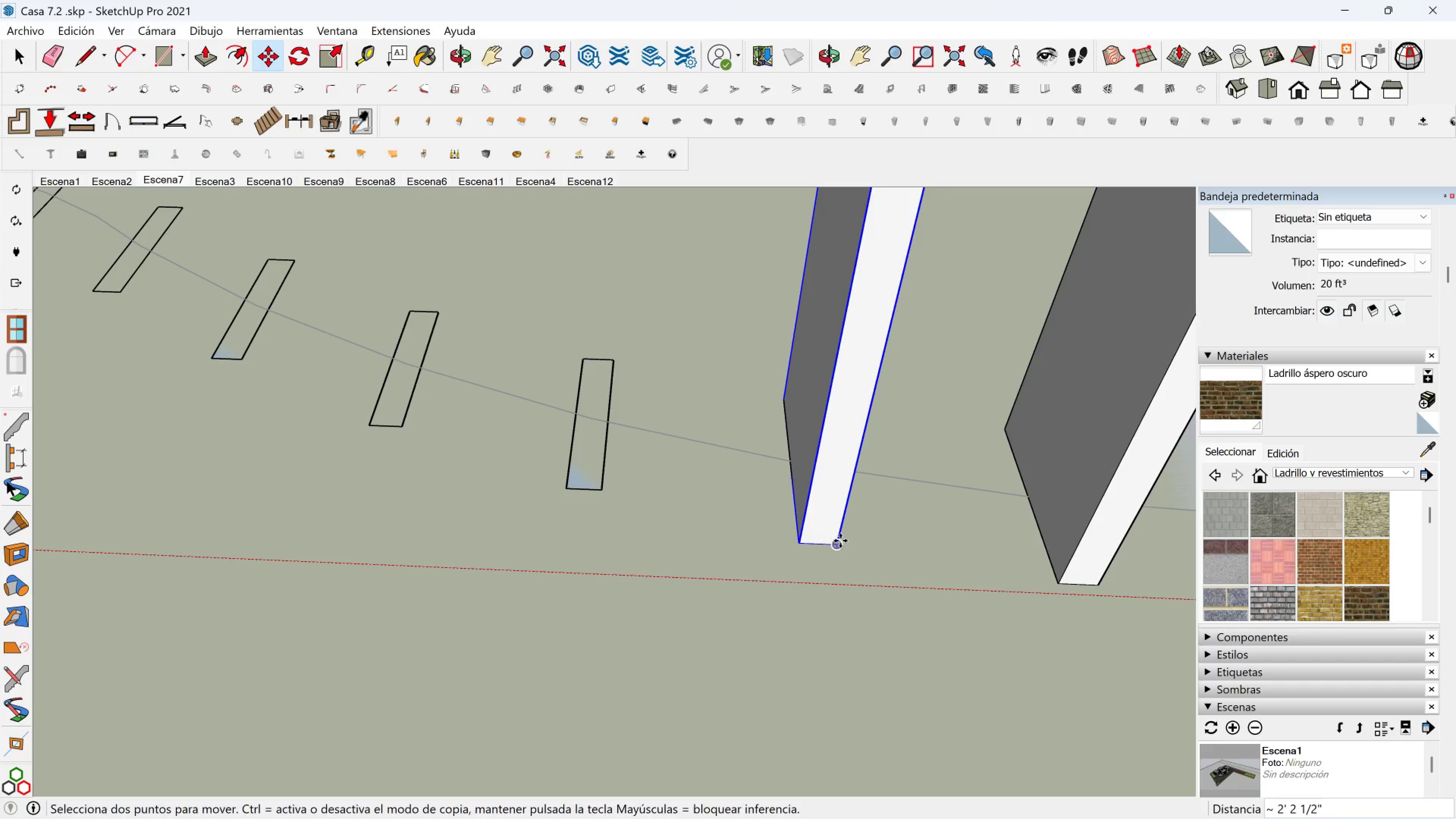 
double_click([841, 541])
 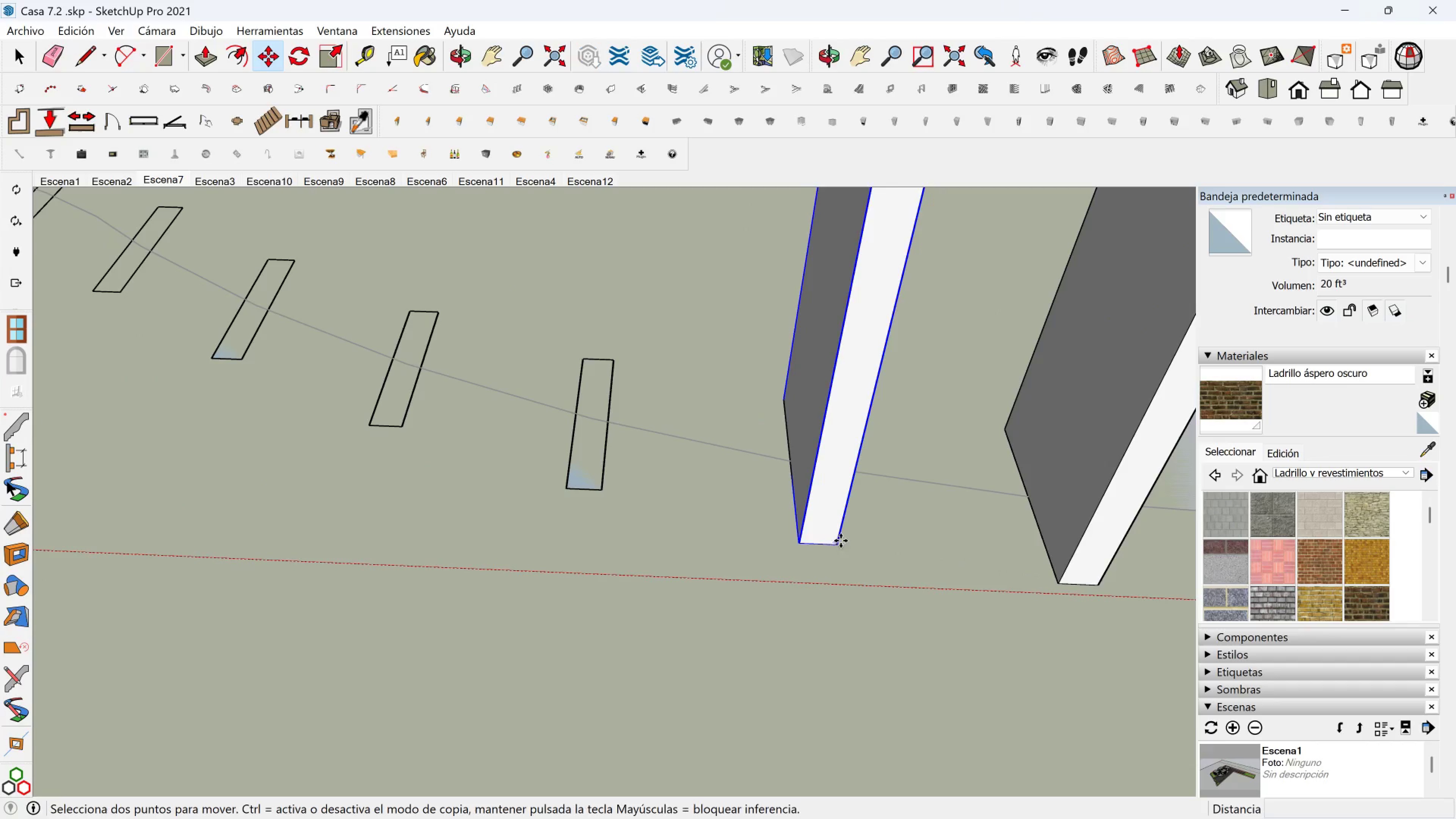 
key(Control+ControlLeft)
 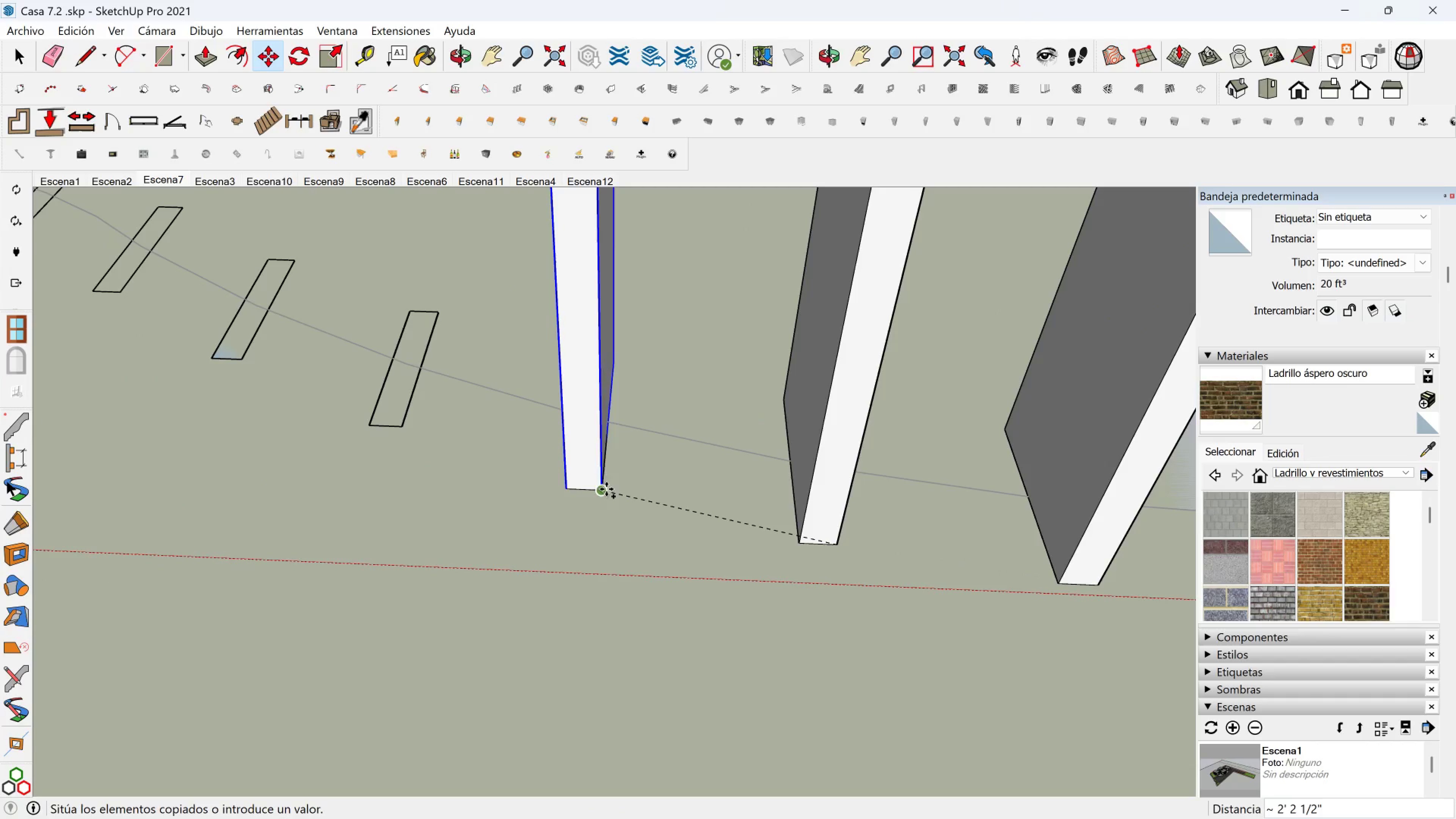 
left_click([602, 489])
 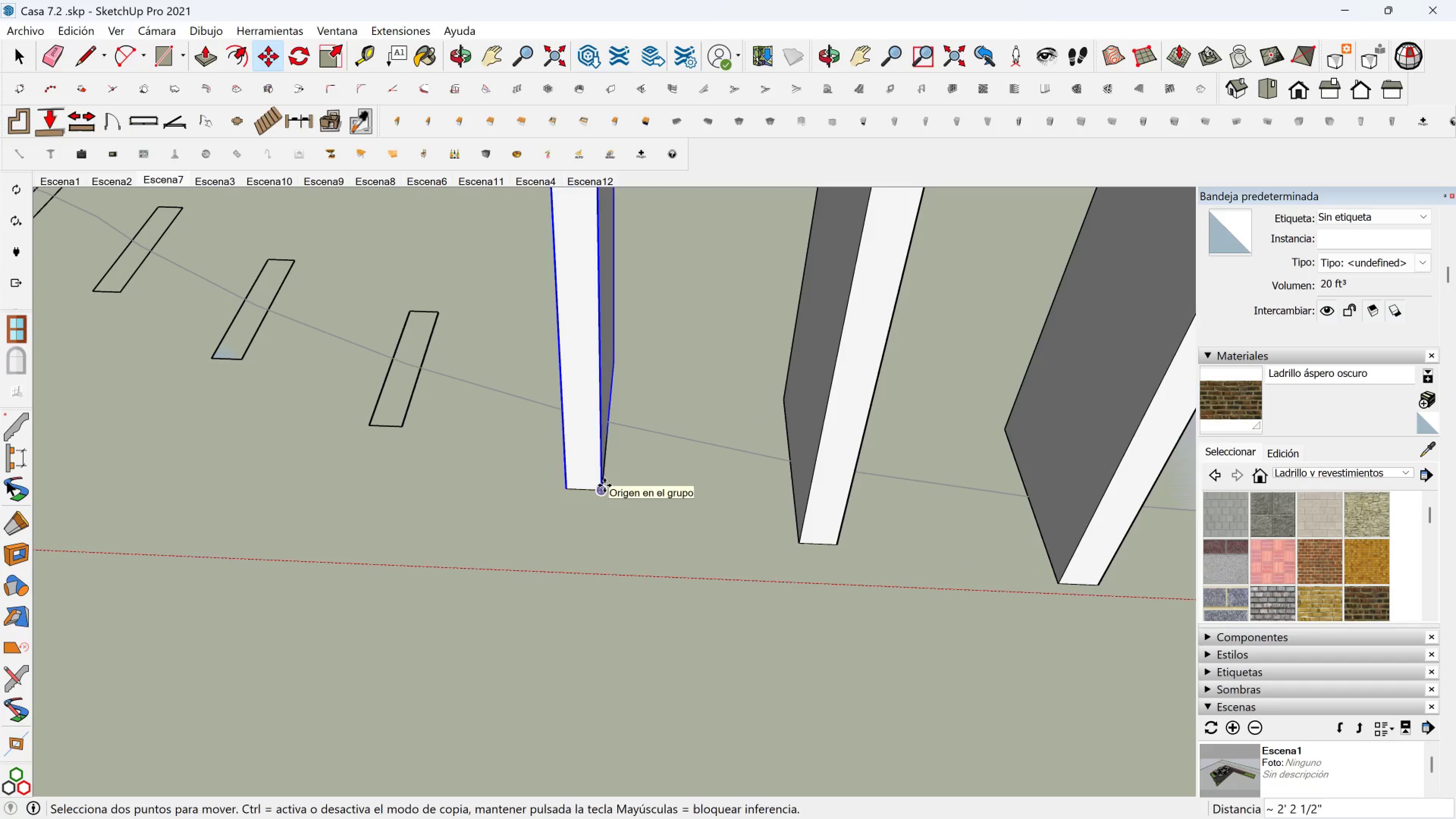 
key(Control+ControlLeft)
 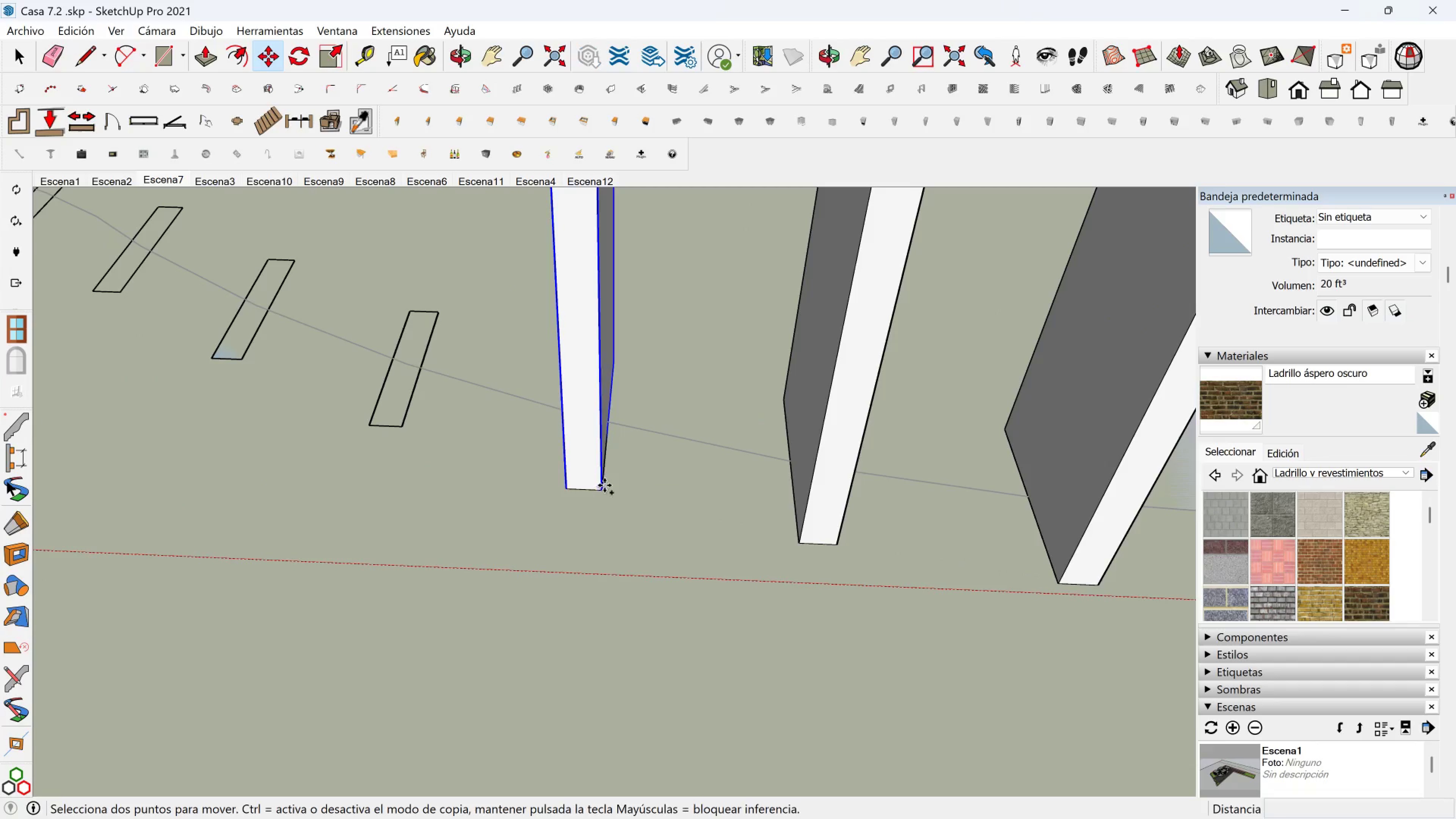 
double_click([604, 485])
 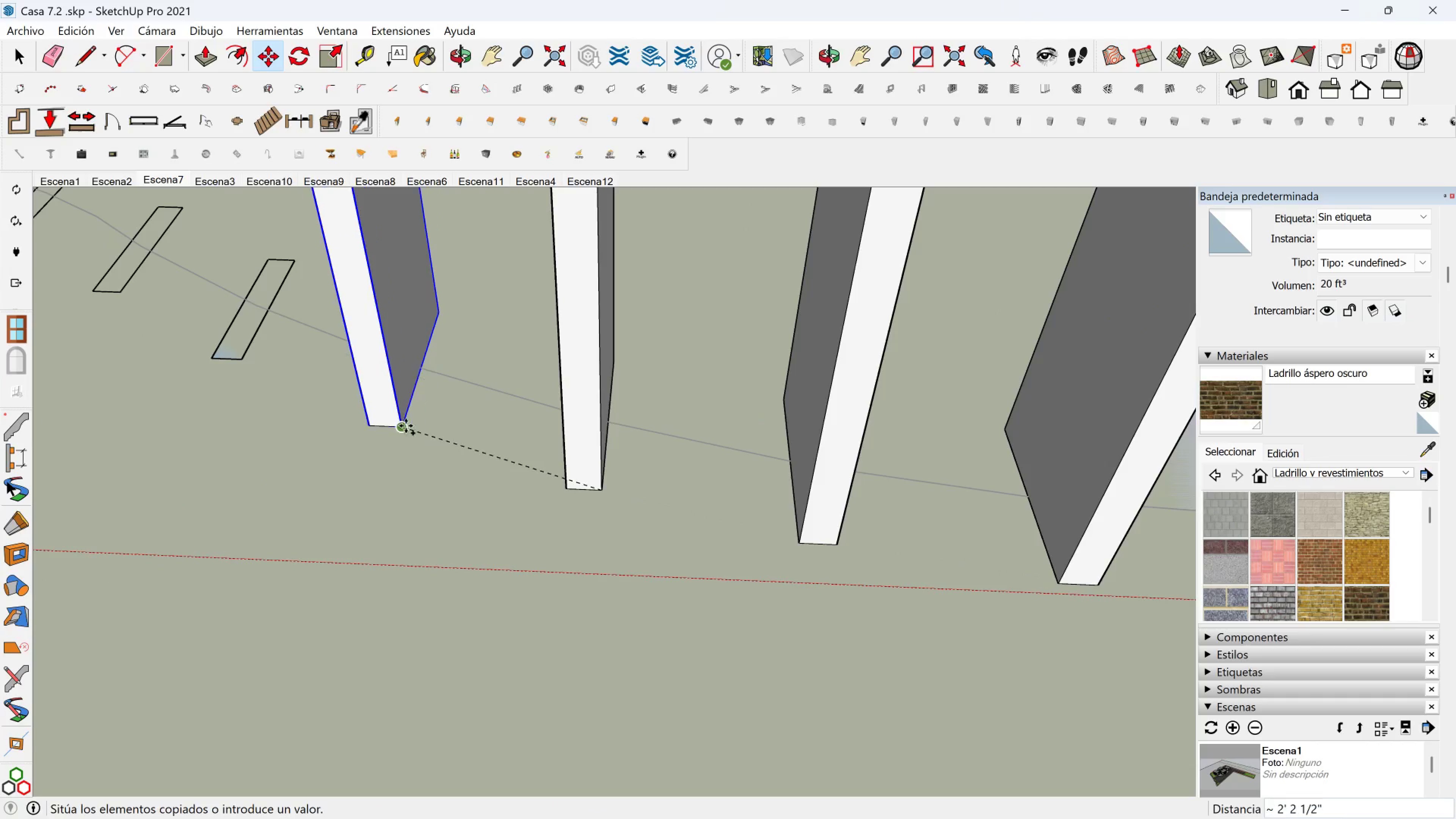 
left_click([401, 424])
 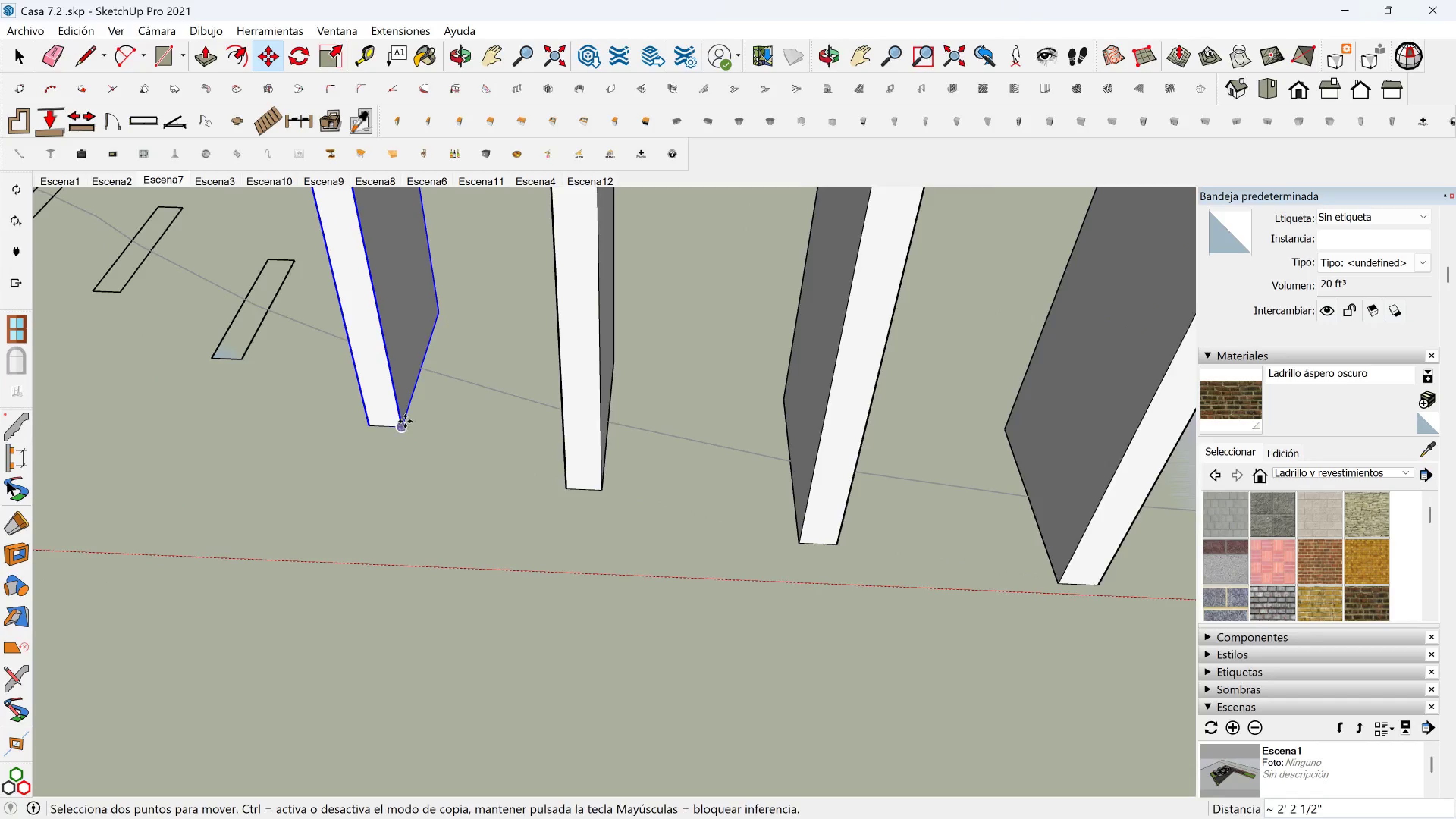 
hold_key(key=ShiftLeft, duration=0.61)
scroll: coordinate [404, 421], scroll_direction: down, amount: 2.0
 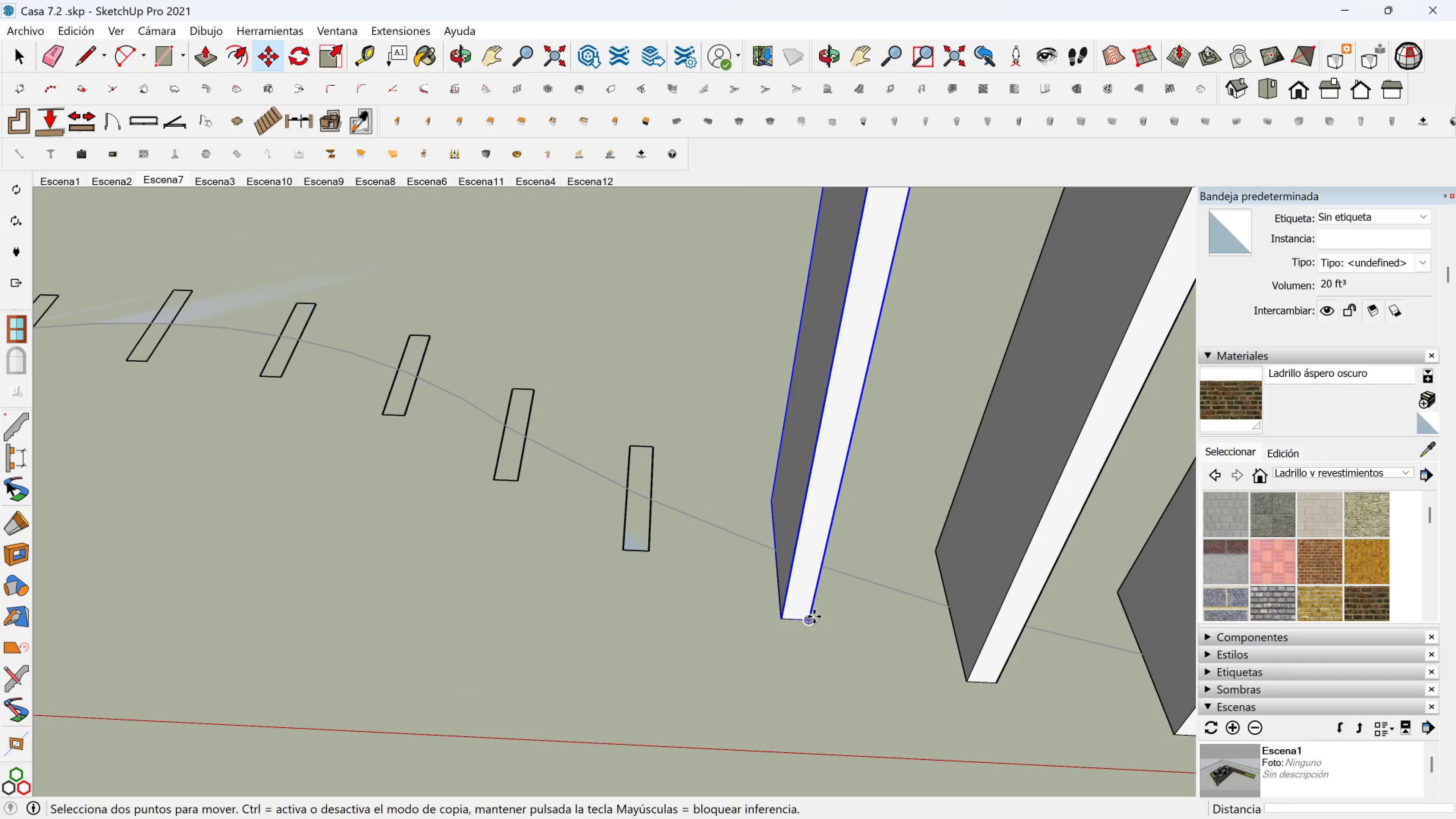 
left_click([814, 617])
 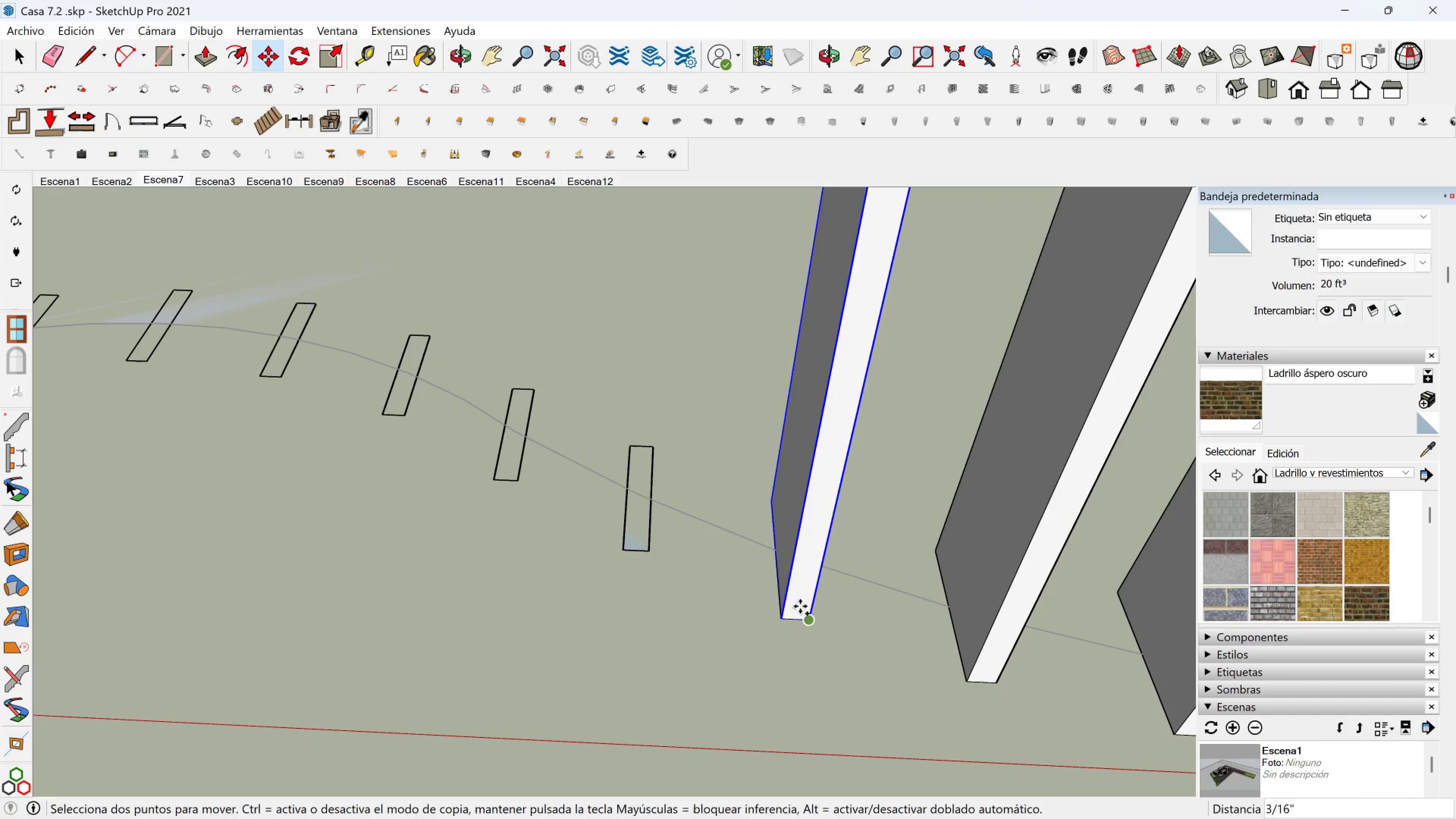 
key(Control+ControlLeft)
 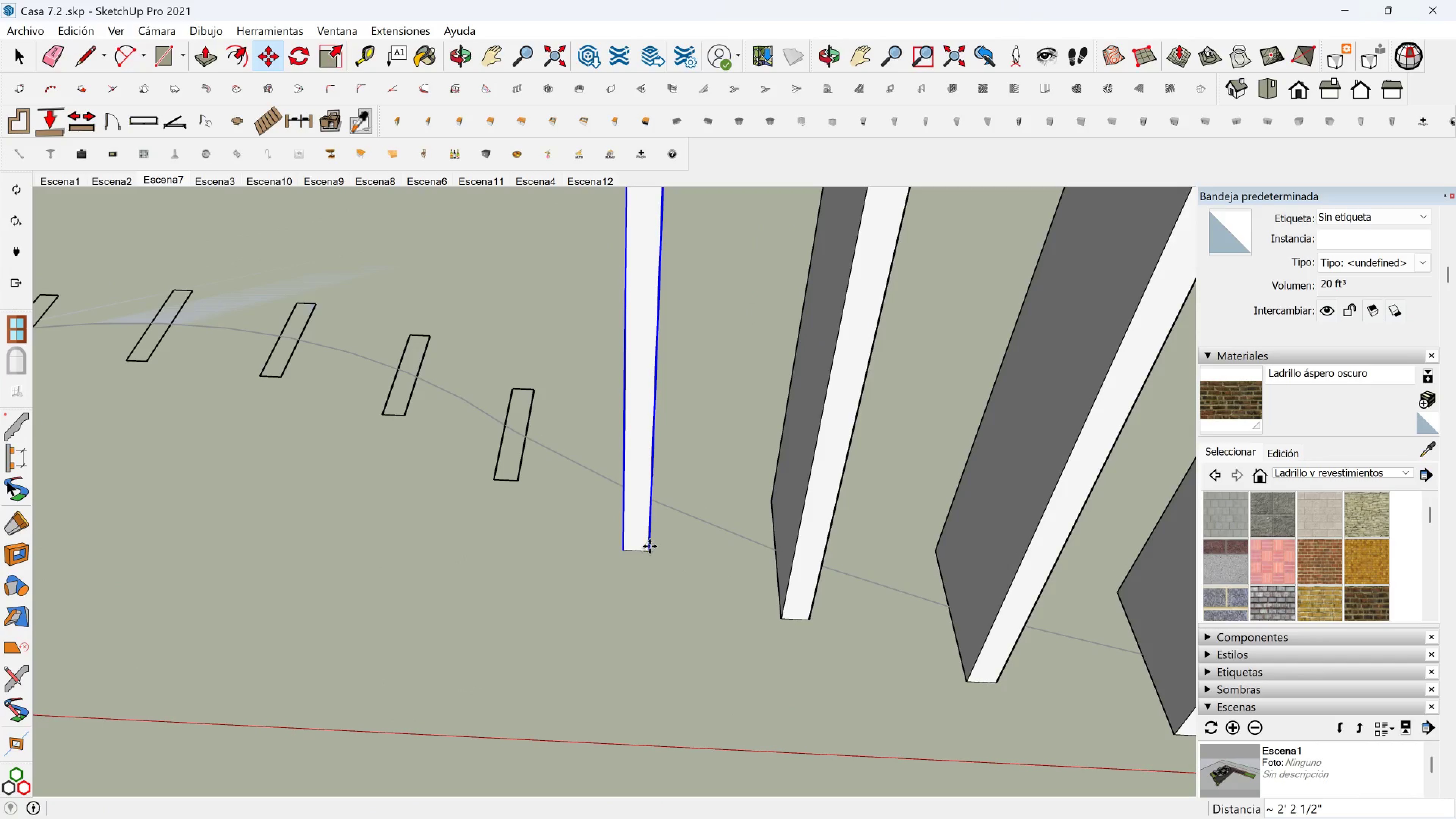 
double_click([650, 546])
 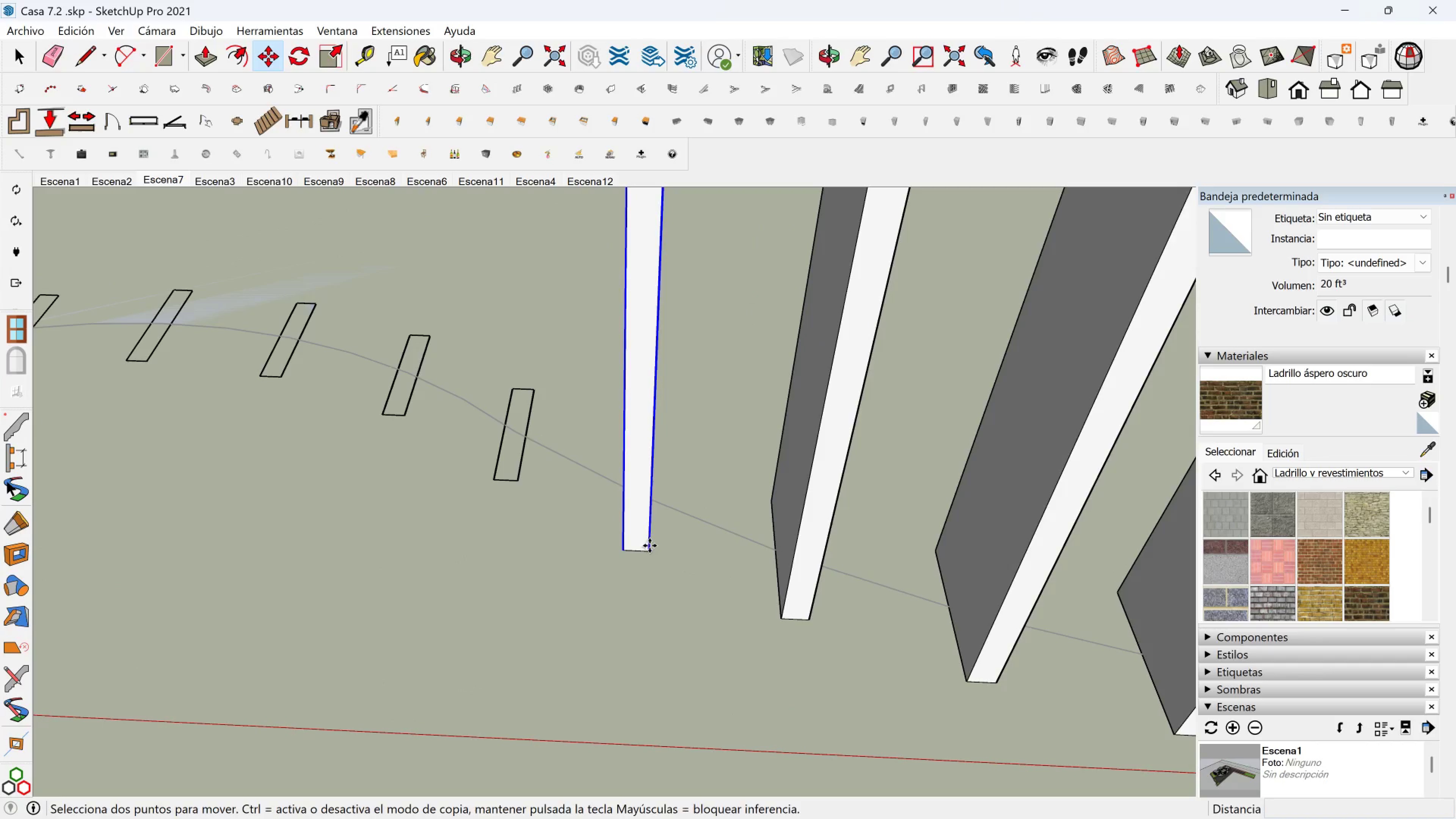 
key(Control+ControlLeft)
 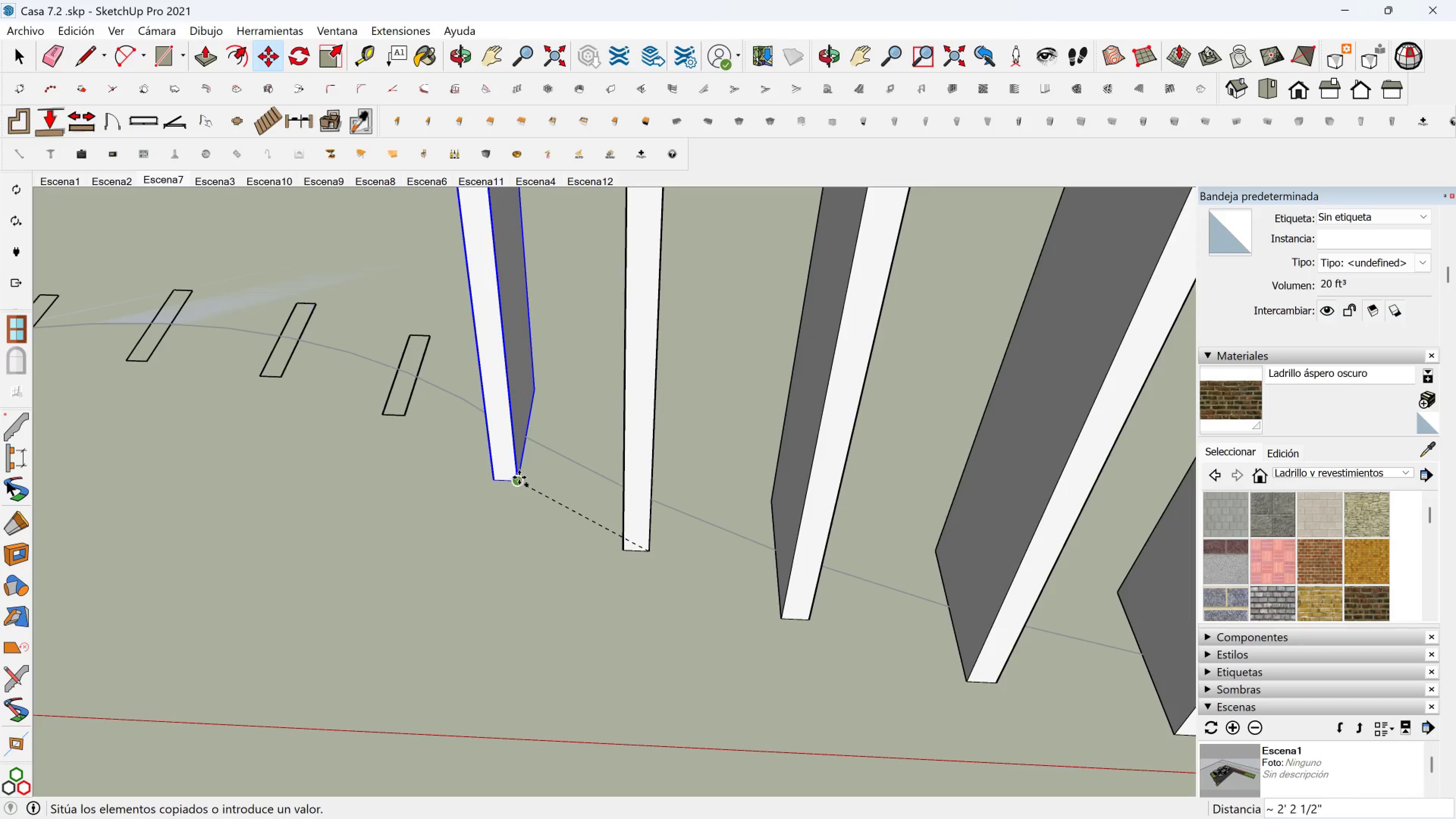 
left_click([517, 477])
 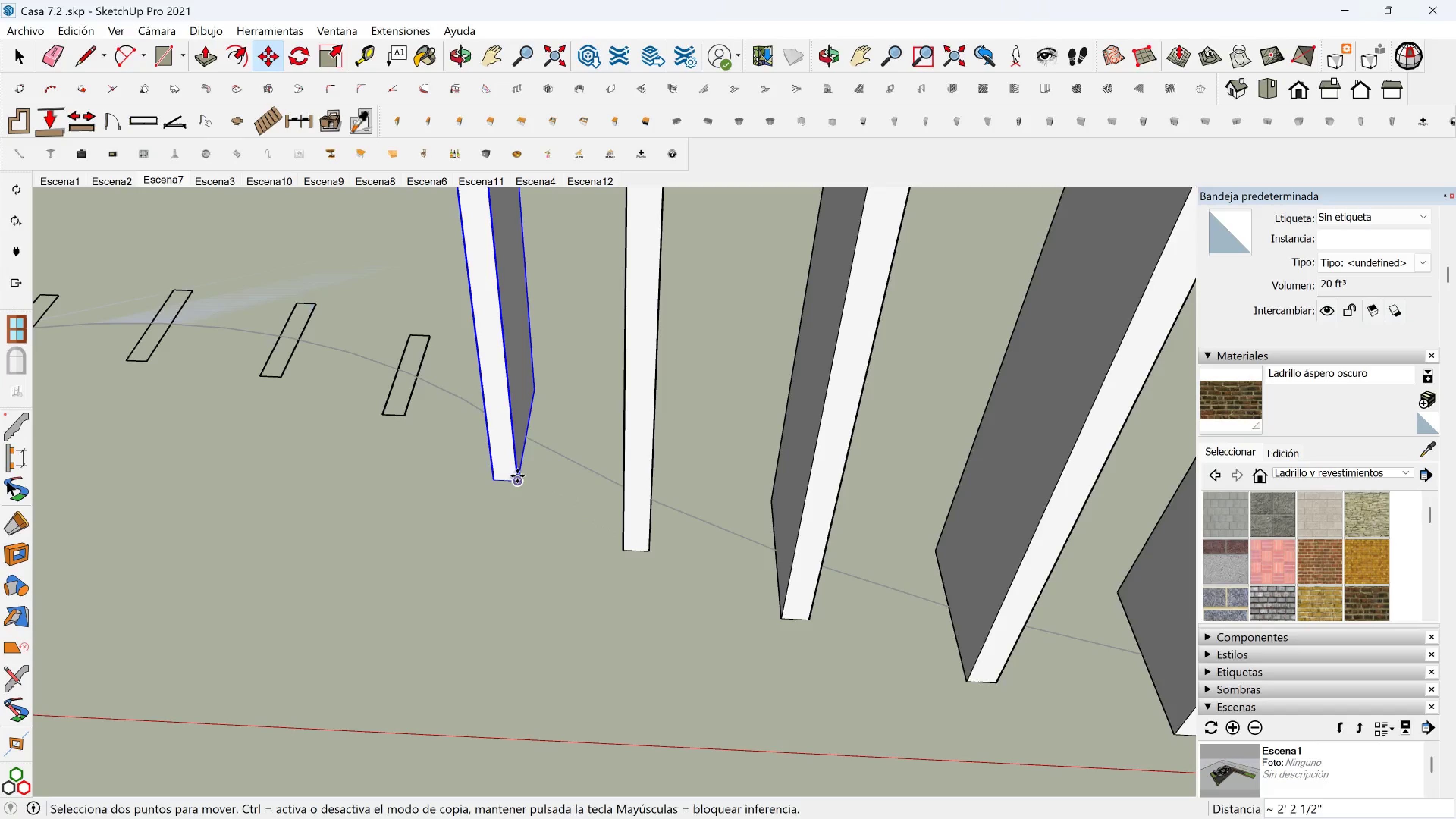 
hold_key(key=ShiftLeft, duration=0.46)
 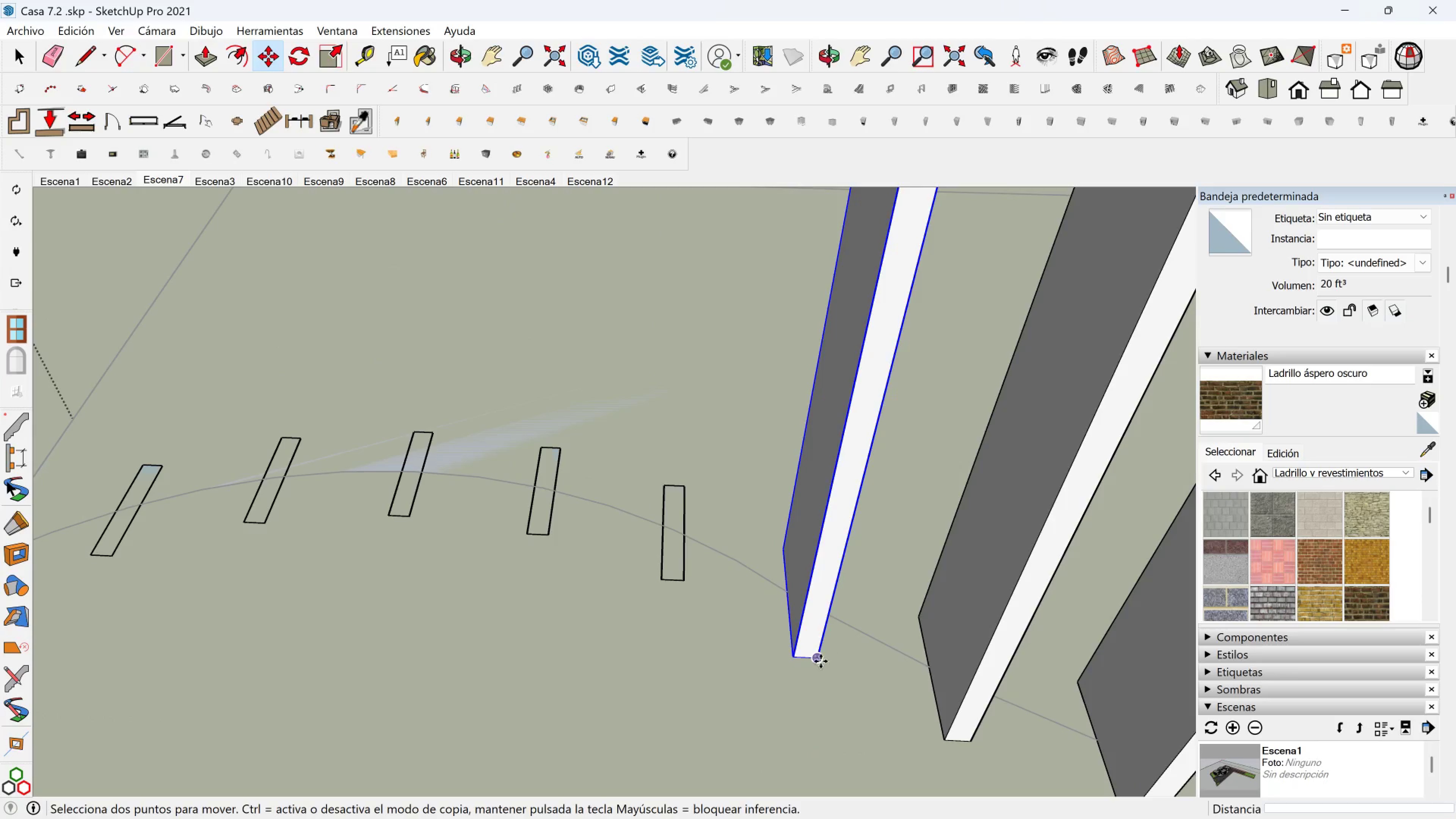 
left_click([821, 661])
 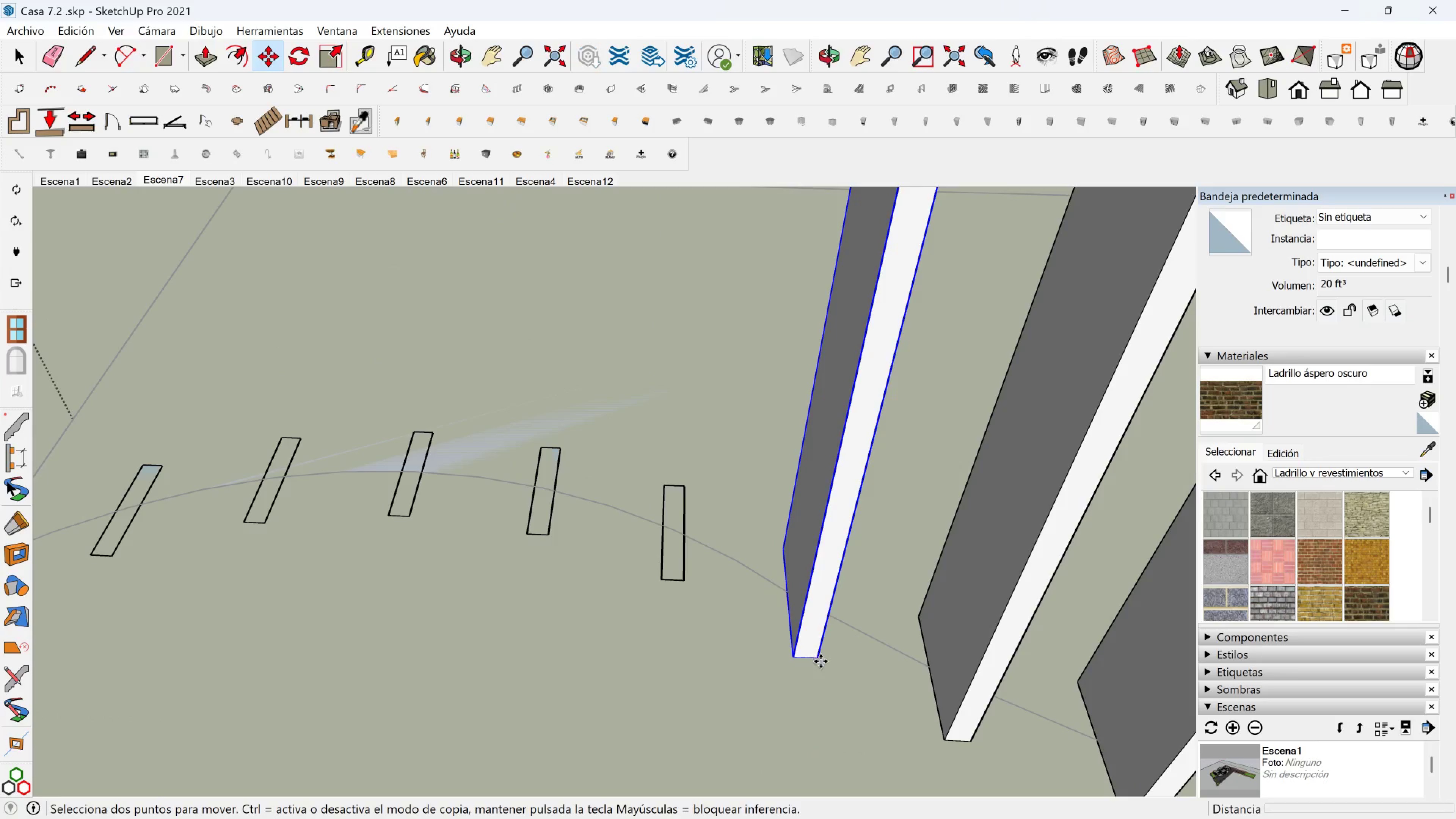 
key(Control+ControlLeft)
 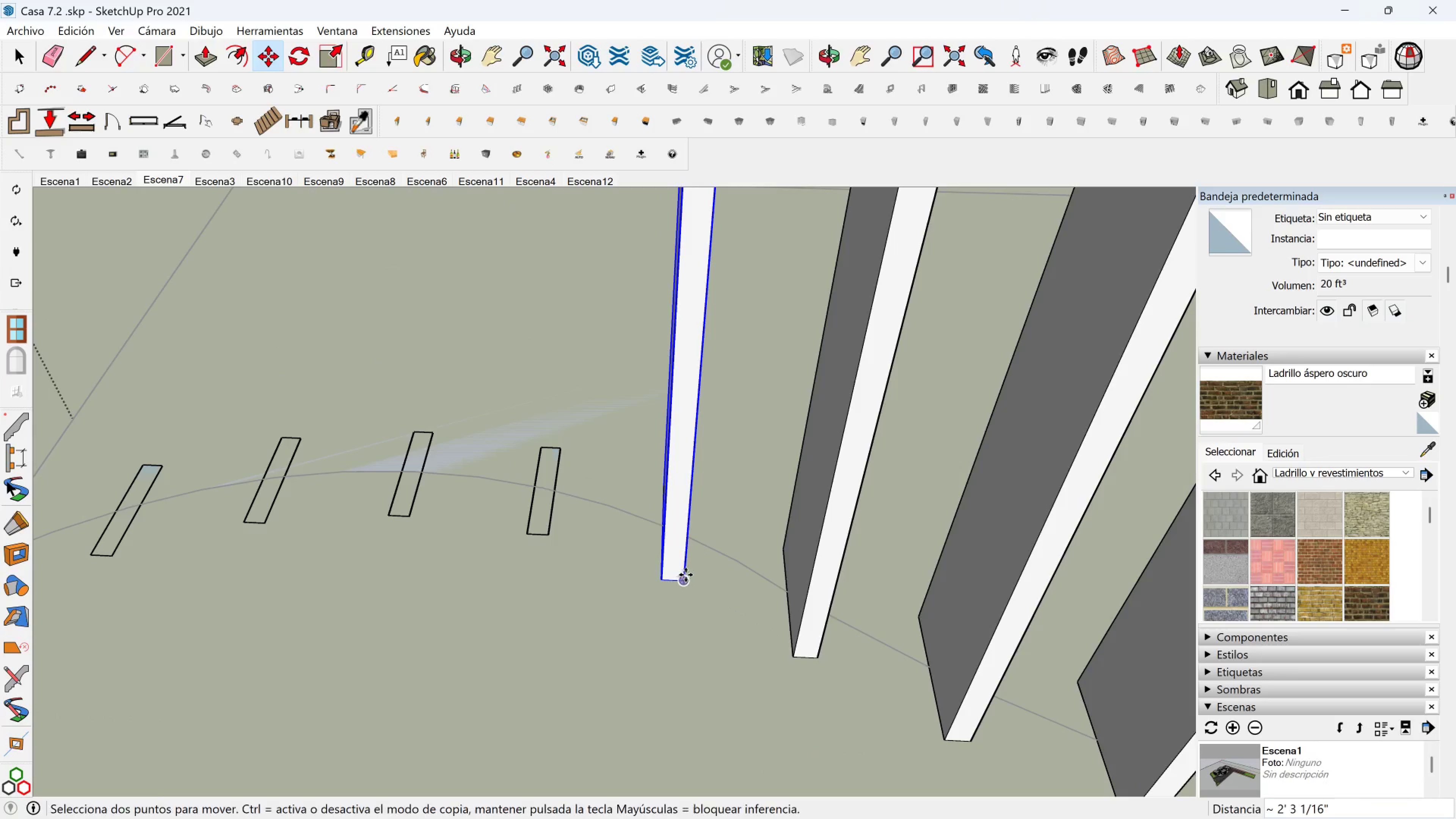 
double_click([686, 575])
 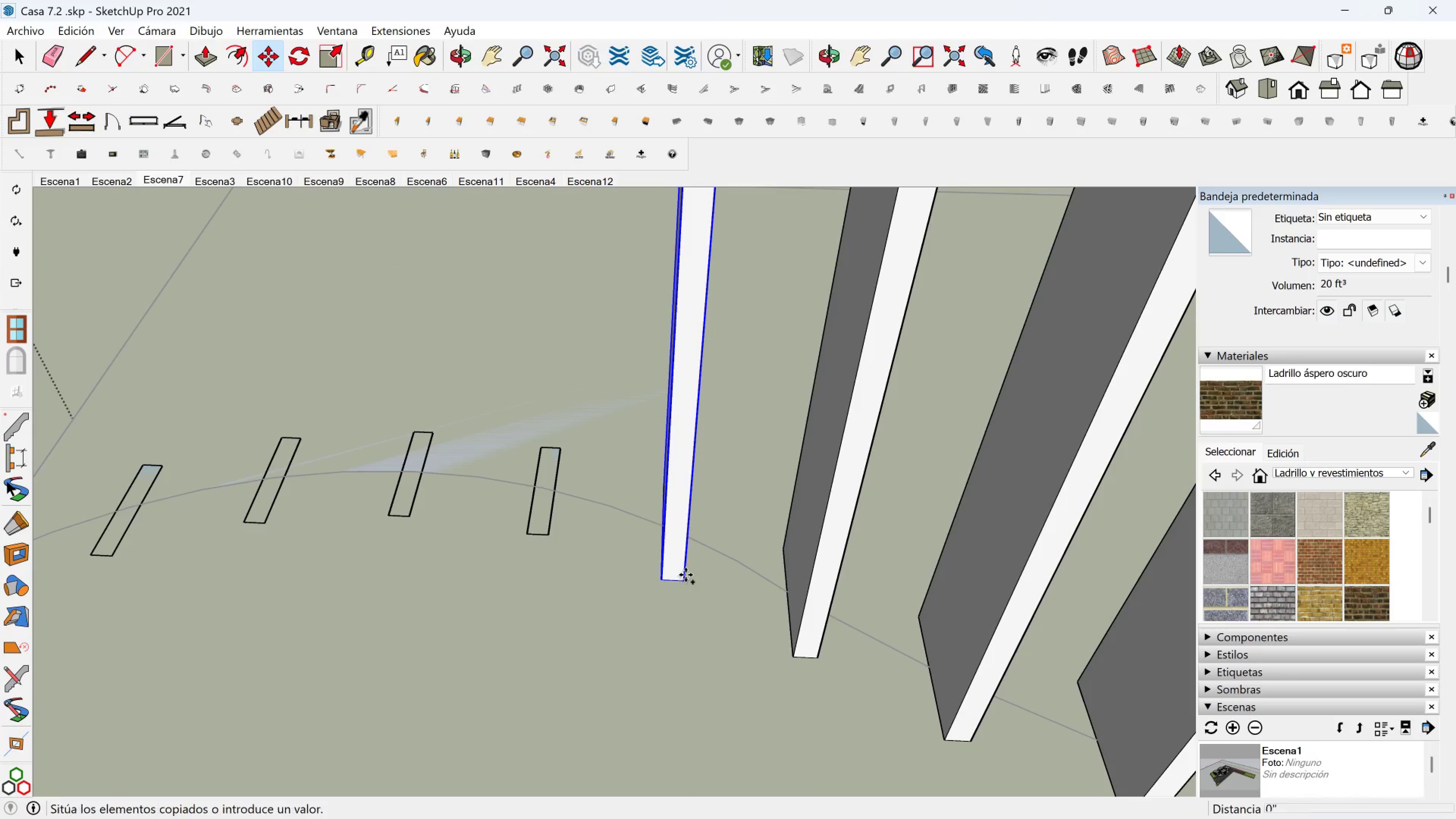 
key(Control+ControlLeft)
 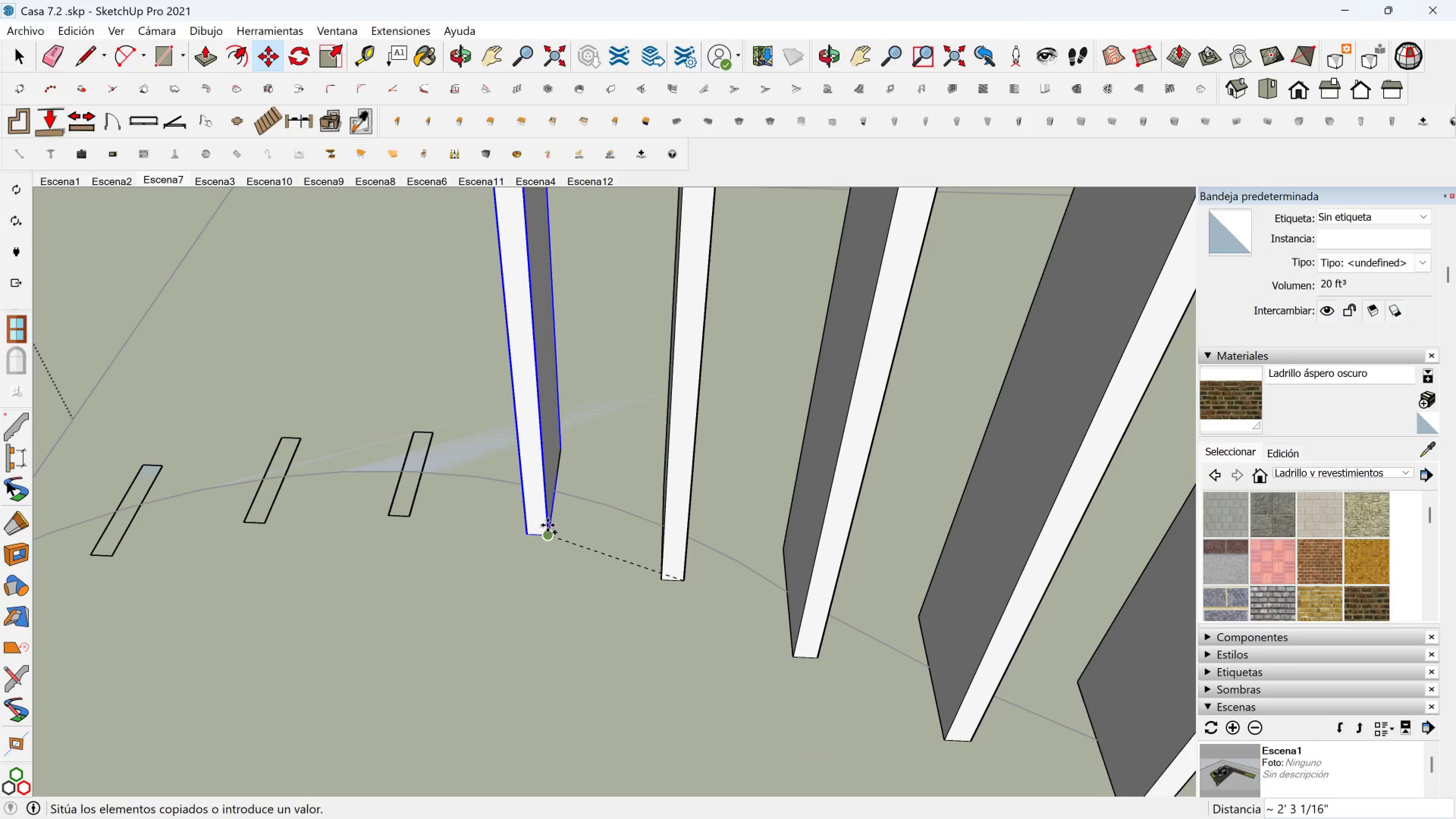 
left_click([544, 530])
 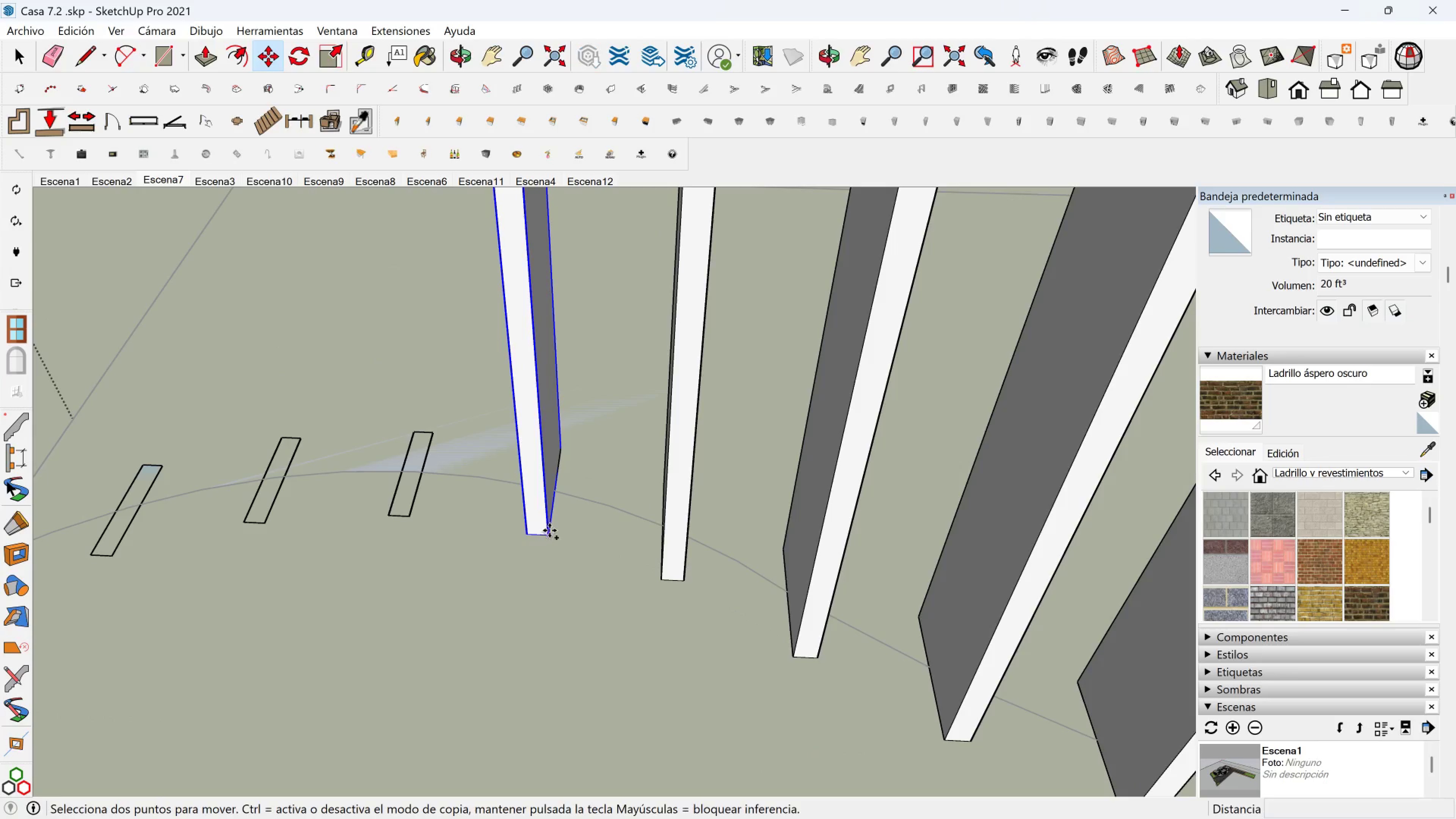 
key(Control+ControlLeft)
 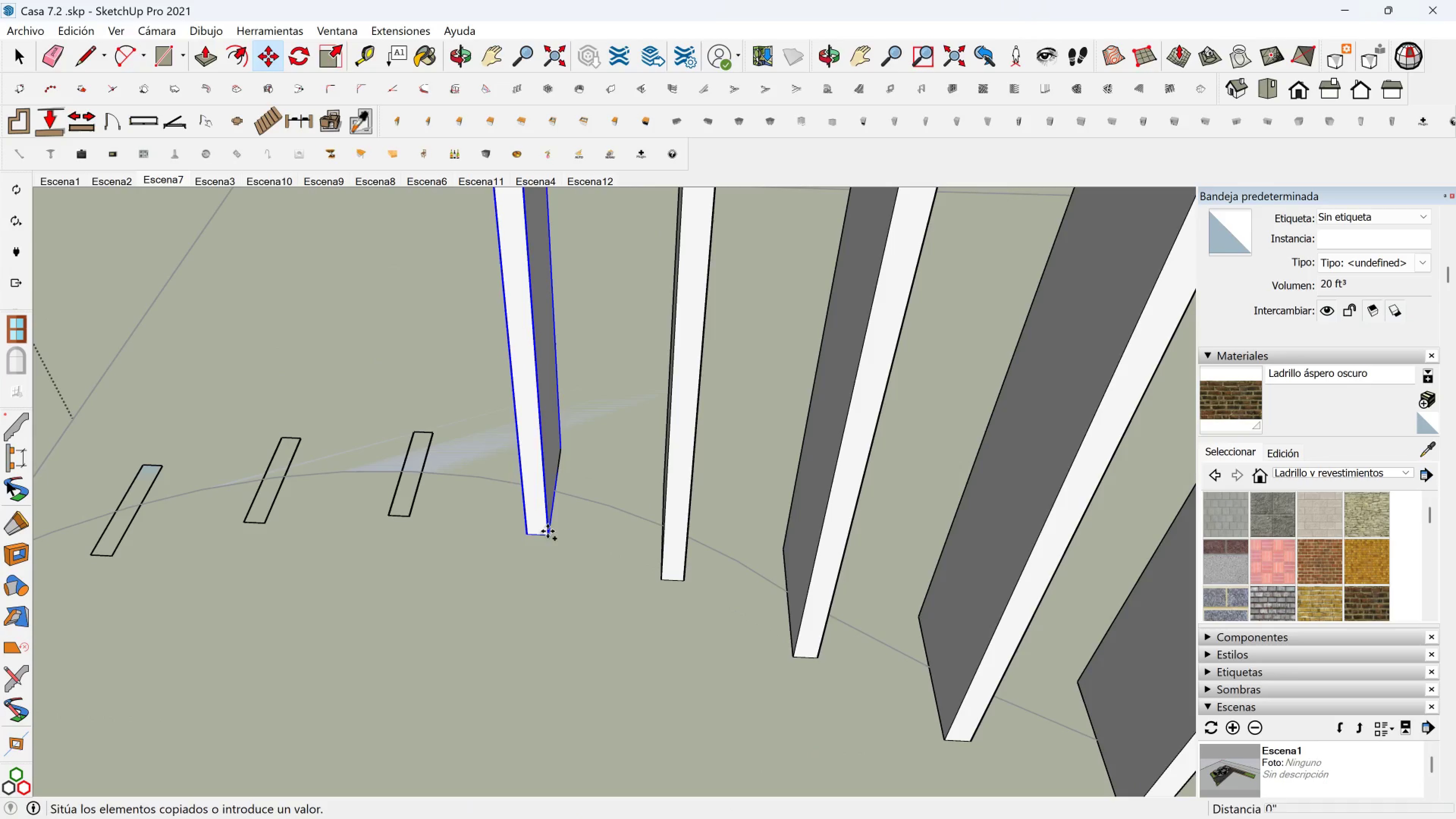 
double_click([549, 530])
 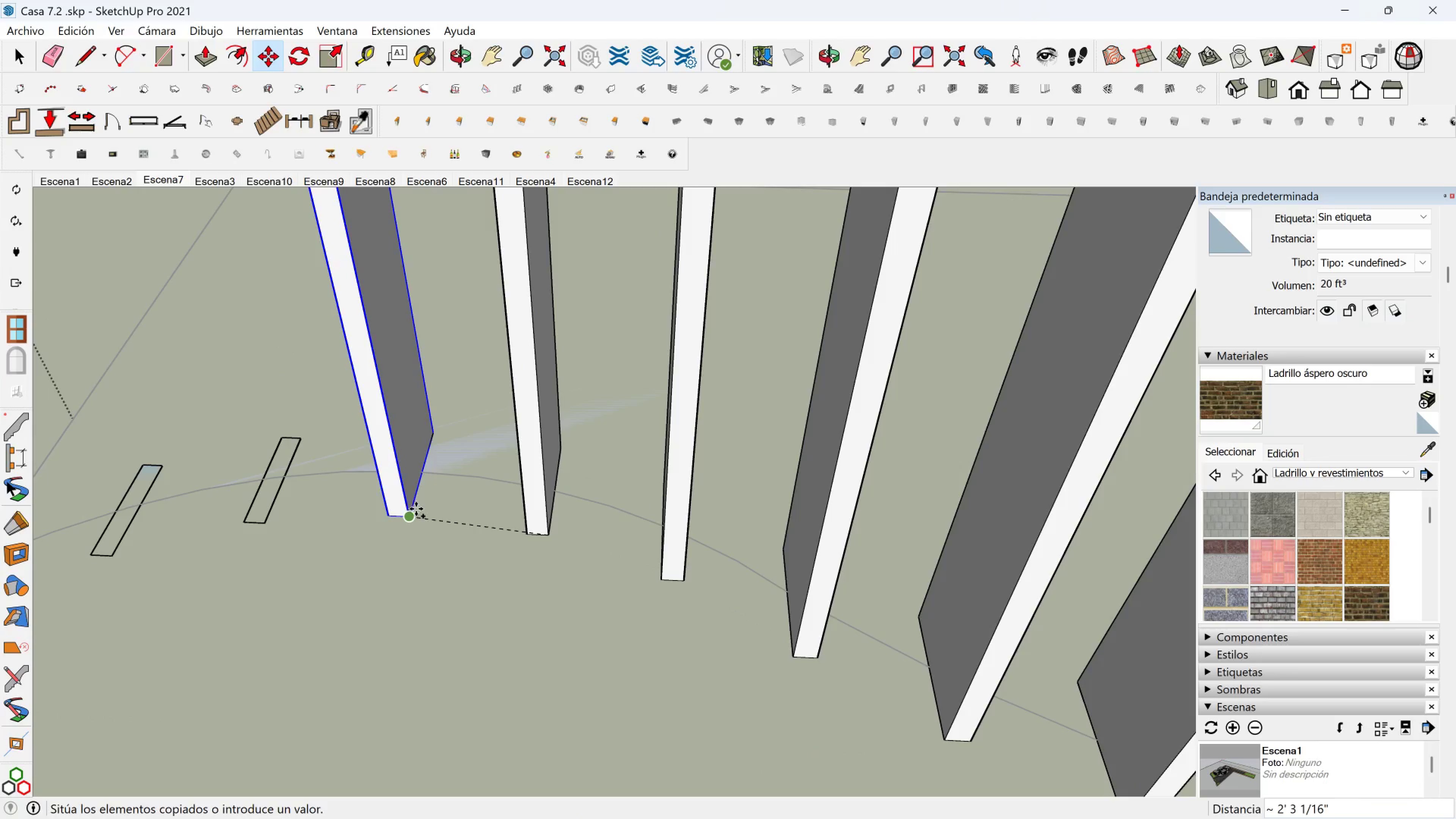 
left_click([415, 510])
 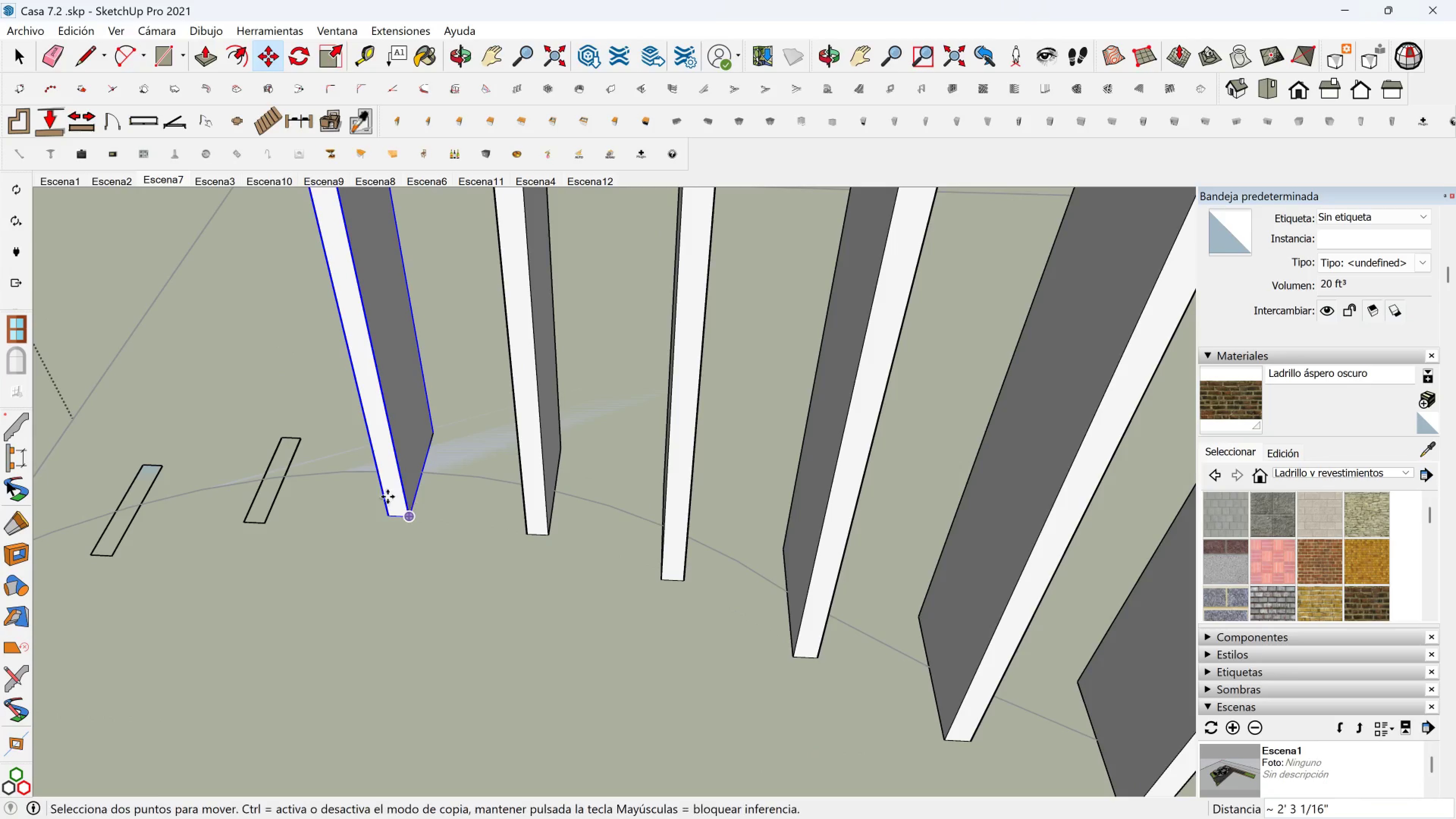 
hold_key(key=ShiftLeft, duration=0.45)
 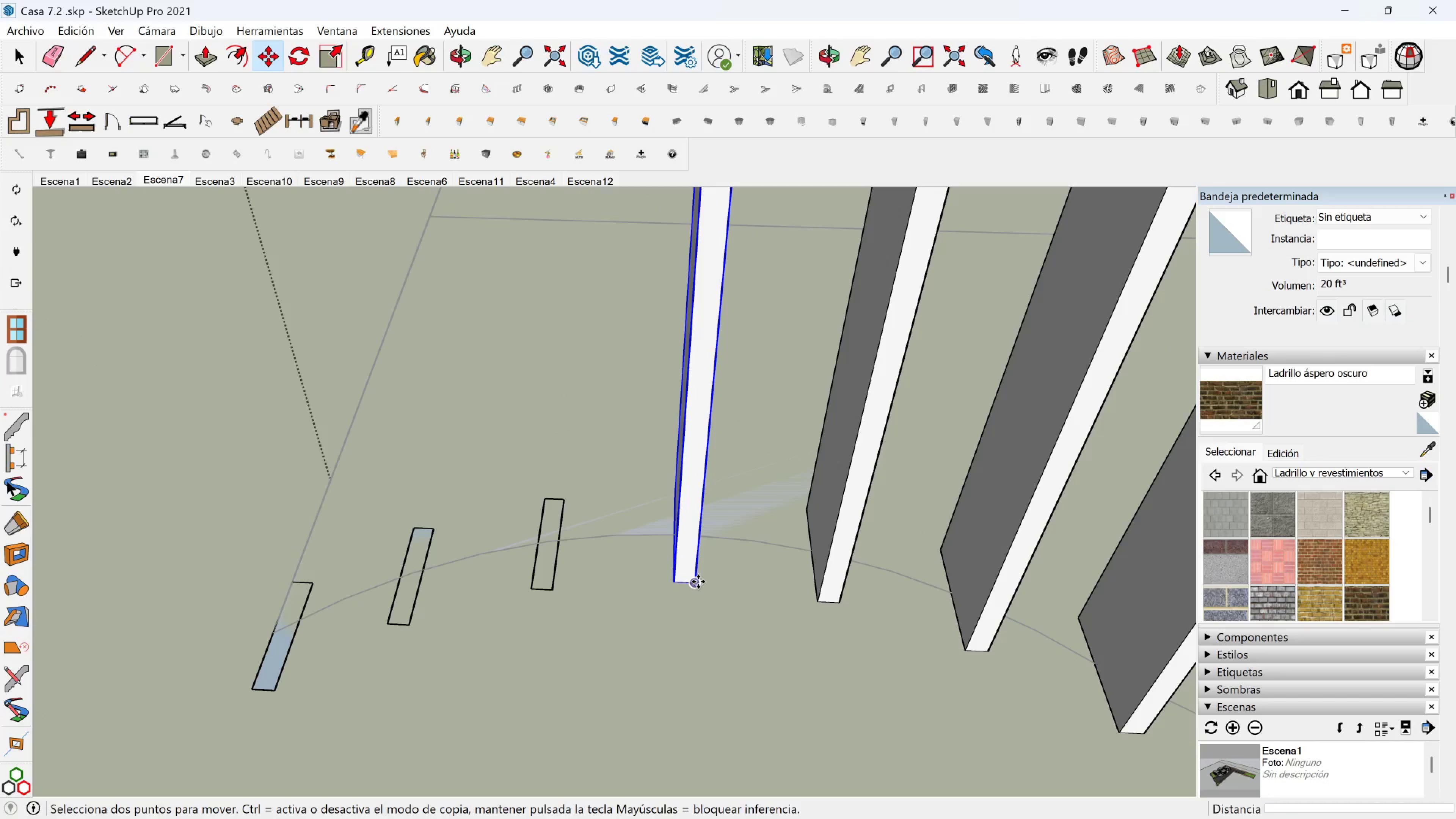 
left_click([698, 582])
 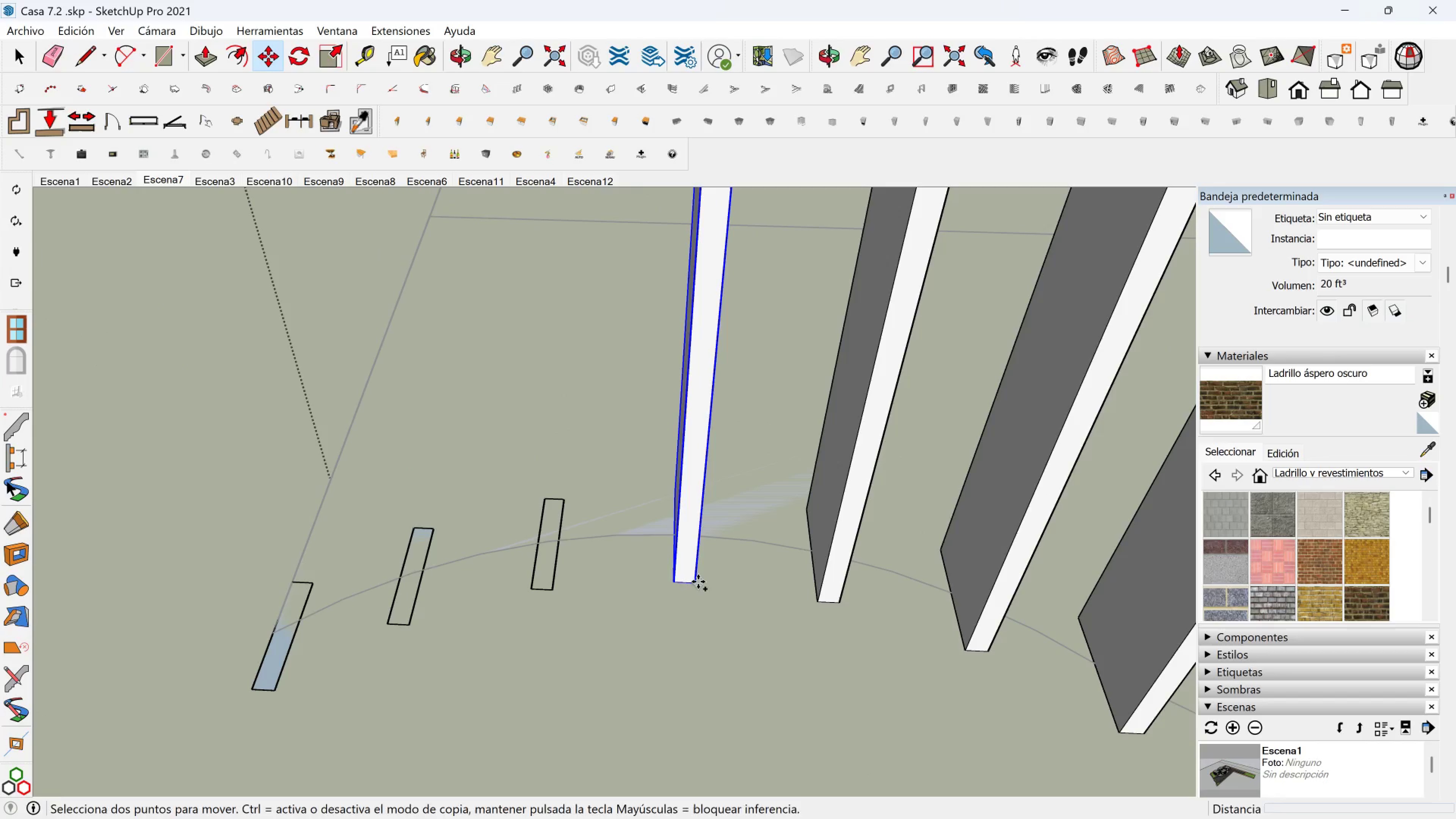 
key(Control+ControlLeft)
 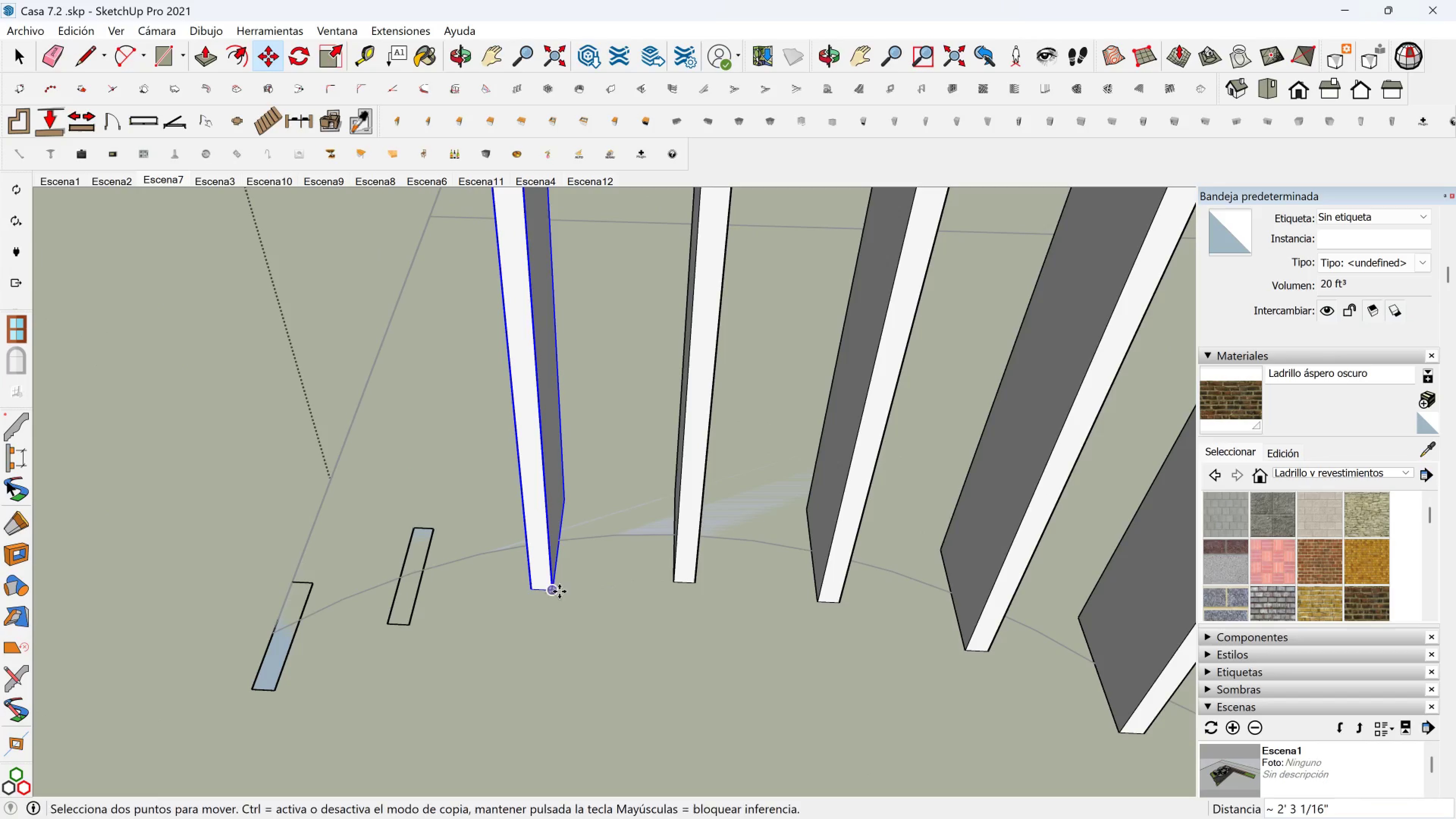 
double_click([554, 590])
 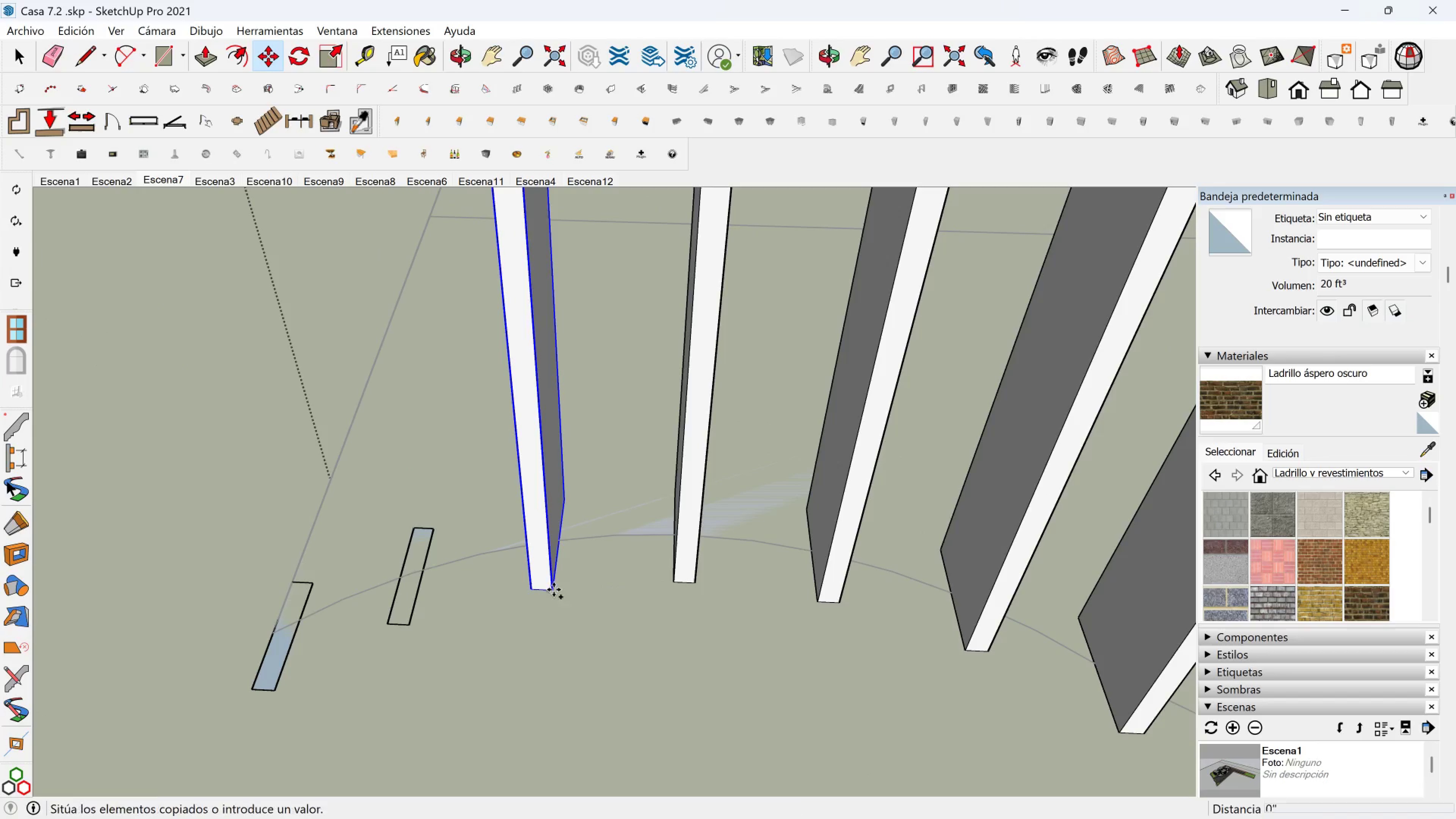 
key(Control+ControlLeft)
 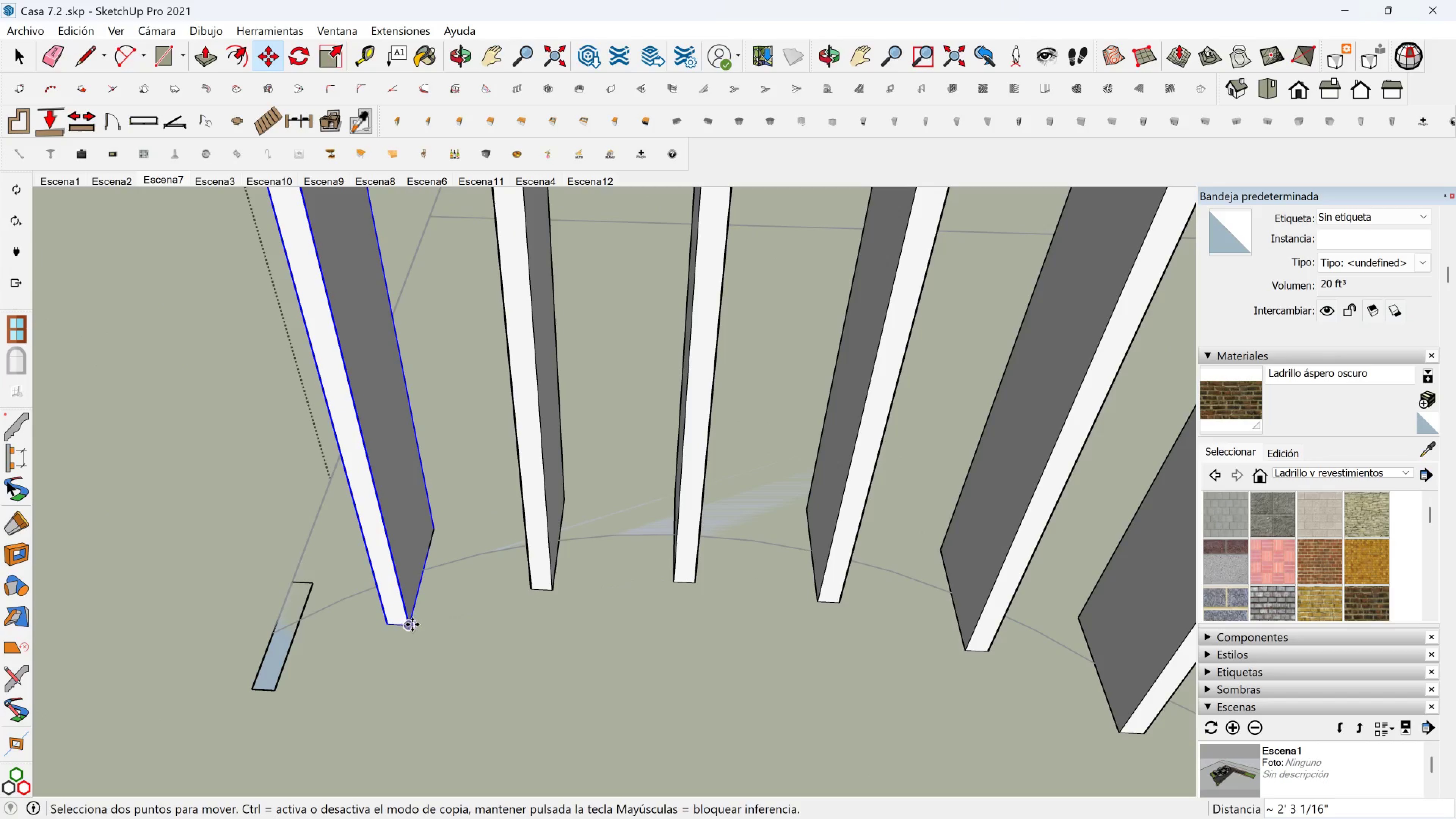 
double_click([408, 624])
 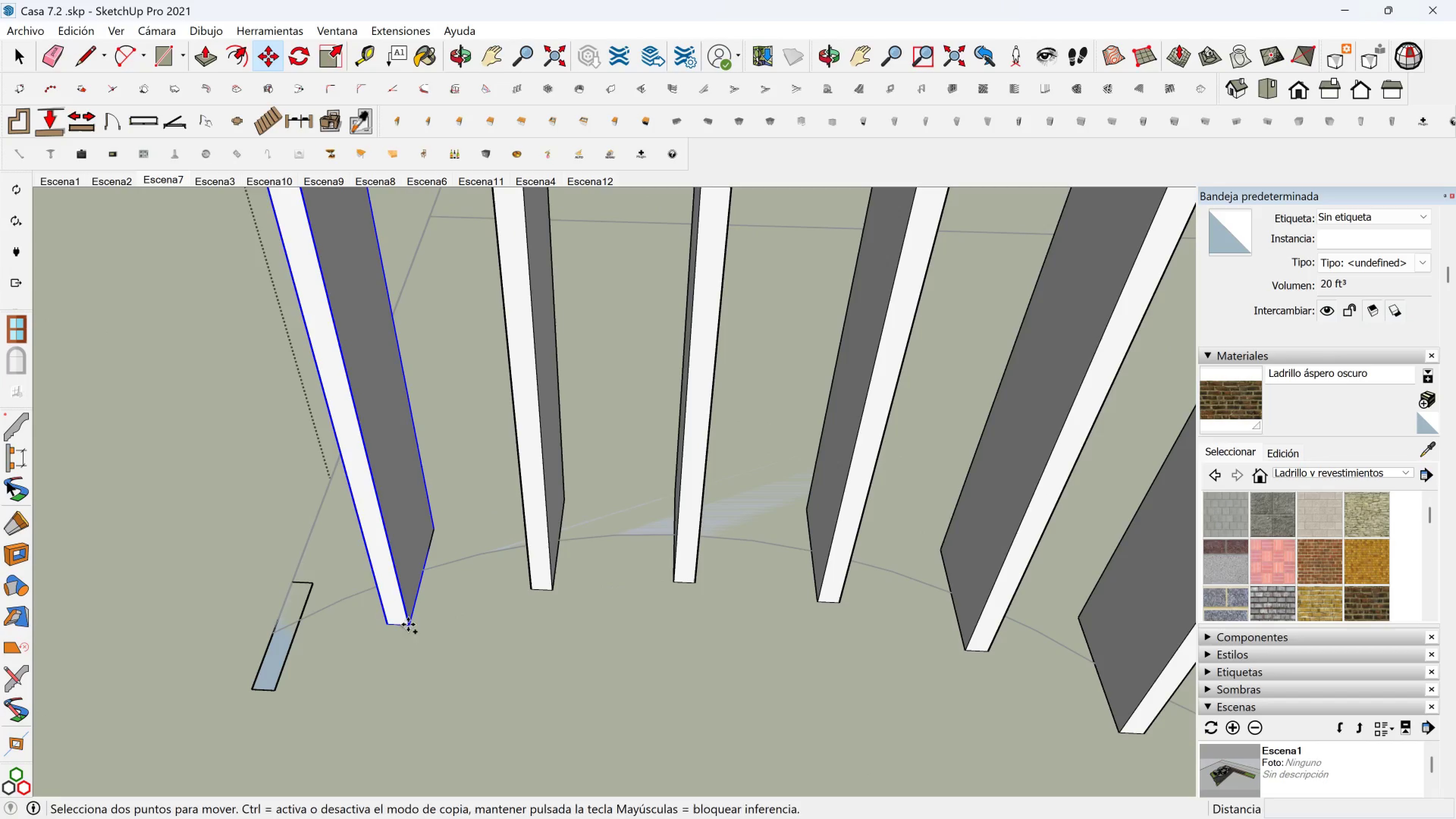 
key(Control+ControlLeft)
 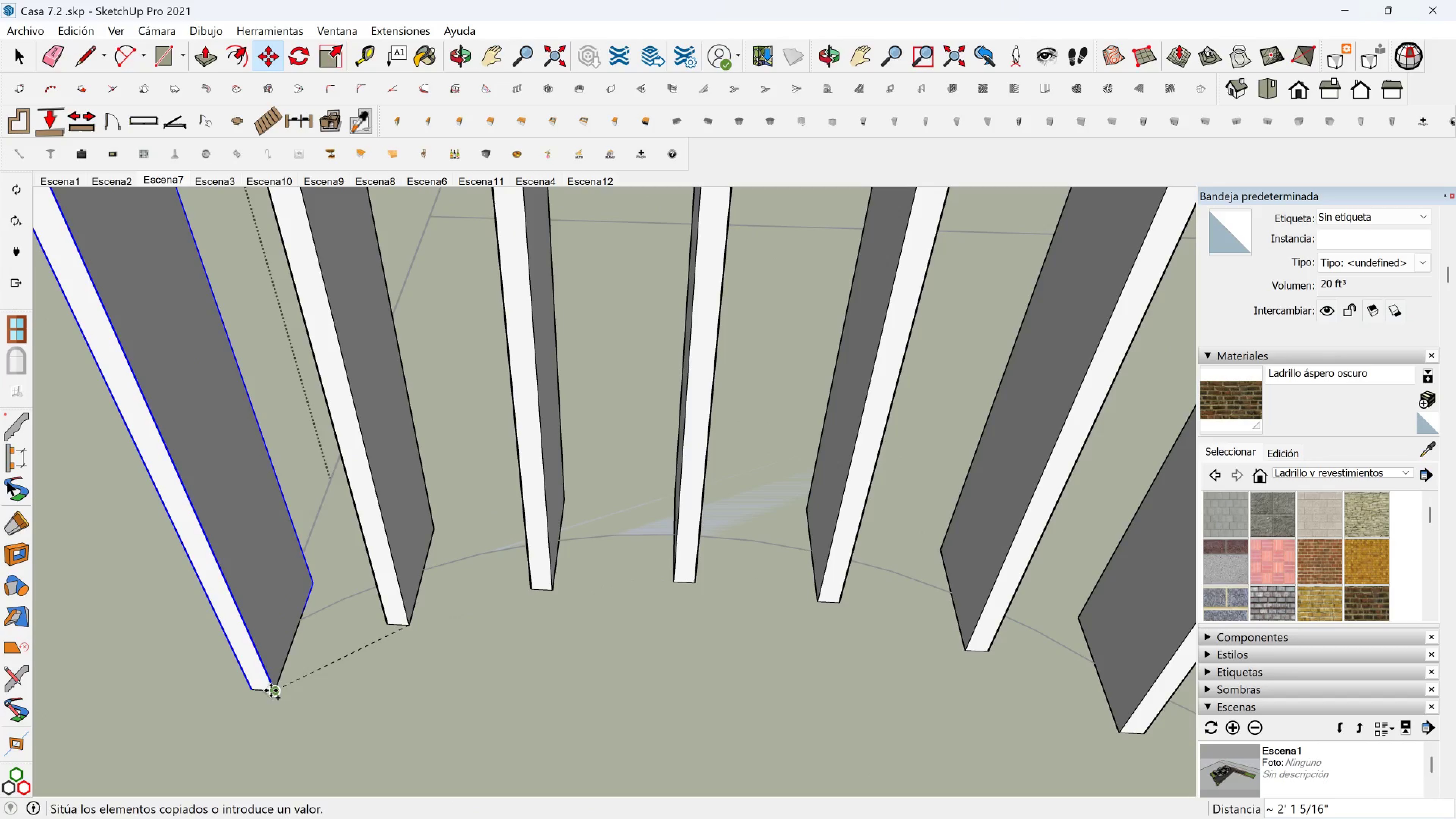 
left_click([271, 690])
 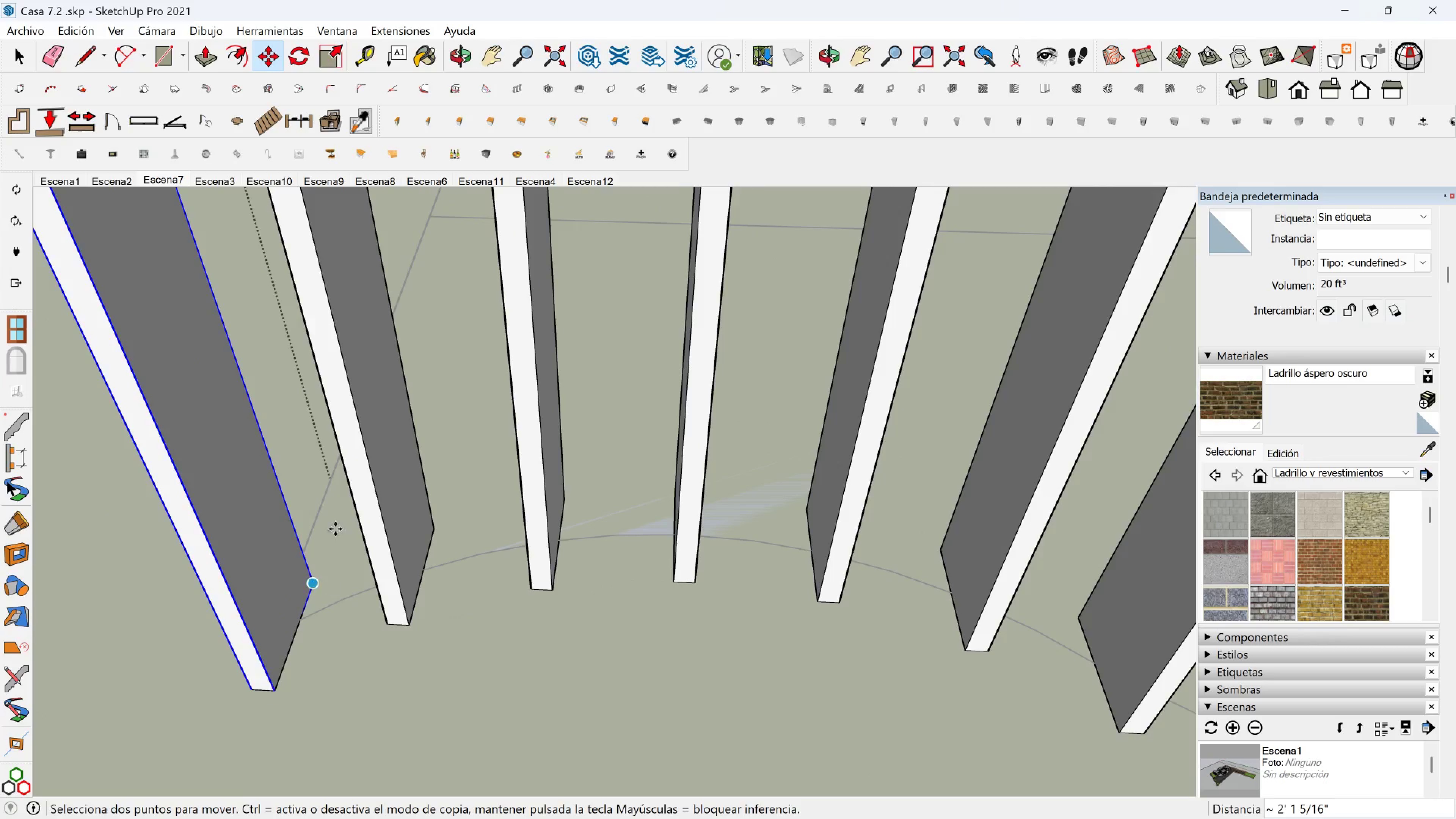 
scroll: coordinate [543, 466], scroll_direction: down, amount: 23.0
 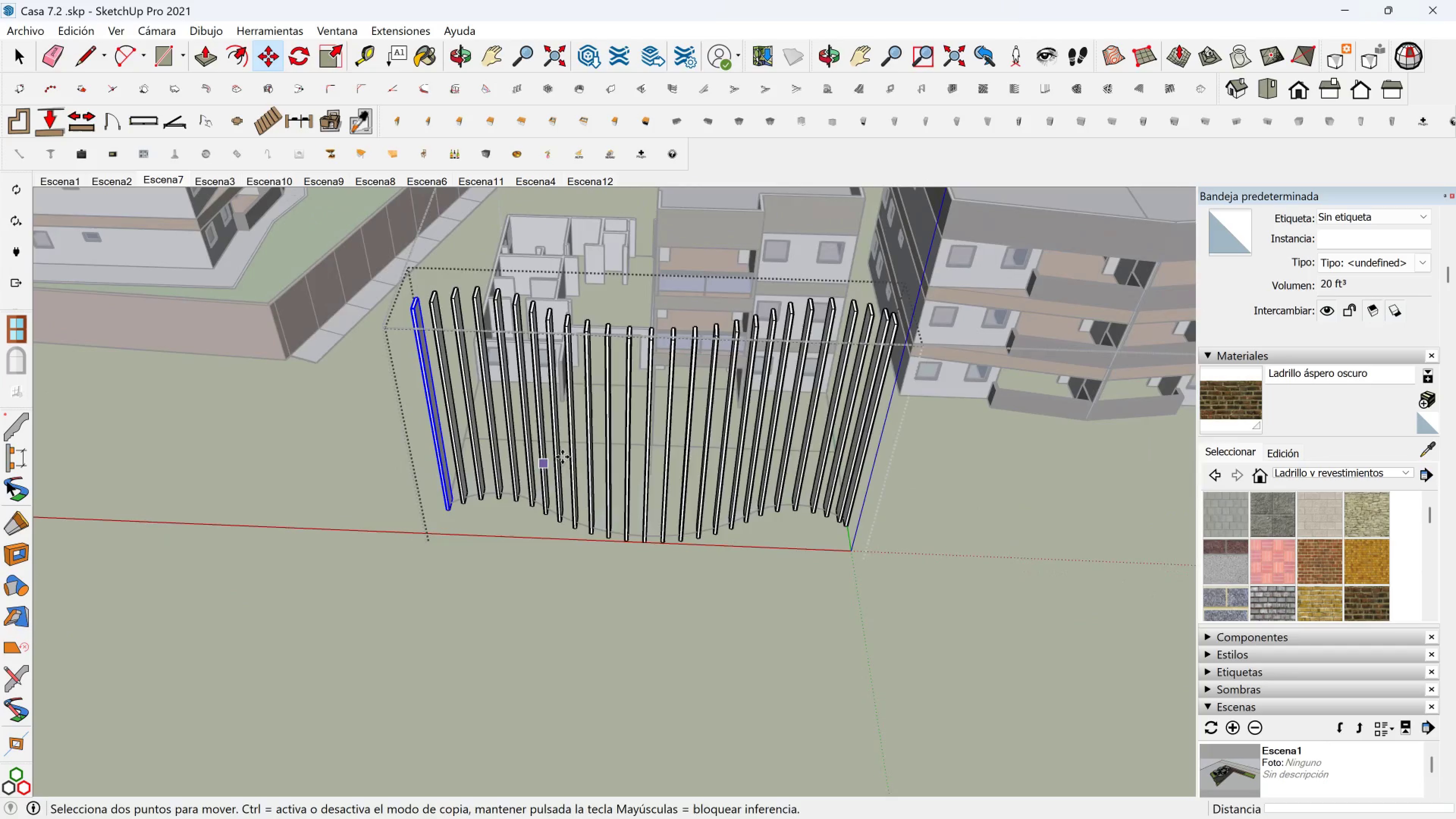 
hold_key(key=ShiftLeft, duration=0.31)
 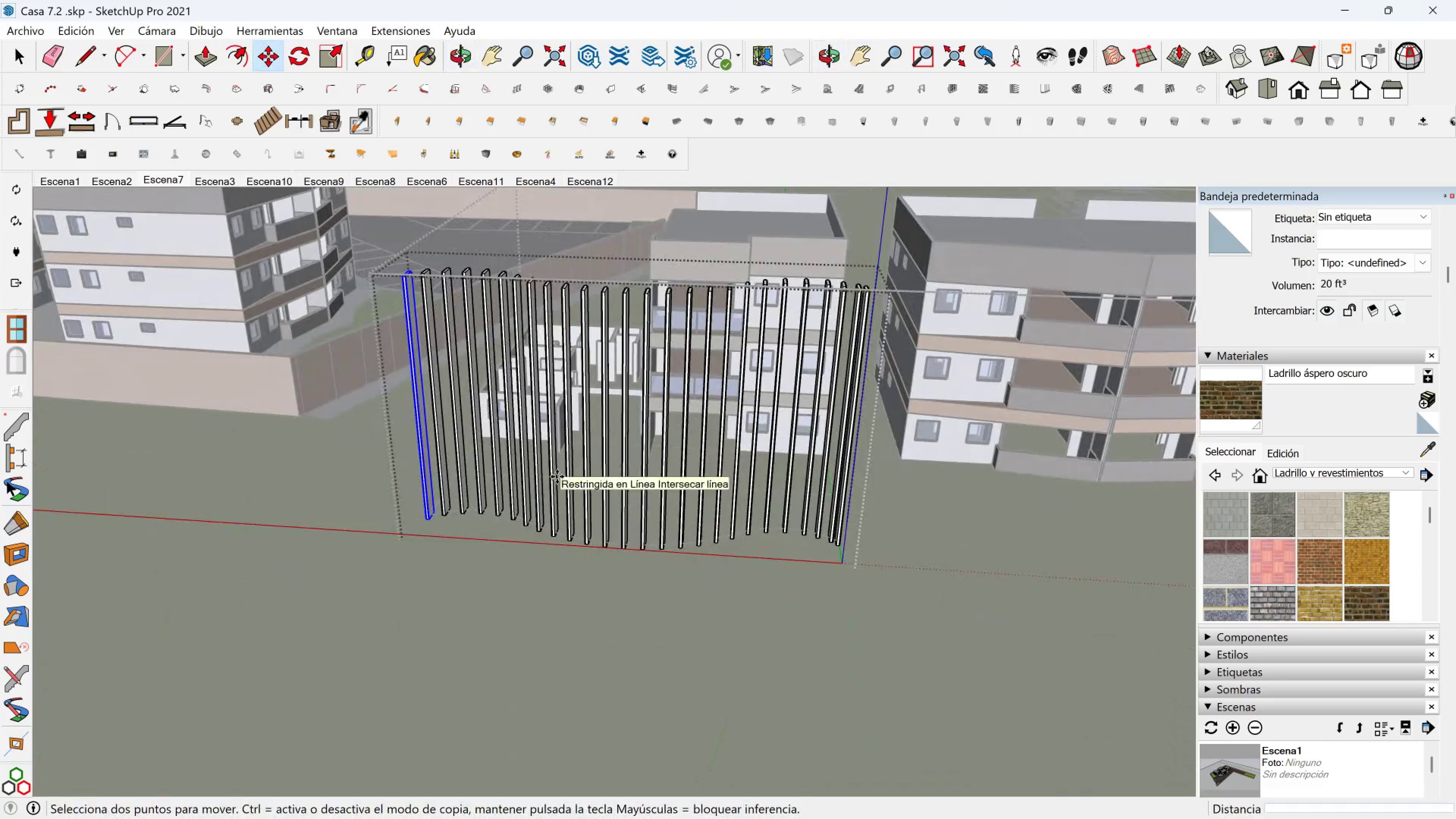 
scroll: coordinate [594, 481], scroll_direction: up, amount: 4.0
 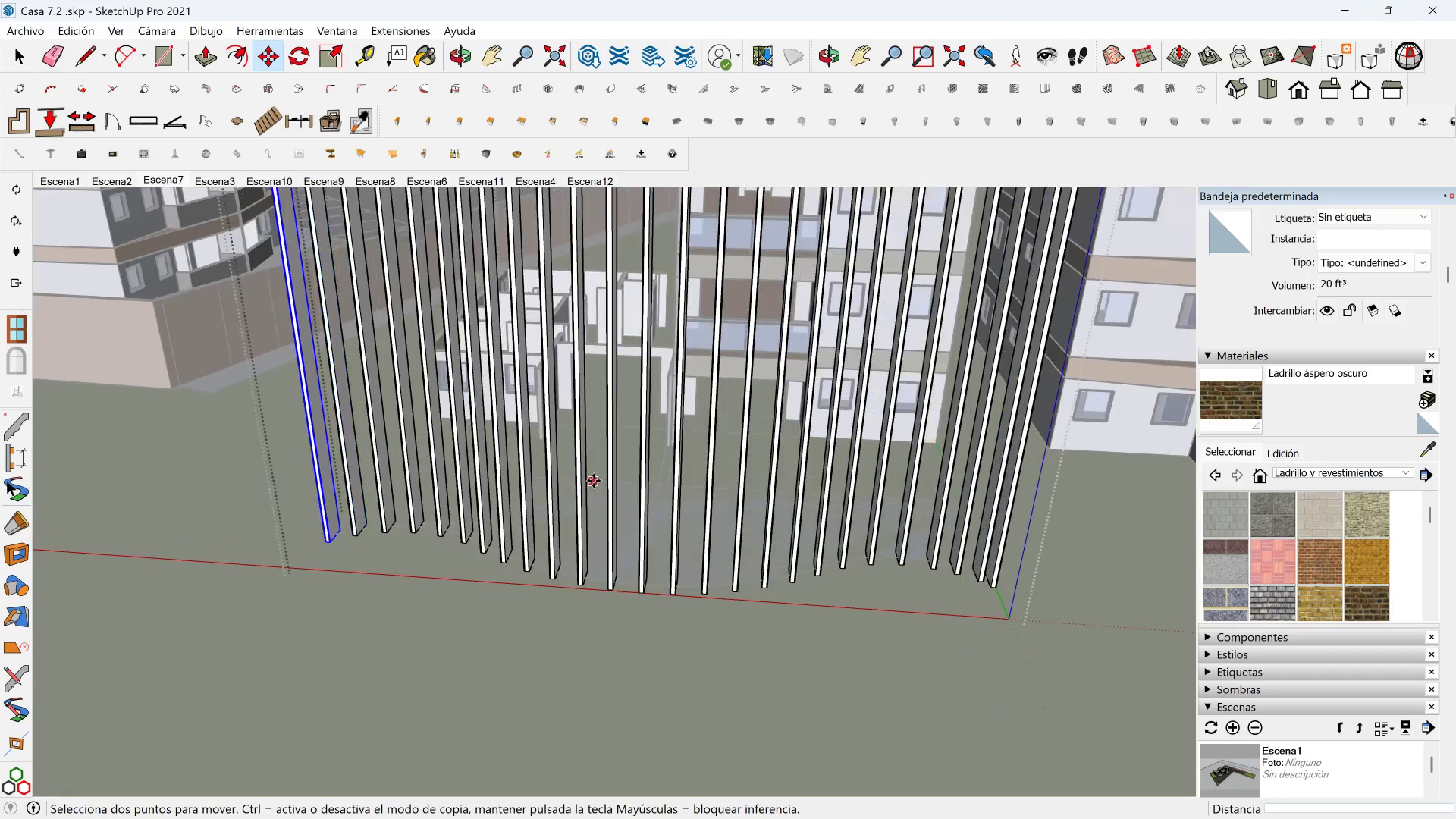 
key(Shift+ShiftLeft)
 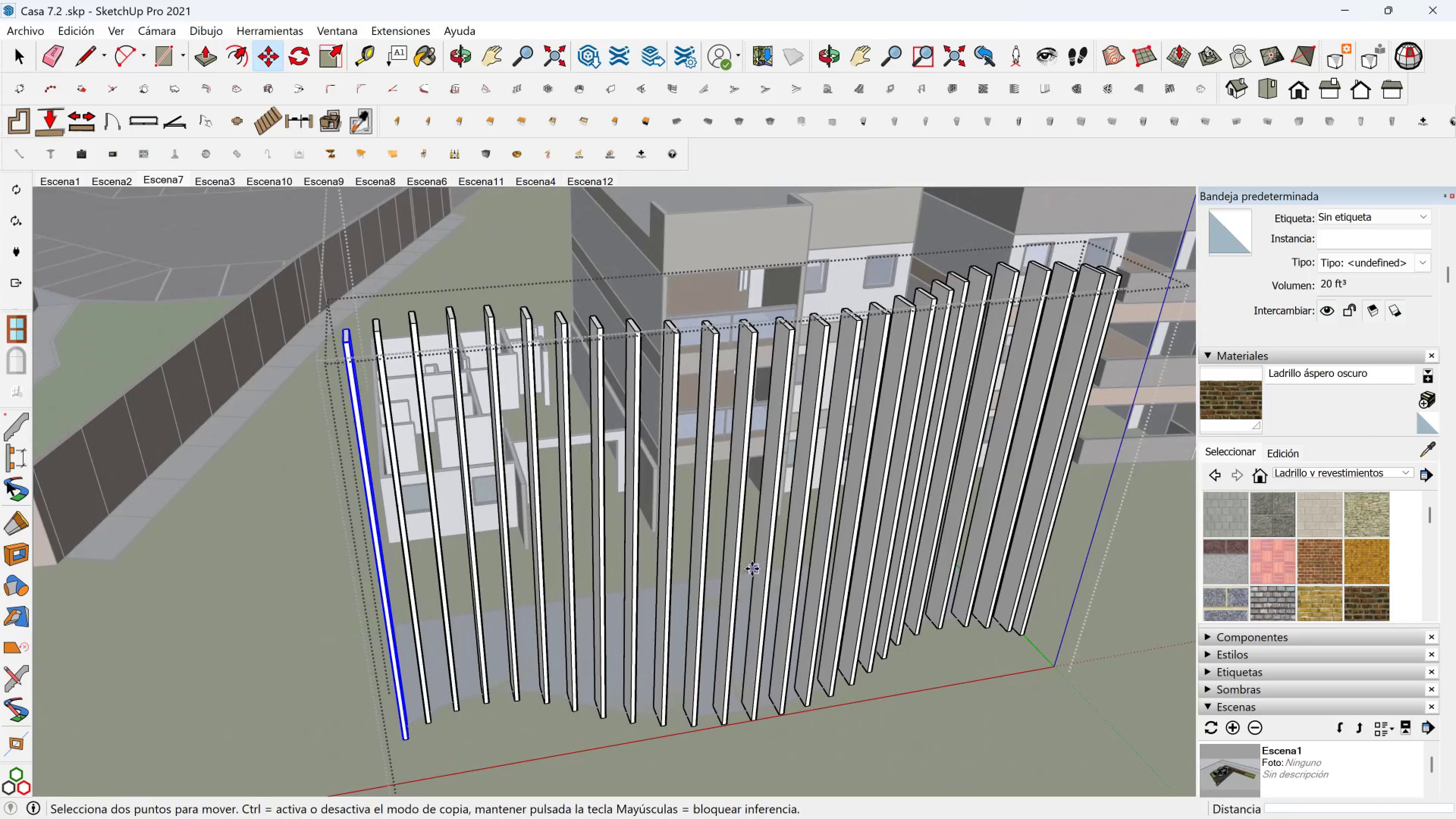 
scroll: coordinate [486, 477], scroll_direction: down, amount: 6.0
 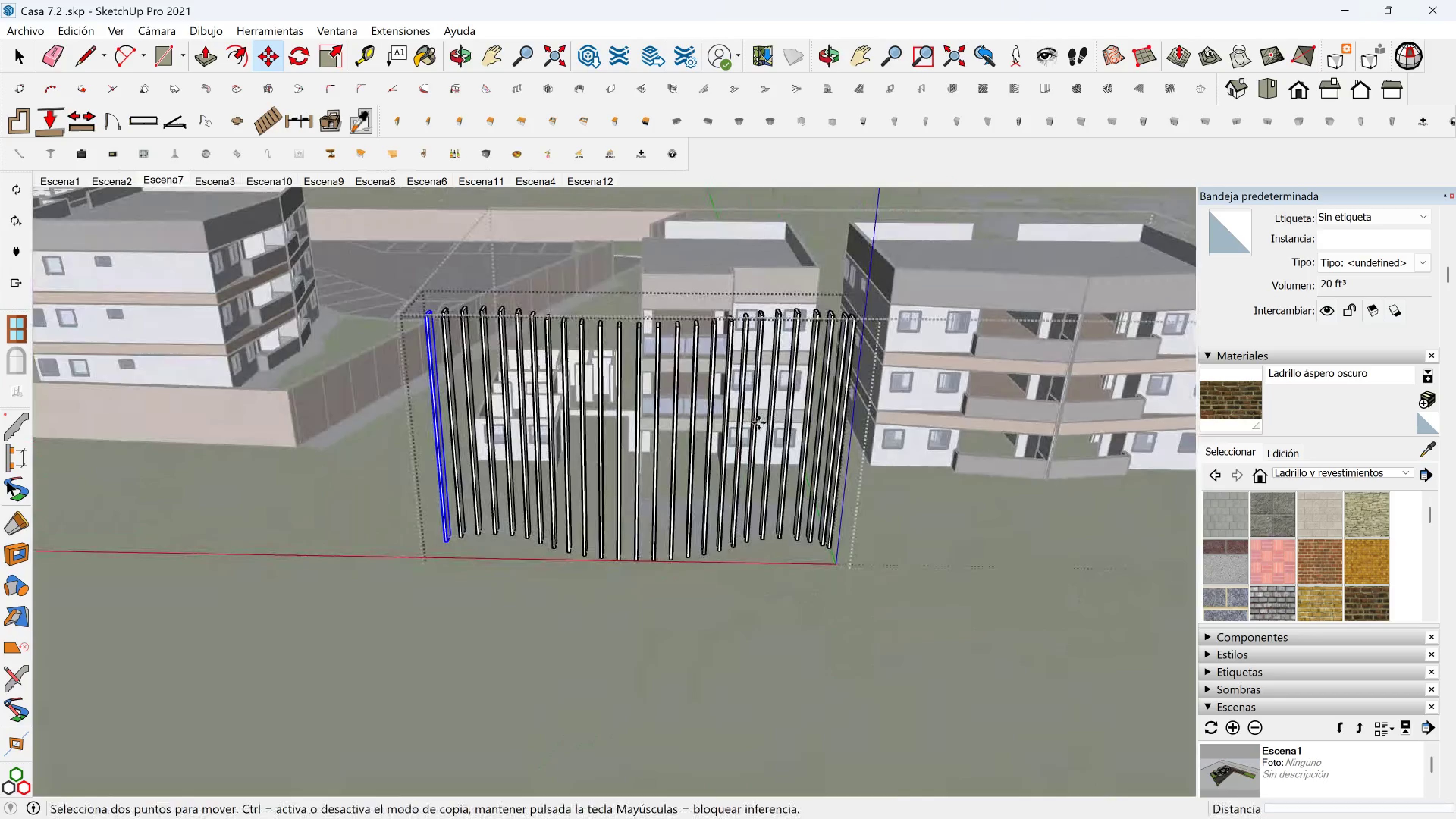 
scroll: coordinate [676, 436], scroll_direction: up, amount: 3.0
 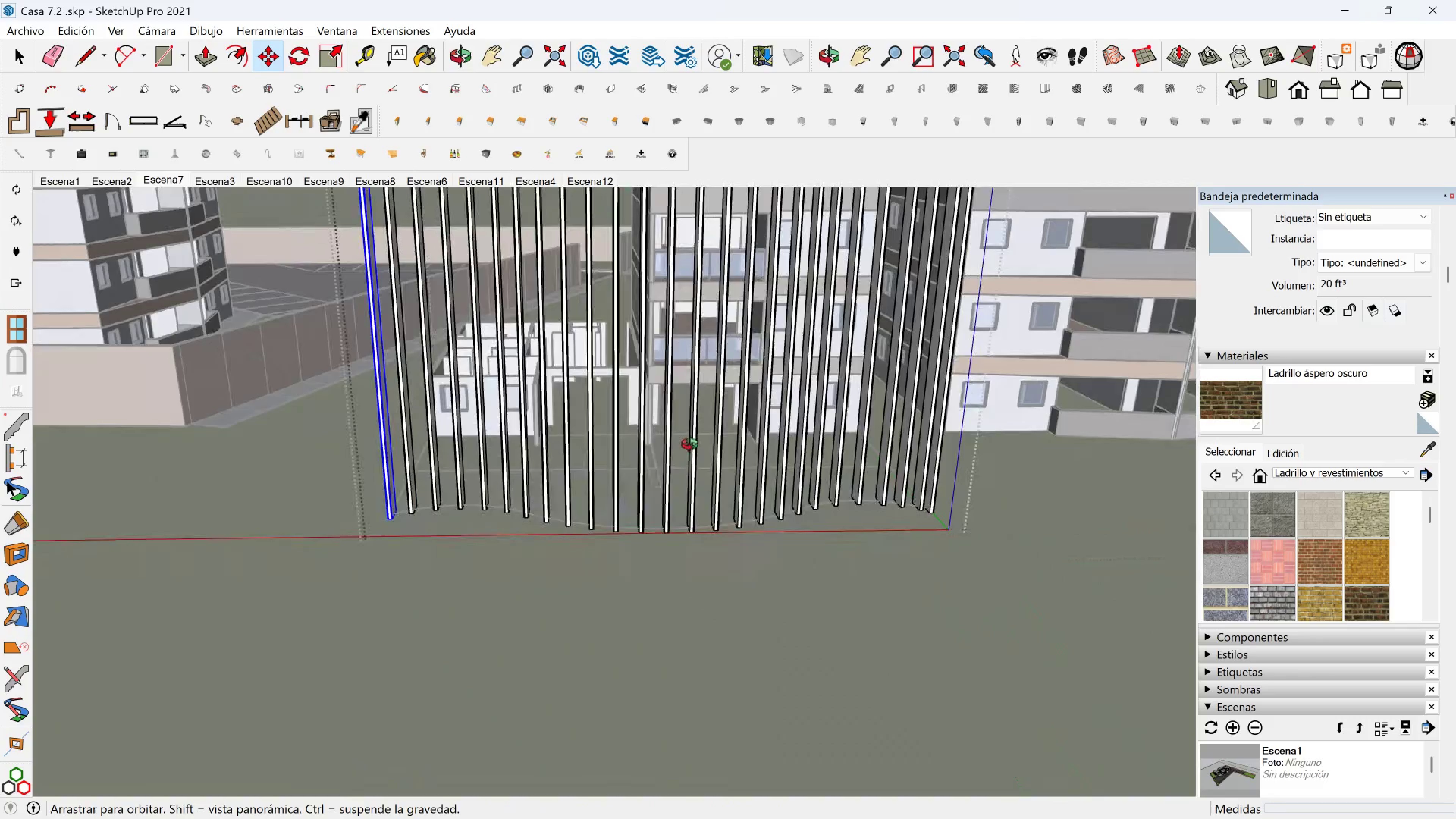 
hold_key(key=ShiftLeft, duration=0.47)
 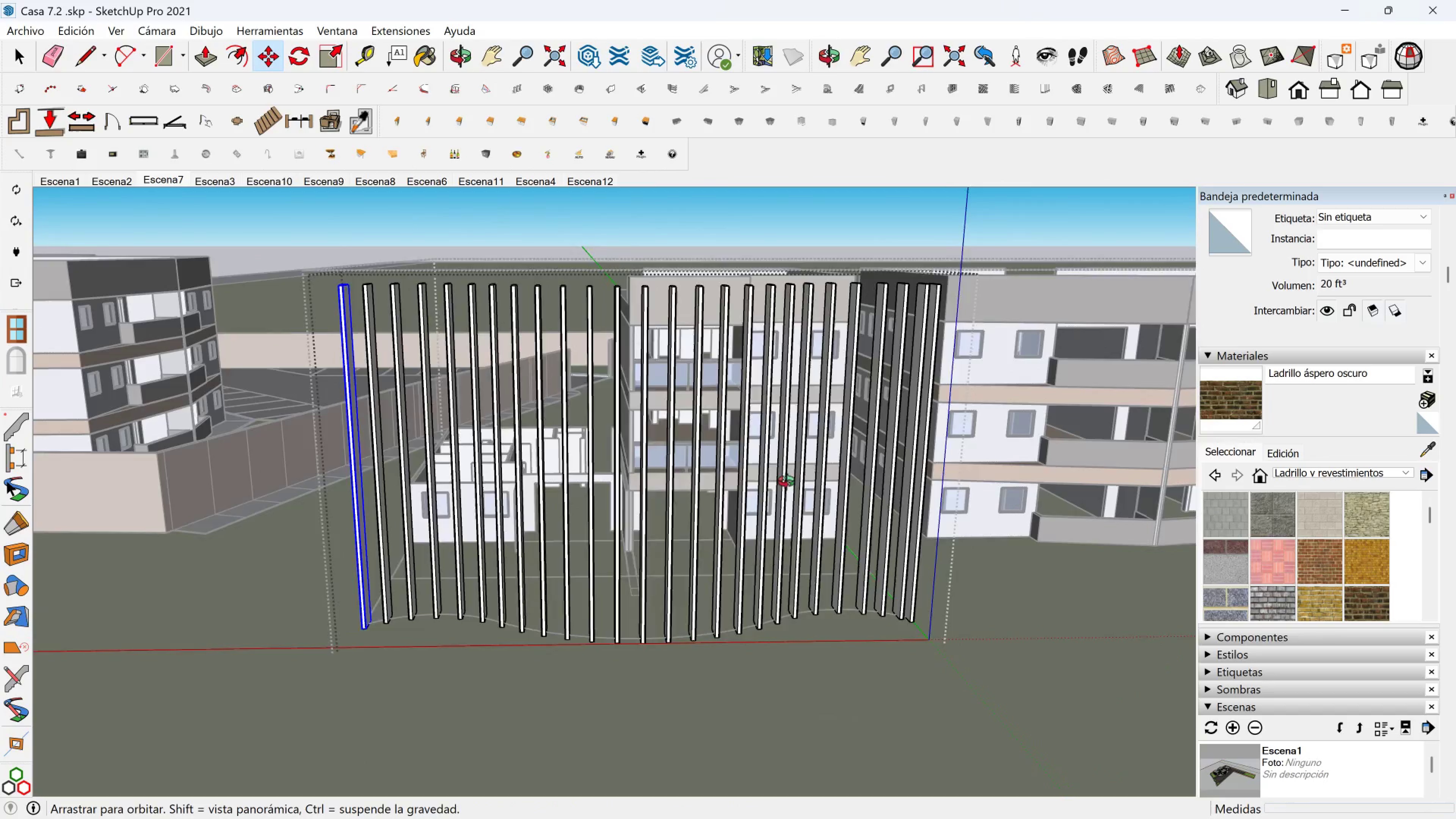 
mouse_move([749, 496])
 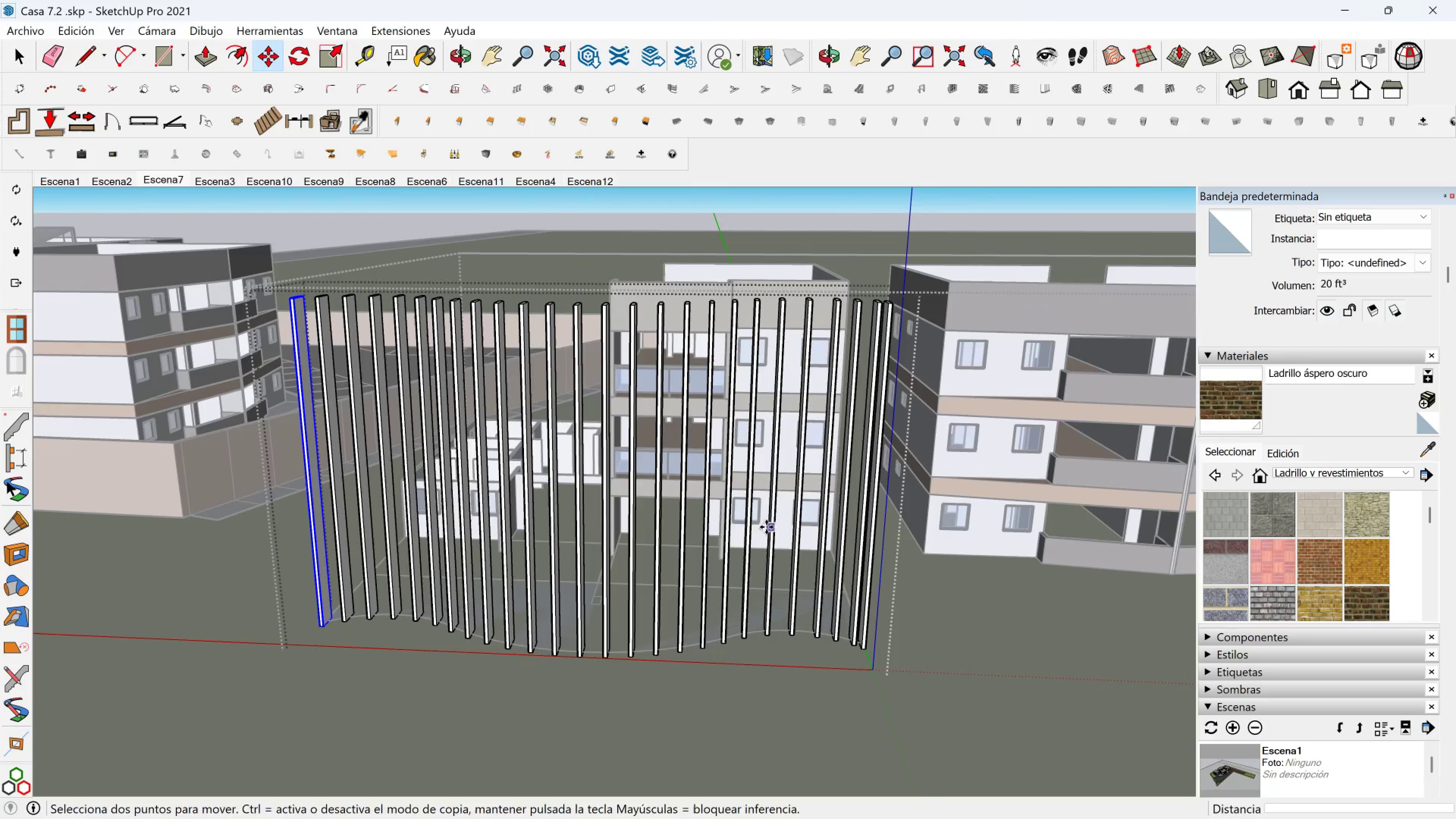 
key(Space)
 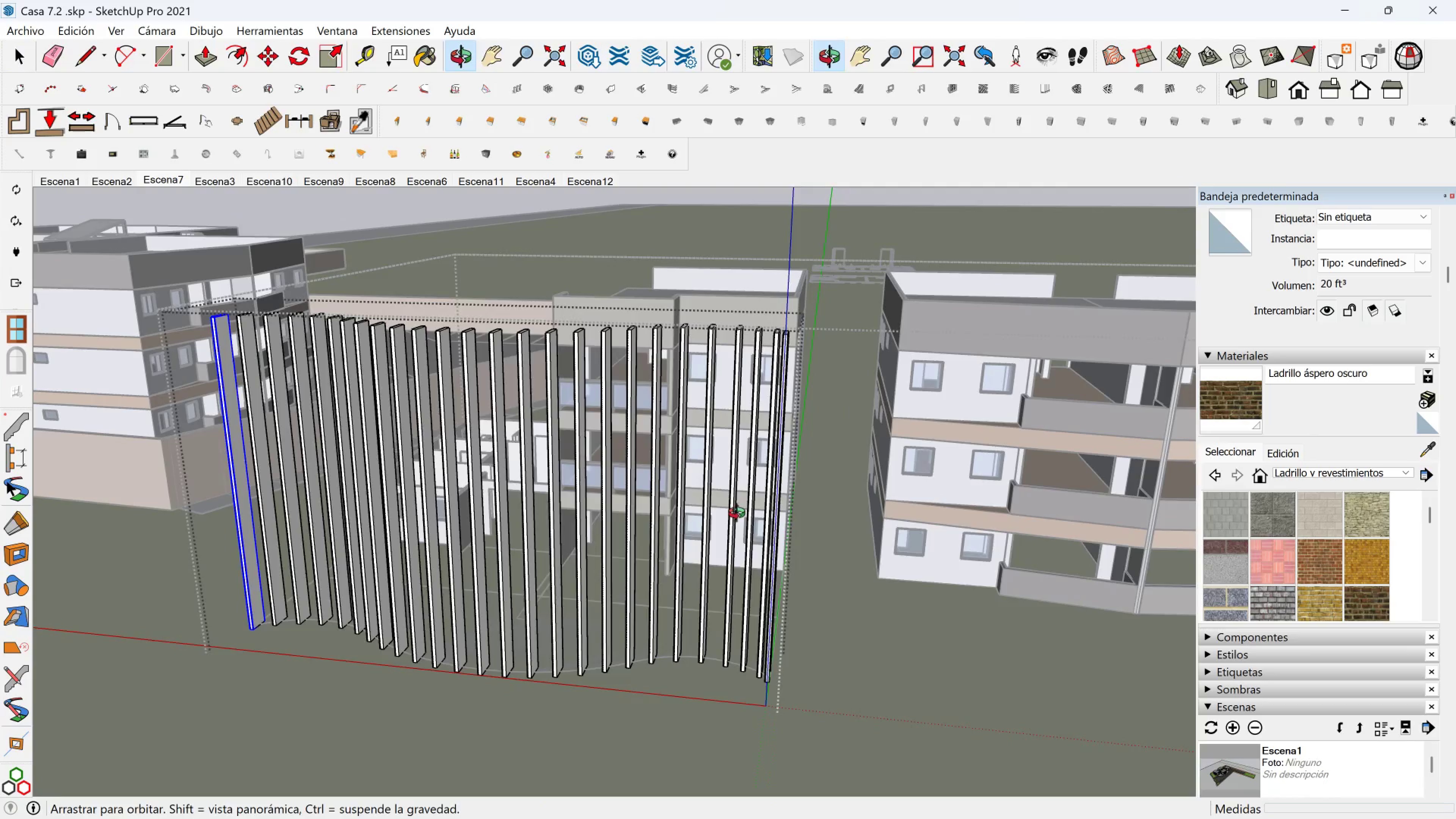 
key(Escape)
 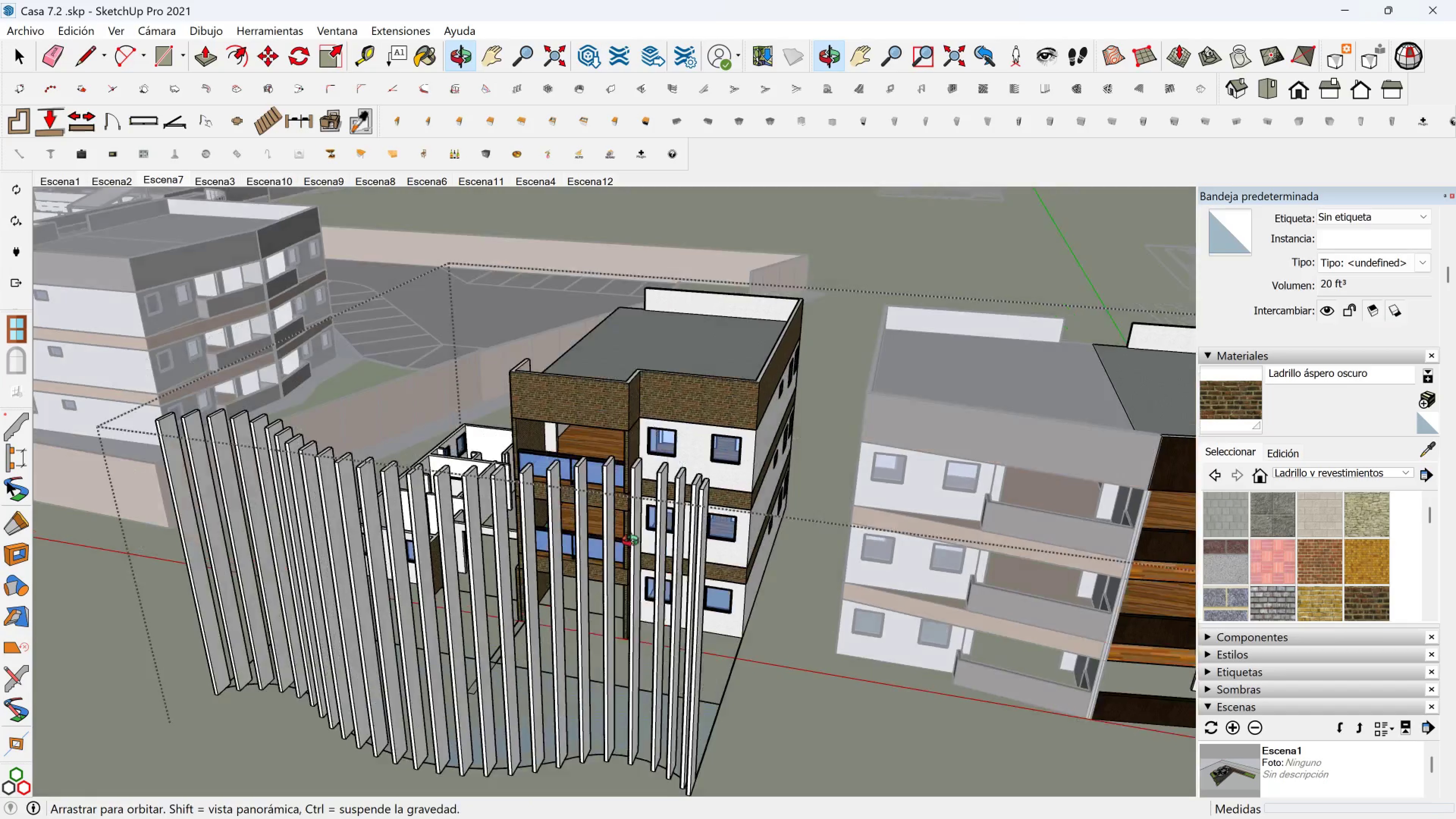 
hold_key(key=ShiftLeft, duration=0.37)
 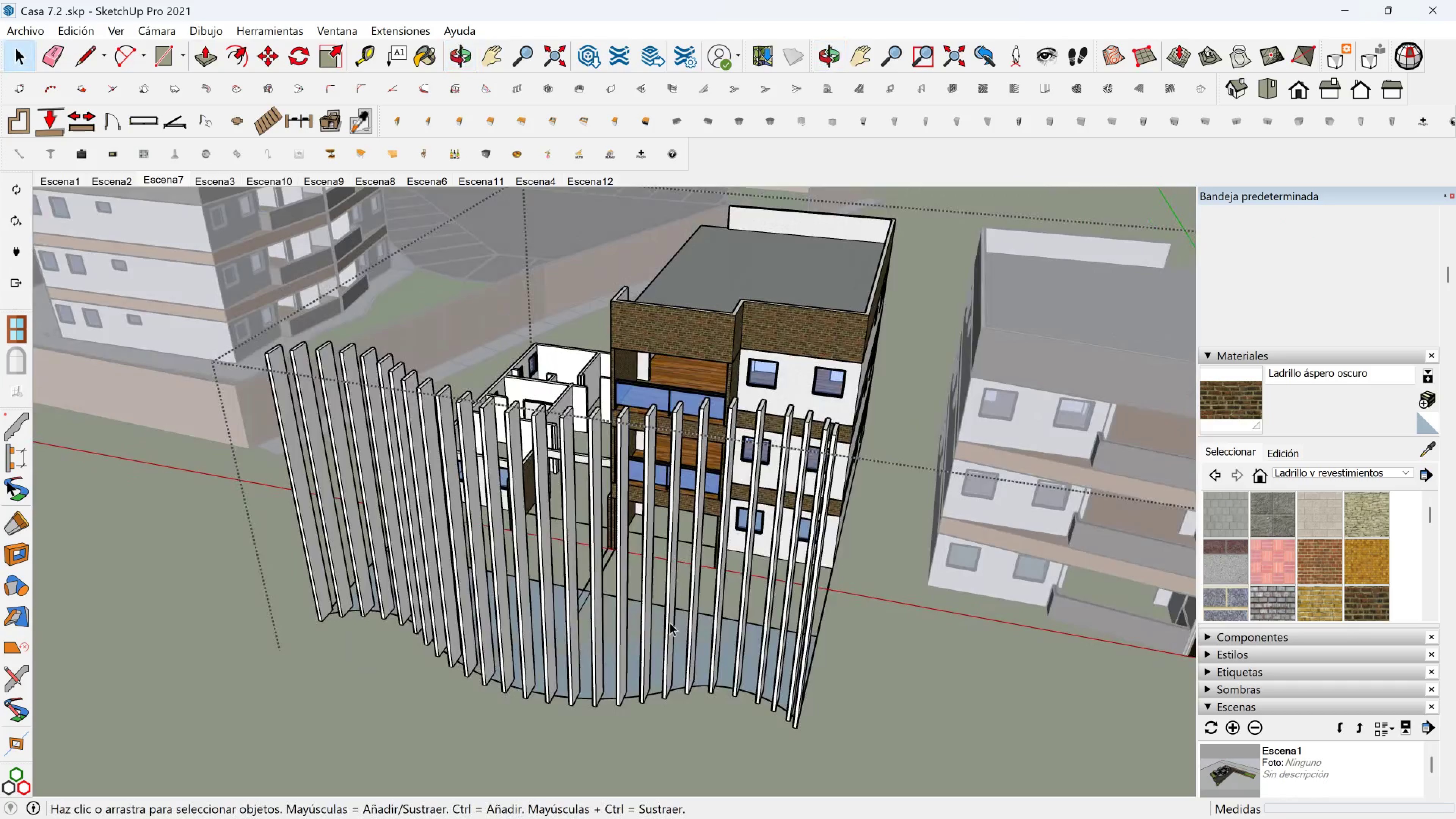 
scroll: coordinate [611, 689], scroll_direction: up, amount: 5.0
 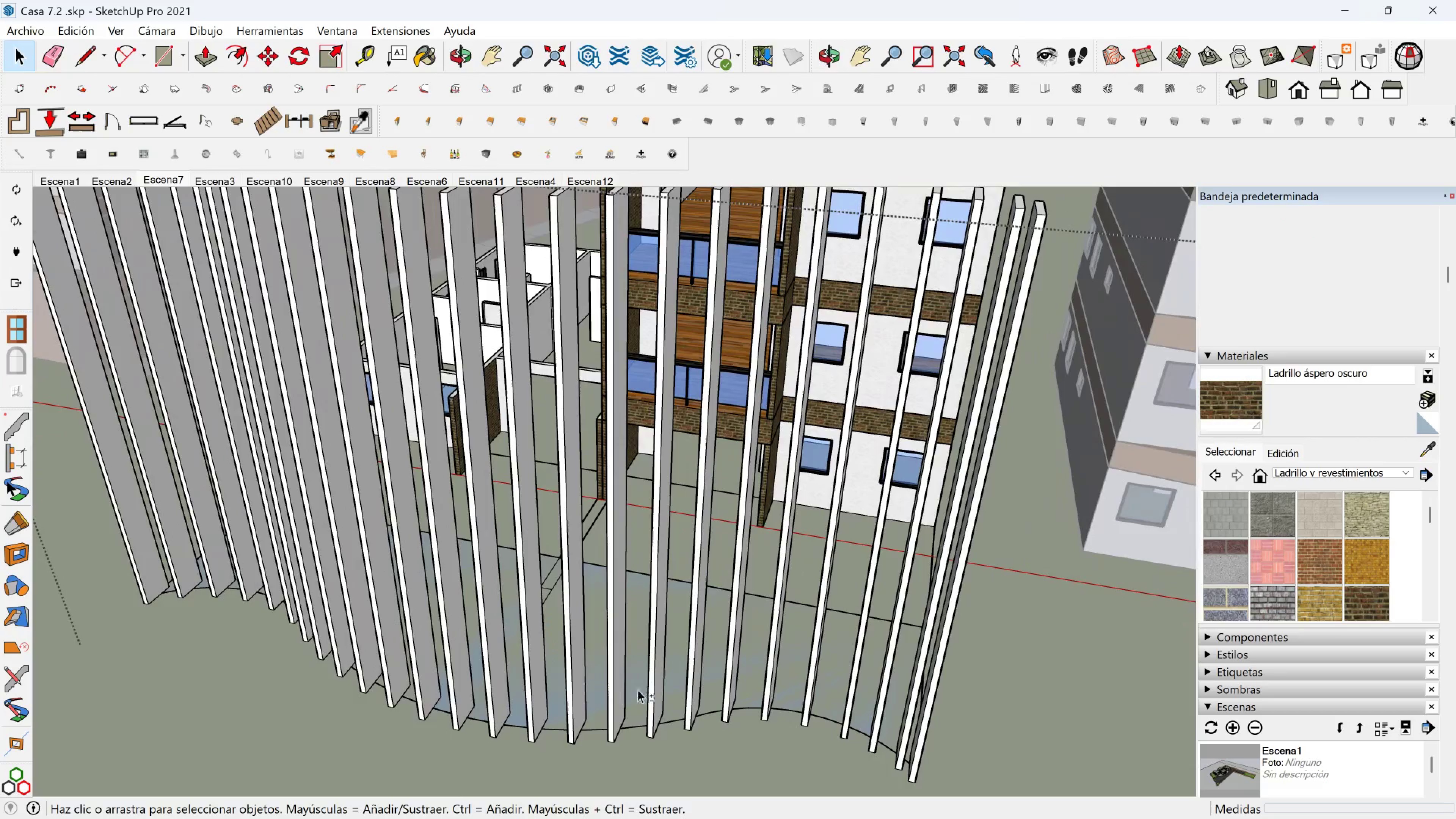 
key(Shift+ShiftLeft)
 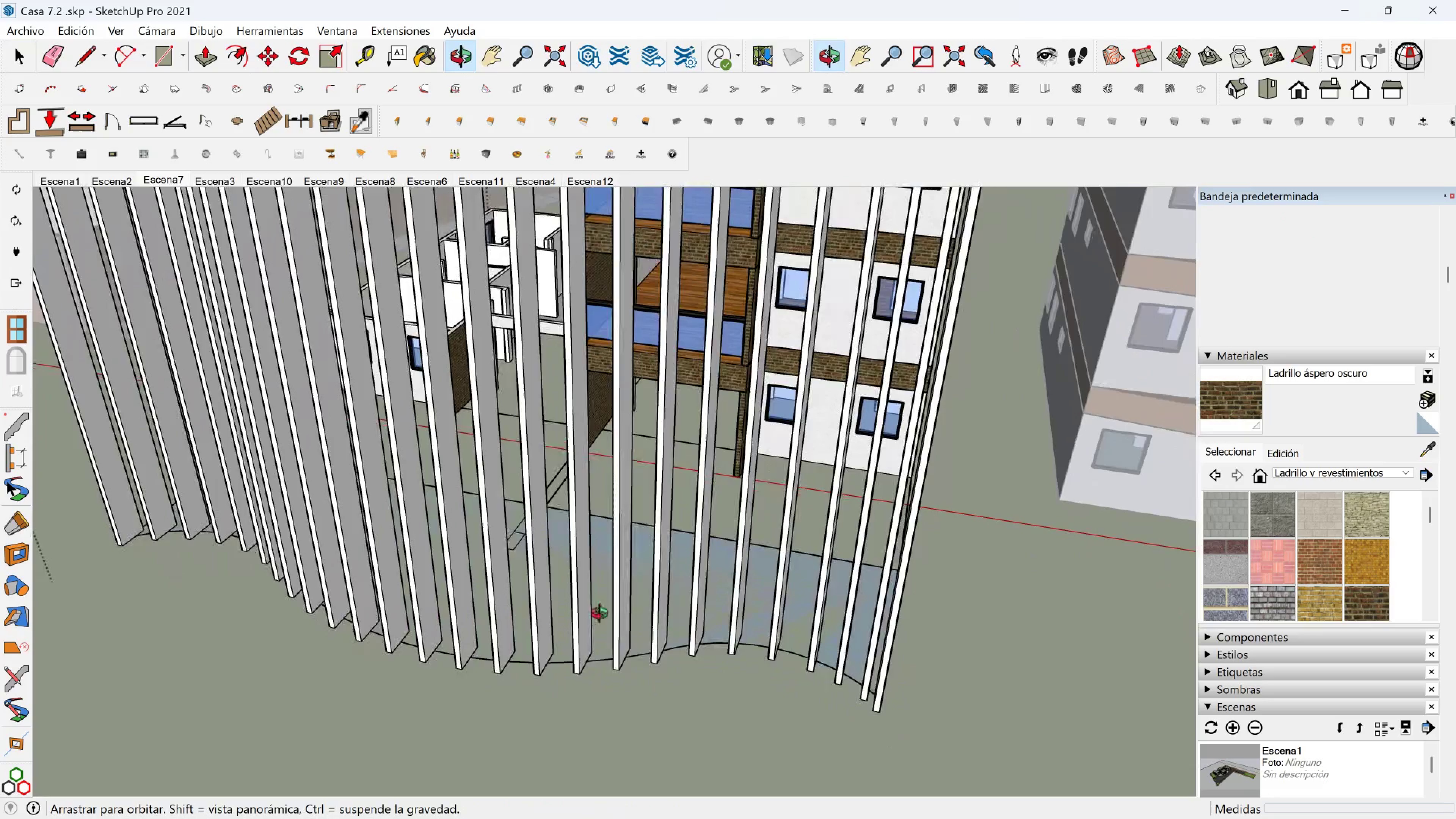 
scroll: coordinate [585, 616], scroll_direction: up, amount: 1.0
 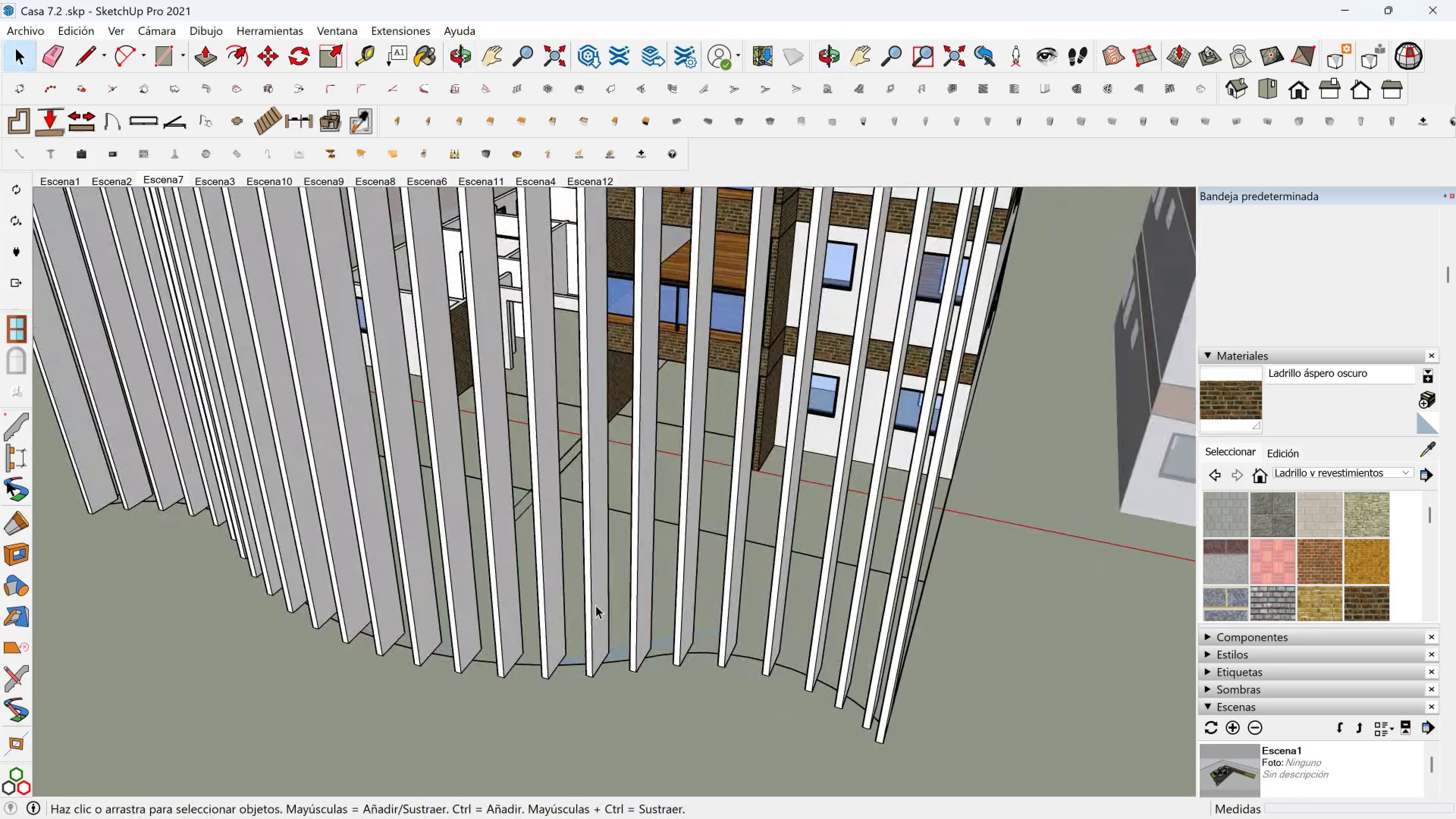 
left_click([596, 605])
 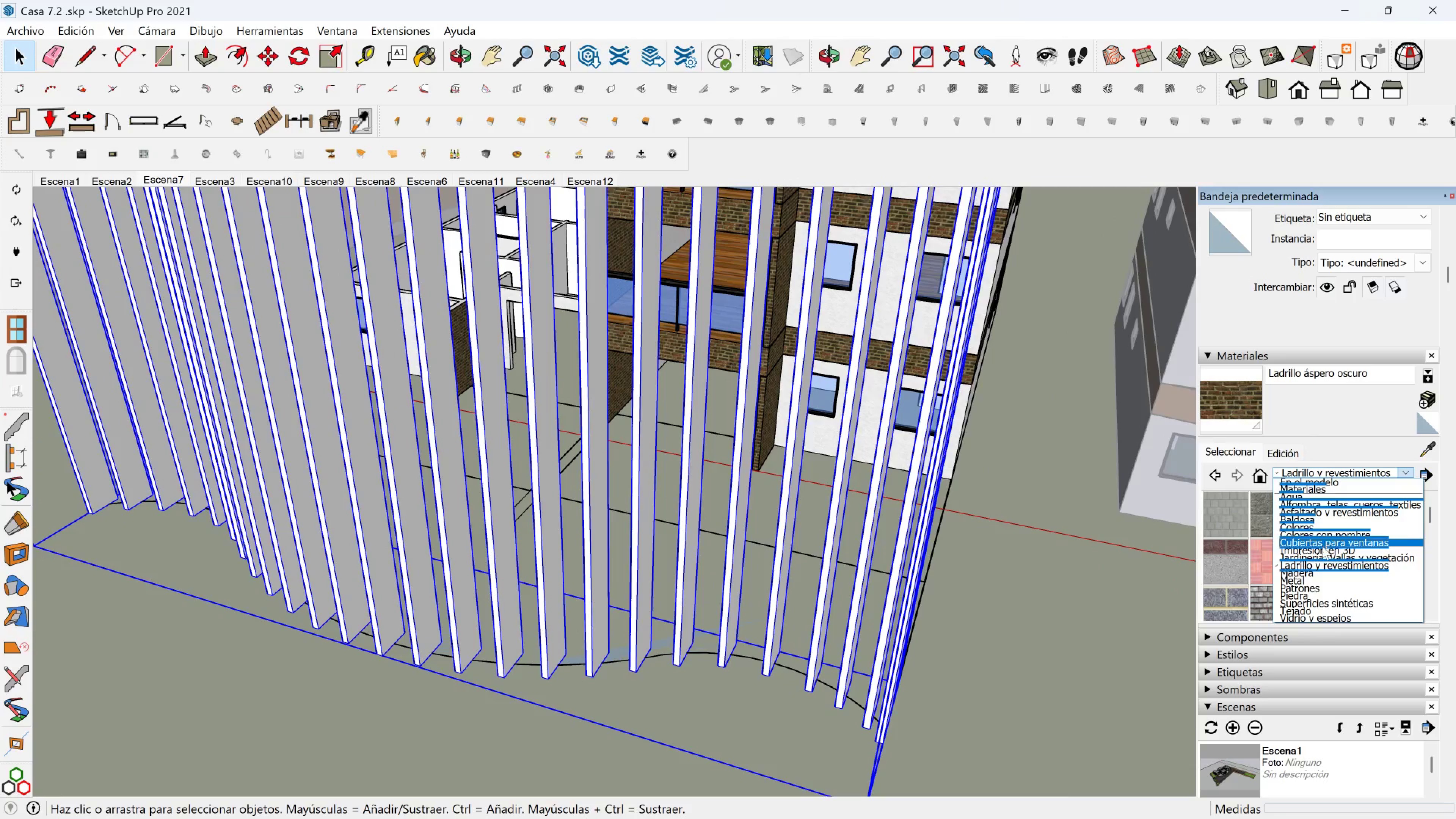 
left_click([1311, 575])
 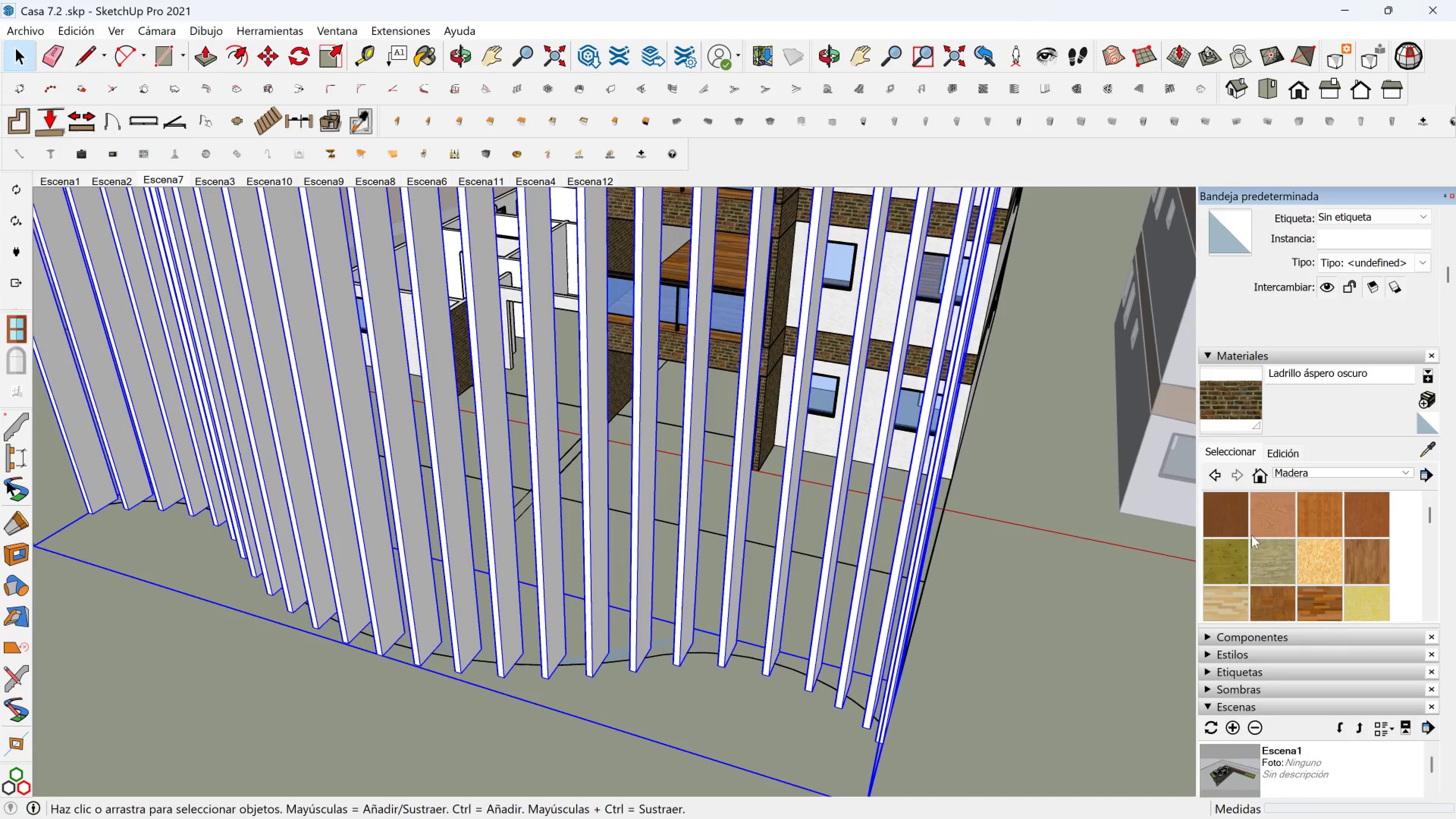 
left_click([1235, 518])
 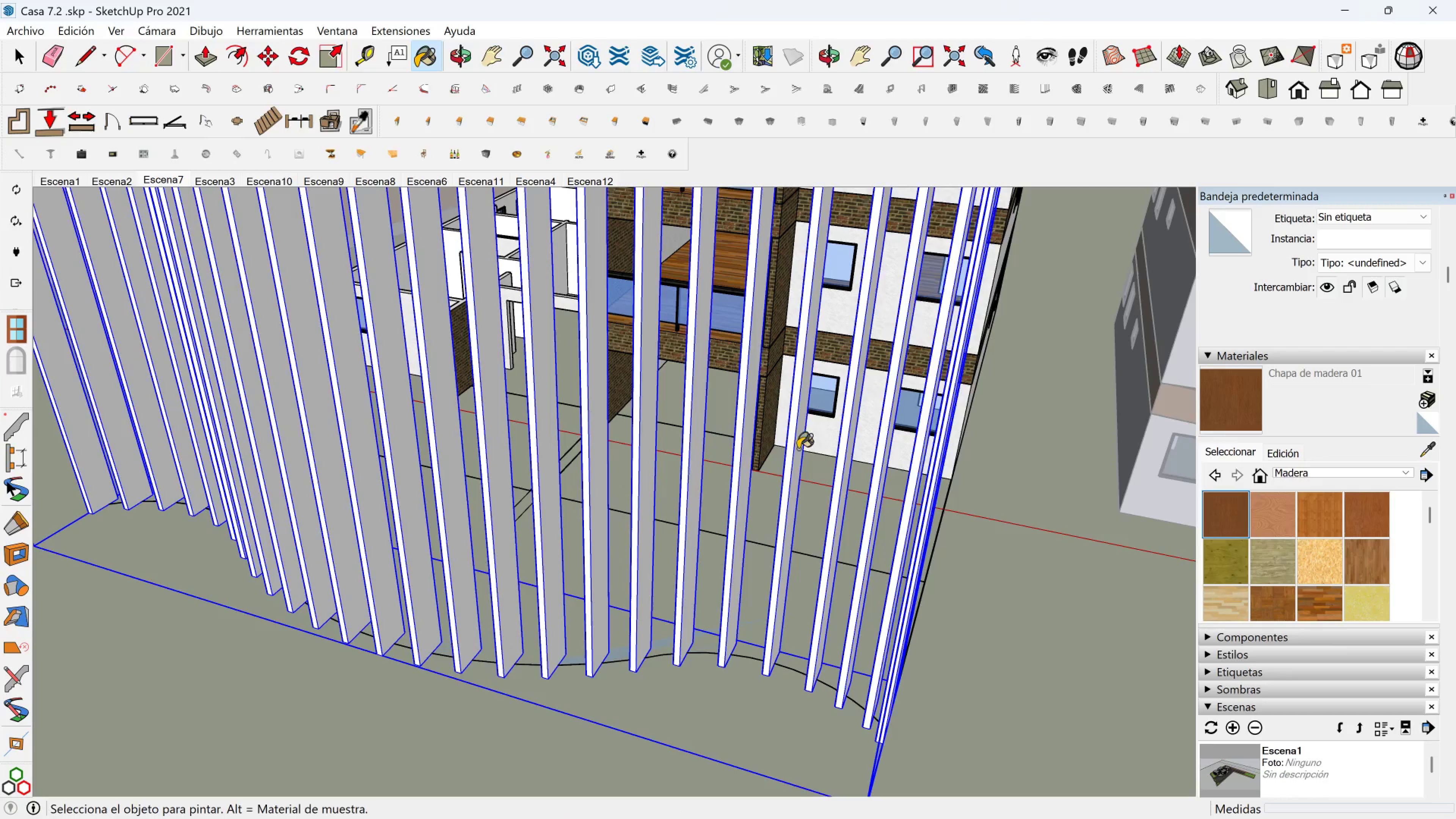 
left_click([794, 452])
 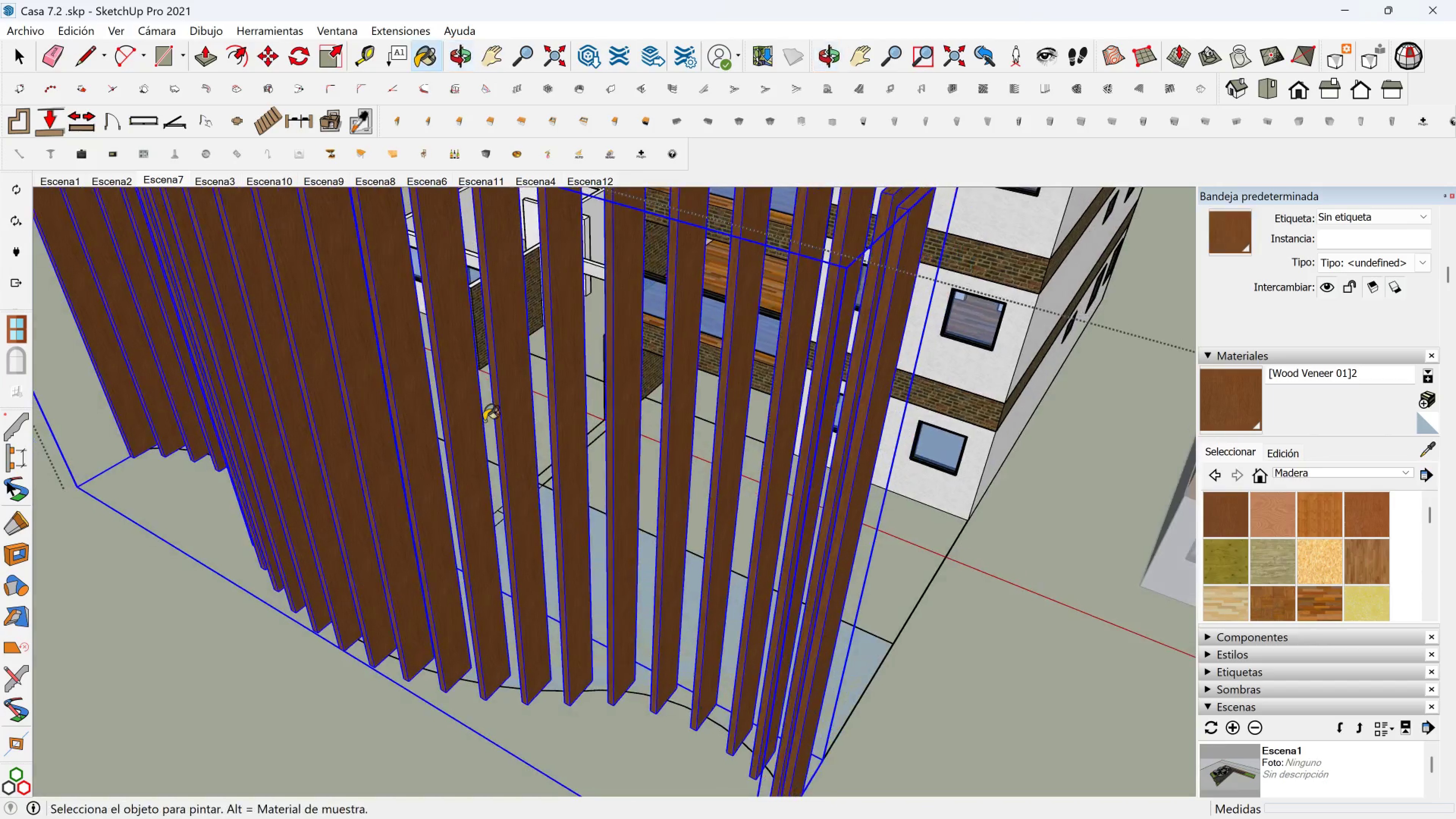 
scroll: coordinate [423, 362], scroll_direction: down, amount: 7.0
 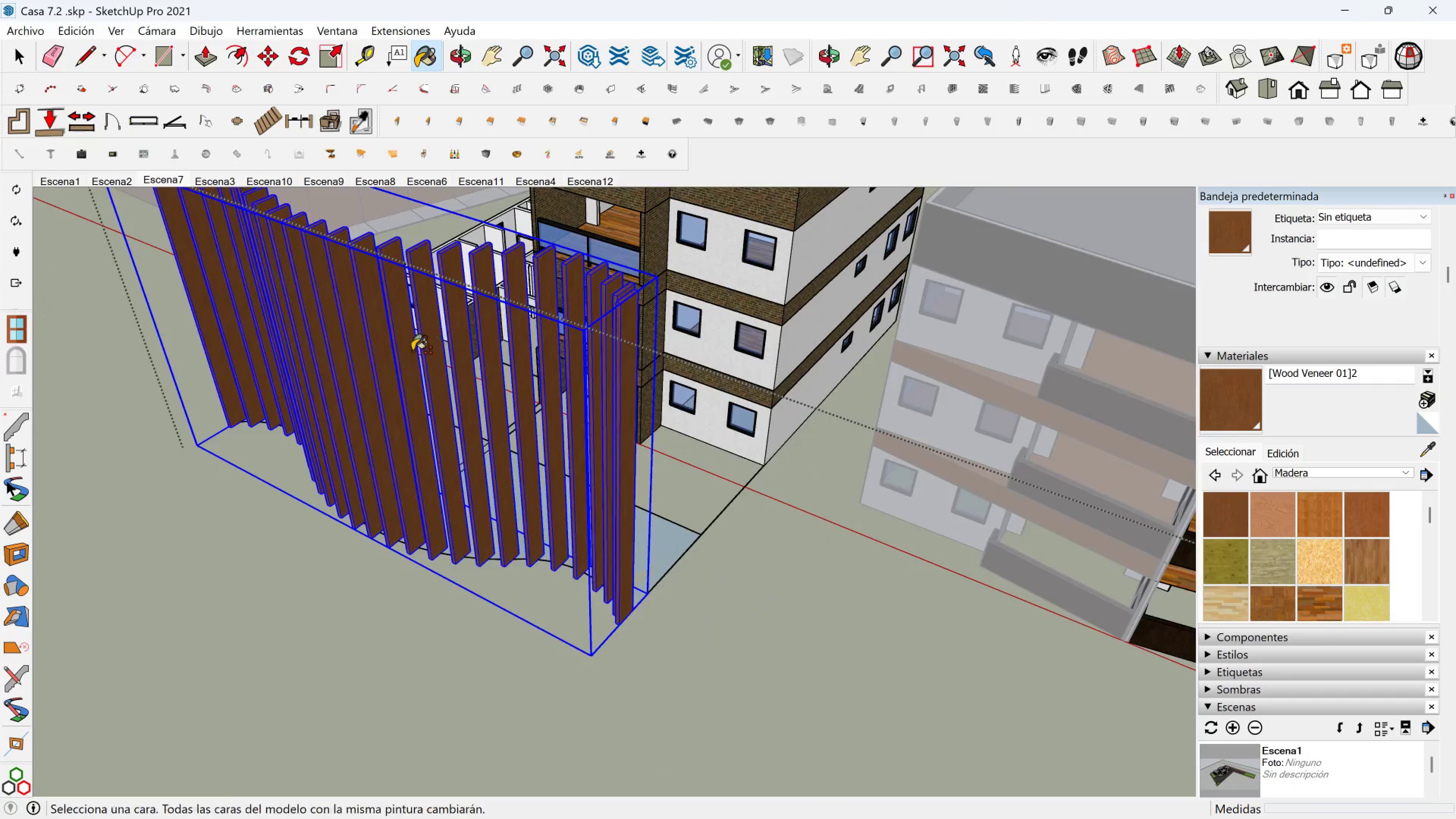 
hold_key(key=ShiftLeft, duration=0.3)
 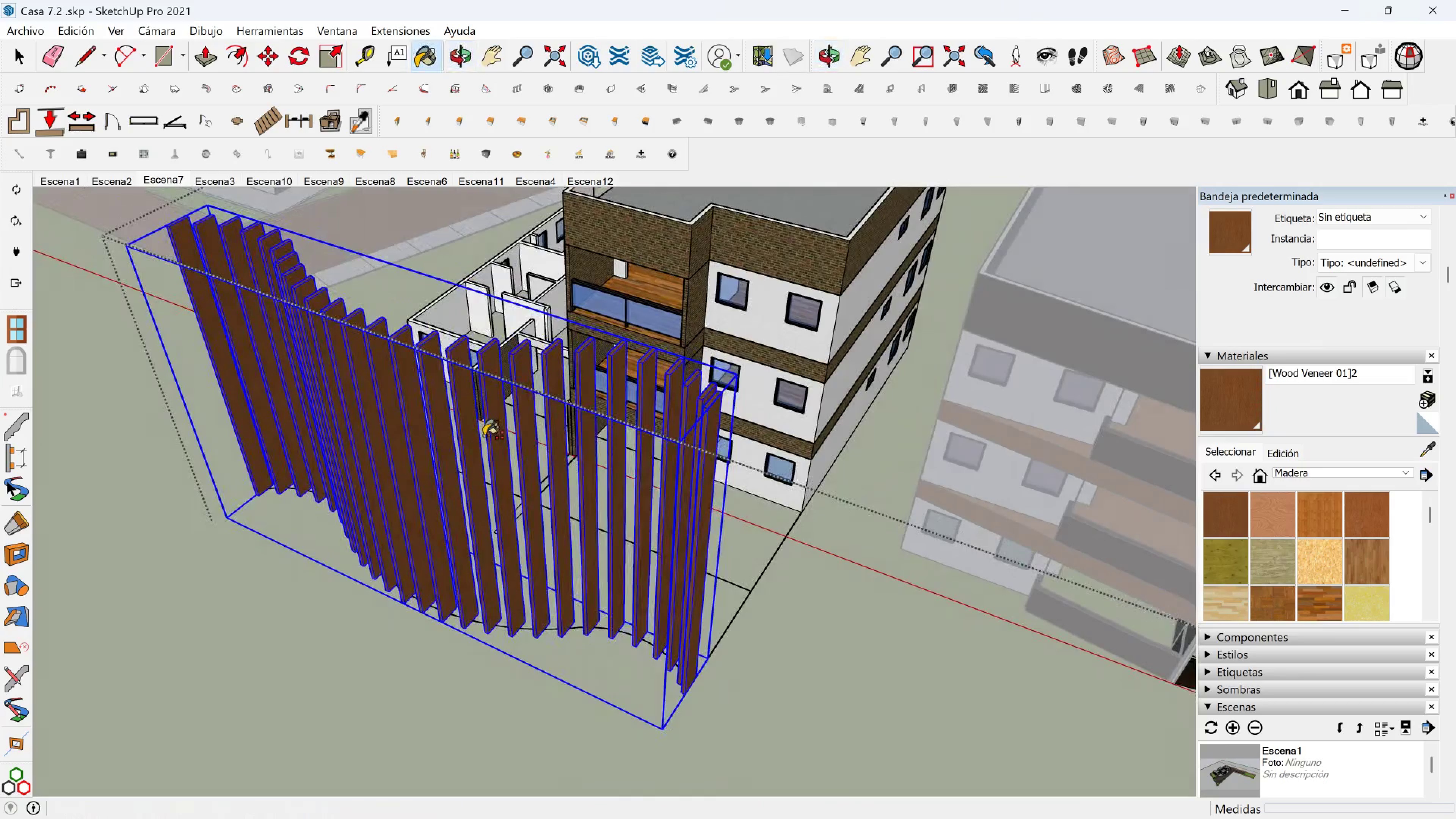 
key(Space)
 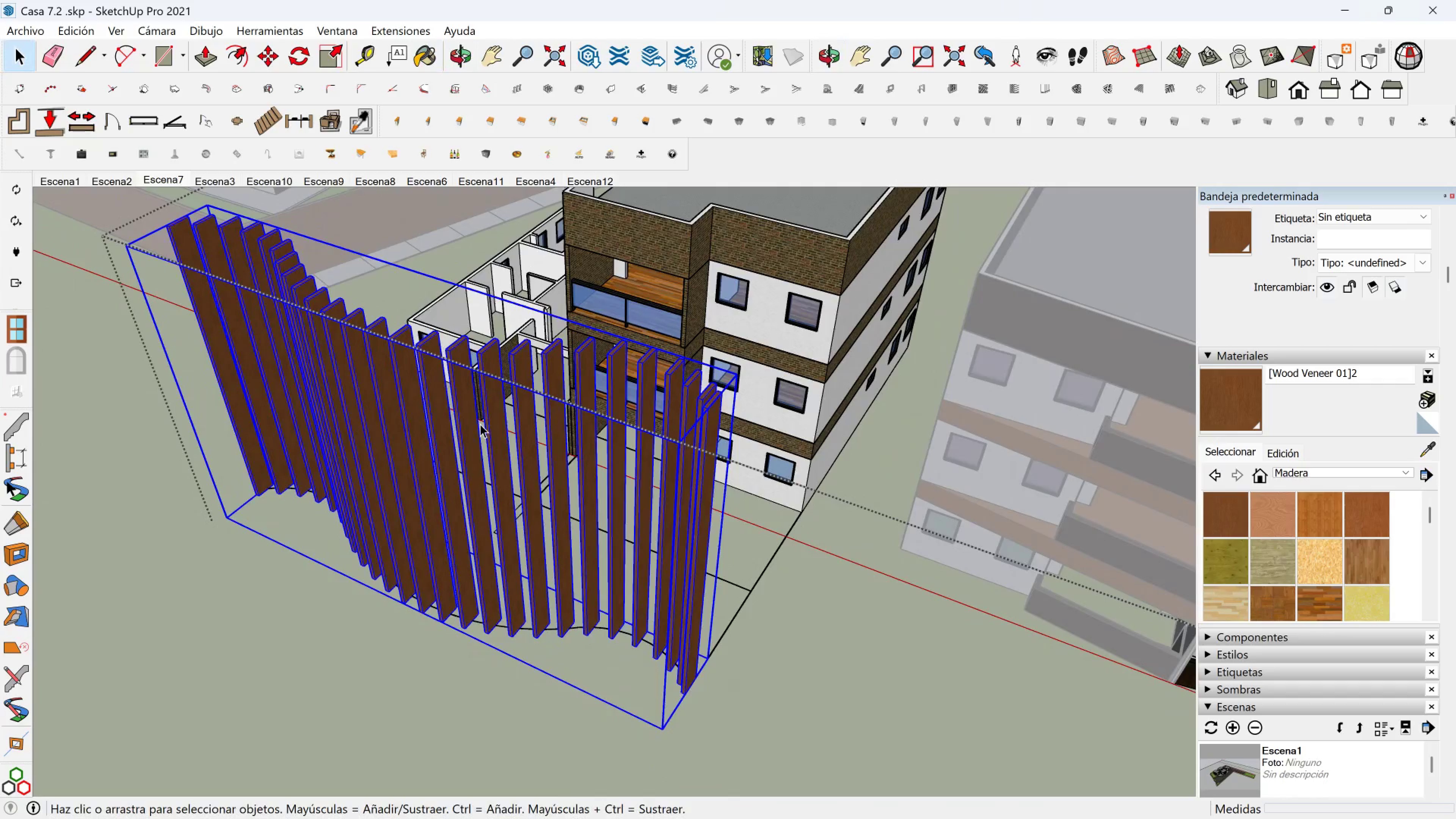 
scroll: coordinate [475, 424], scroll_direction: down, amount: 3.0
 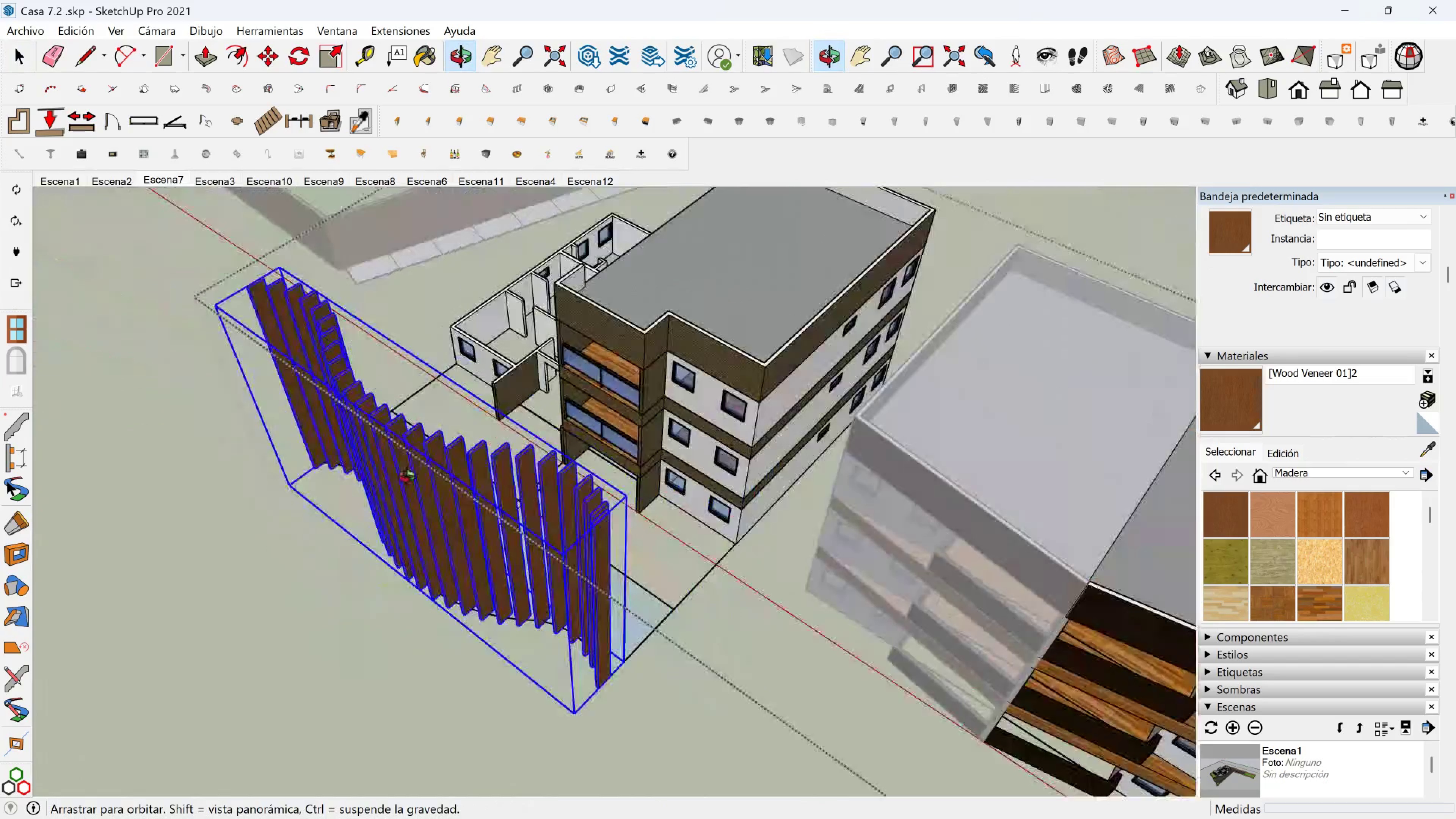 
scroll: coordinate [483, 653], scroll_direction: up, amount: 6.0
 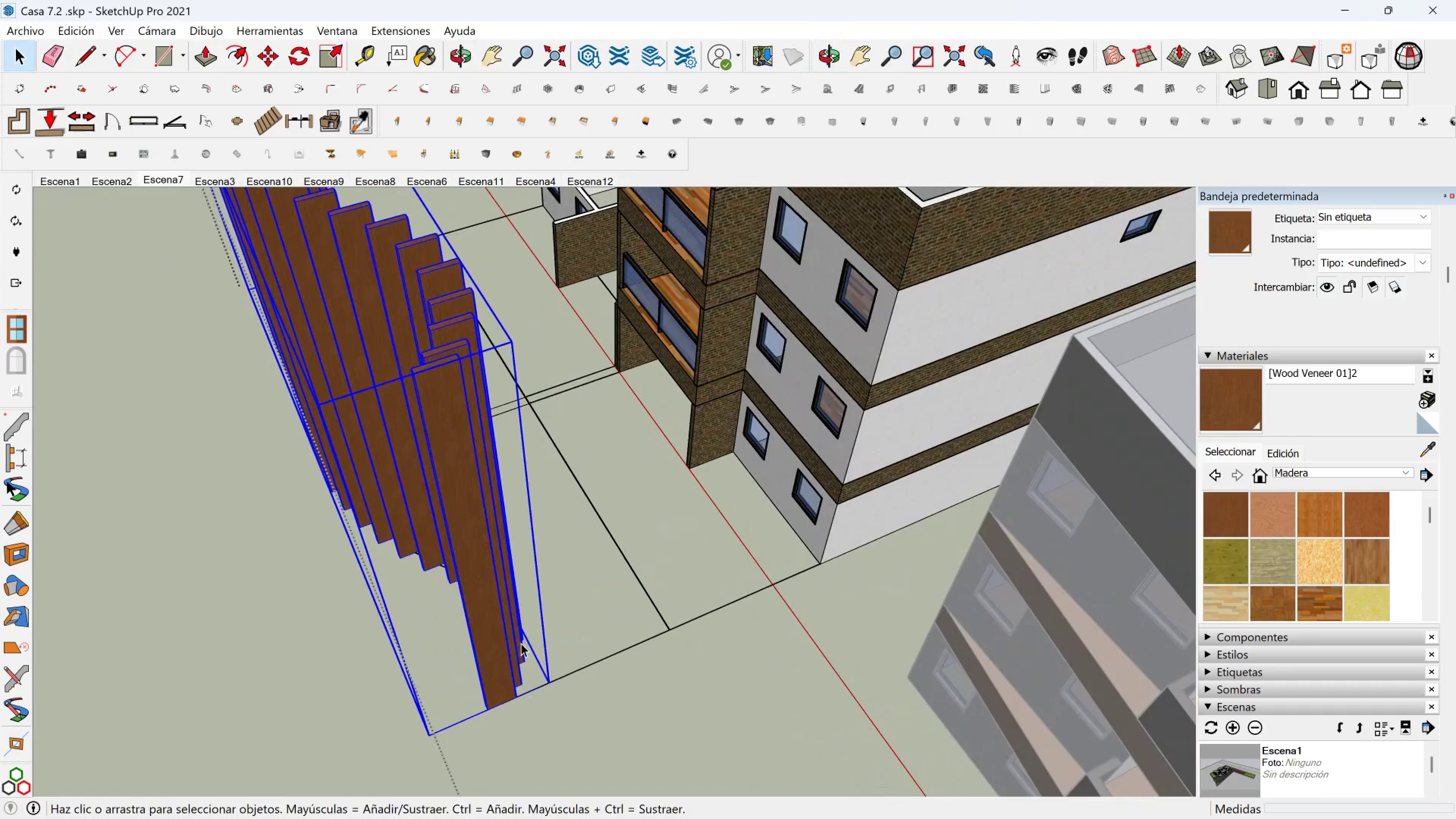 
key(M)
 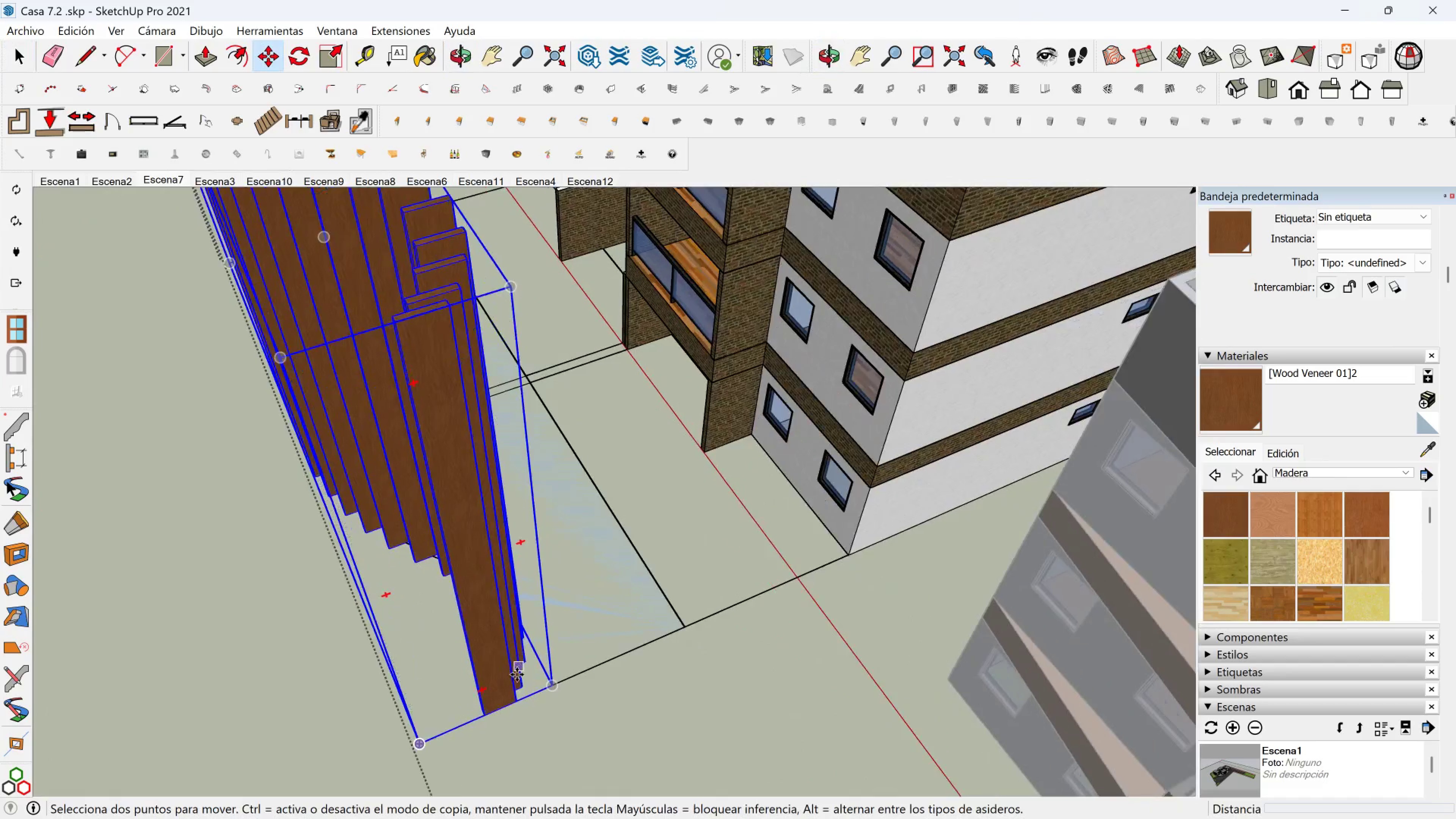 
scroll: coordinate [517, 675], scroll_direction: up, amount: 2.0
 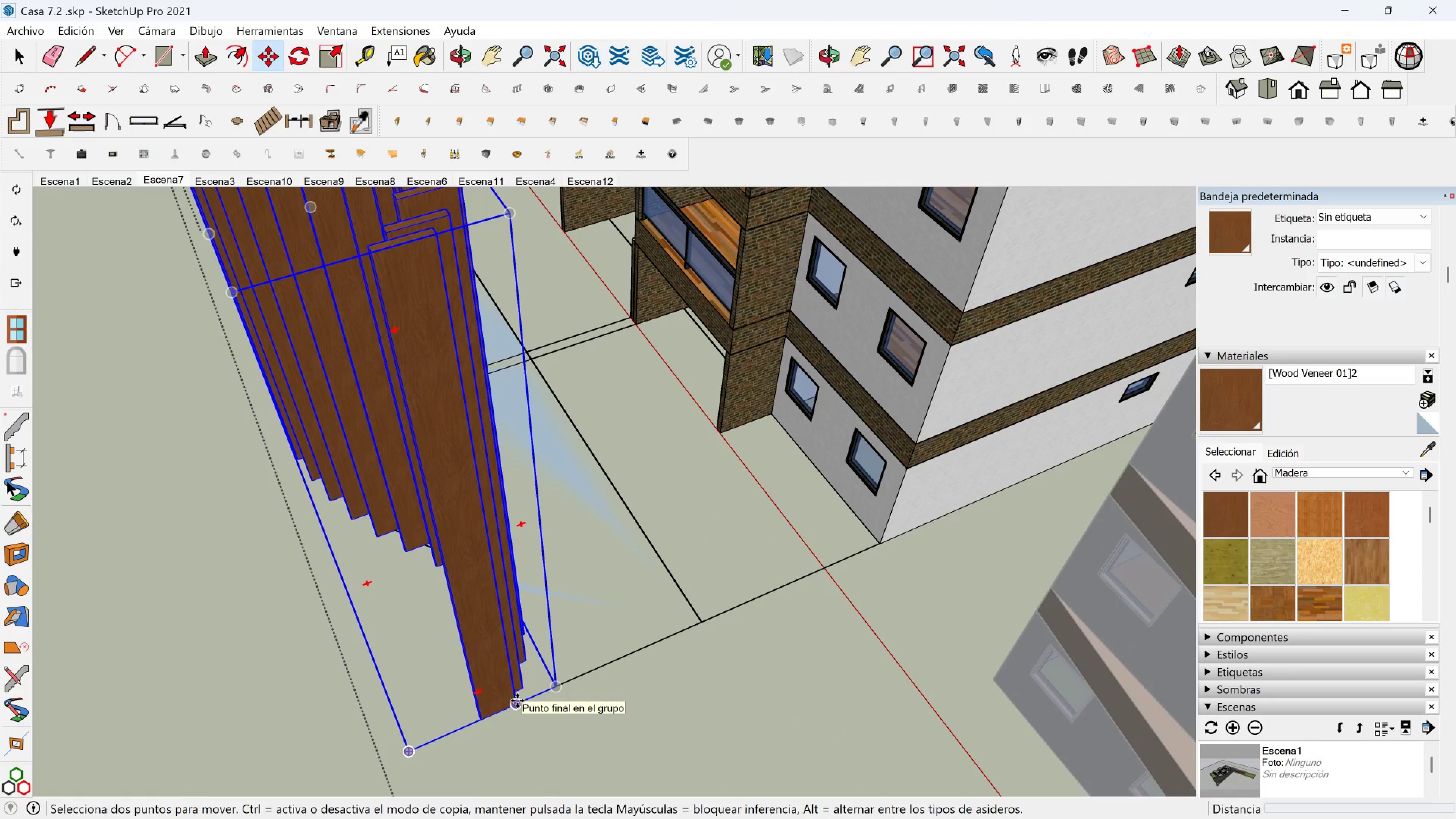 
left_click([517, 701])
 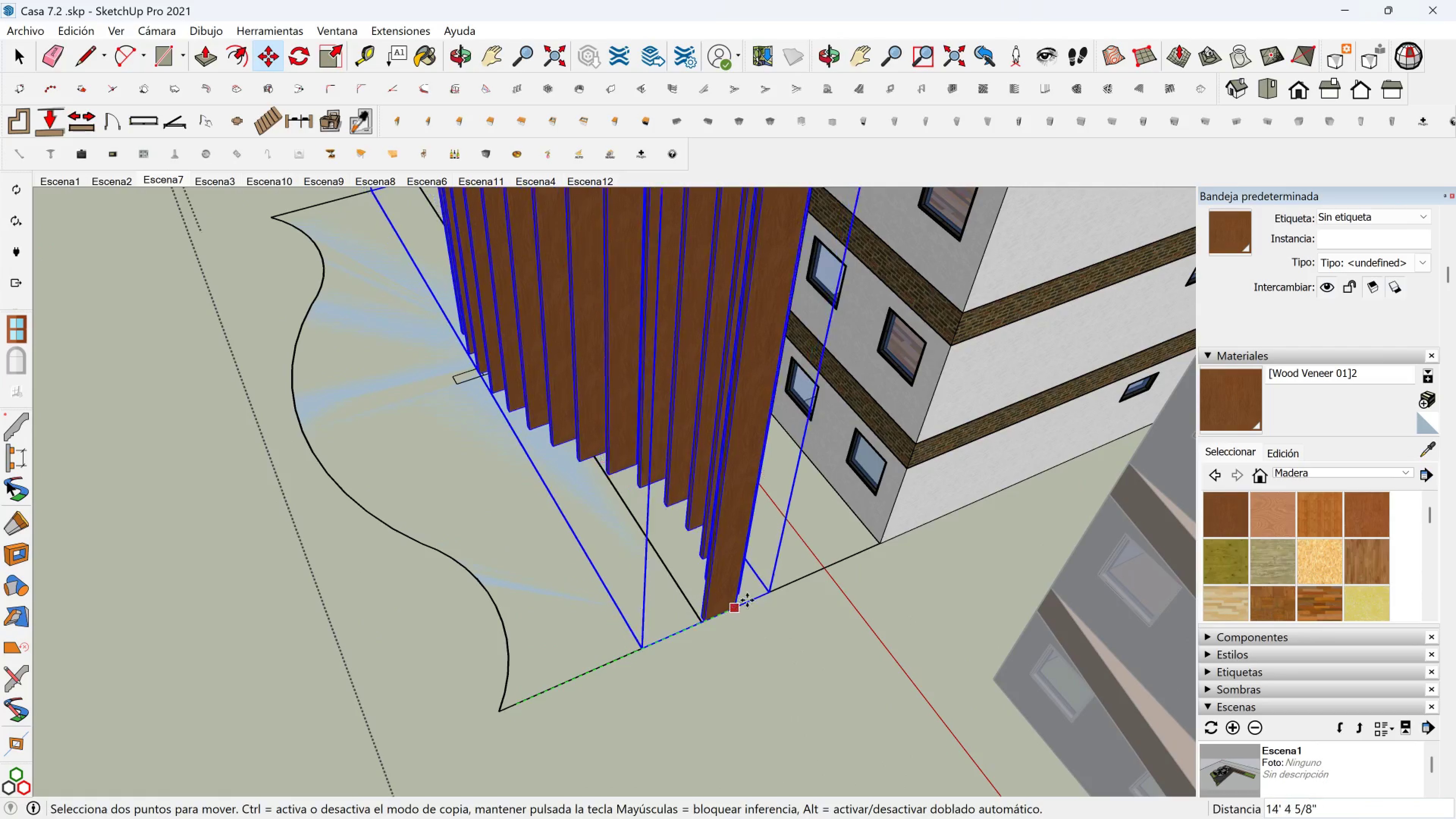 
hold_key(key=ShiftLeft, duration=0.75)
 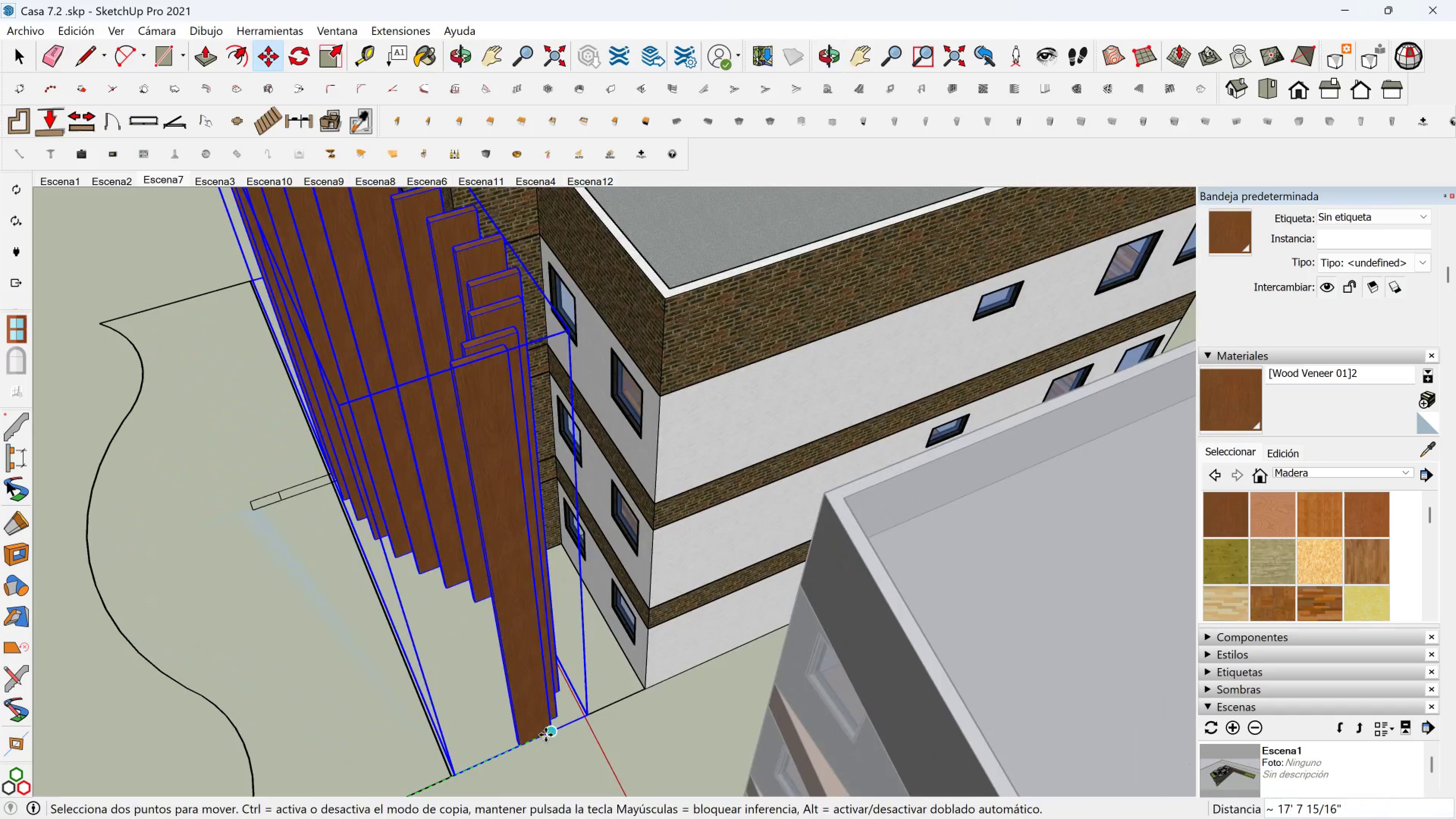 
scroll: coordinate [484, 742], scroll_direction: down, amount: 5.0
 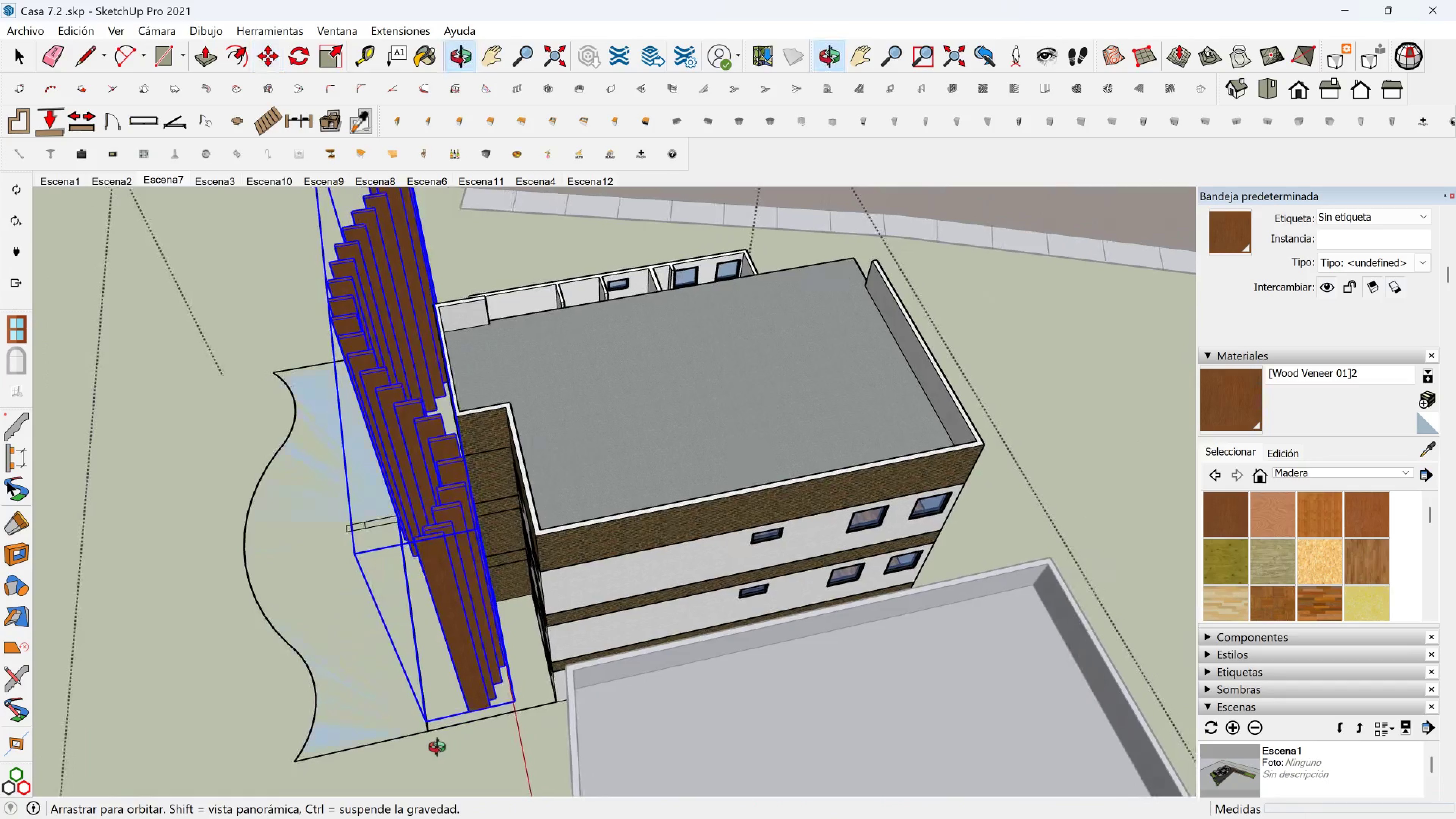 
key(Control+ControlLeft)
 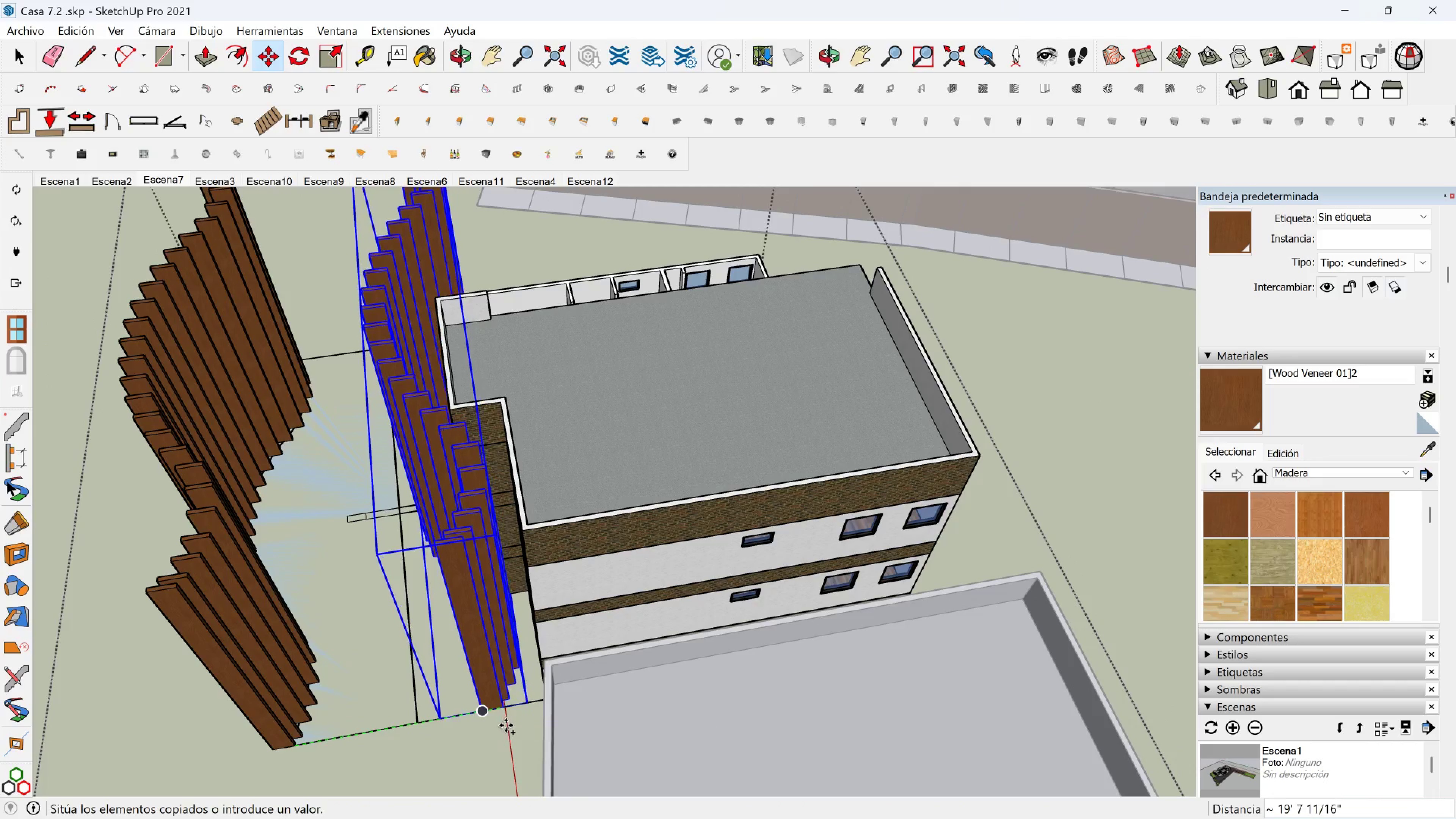 
left_click([506, 725])
 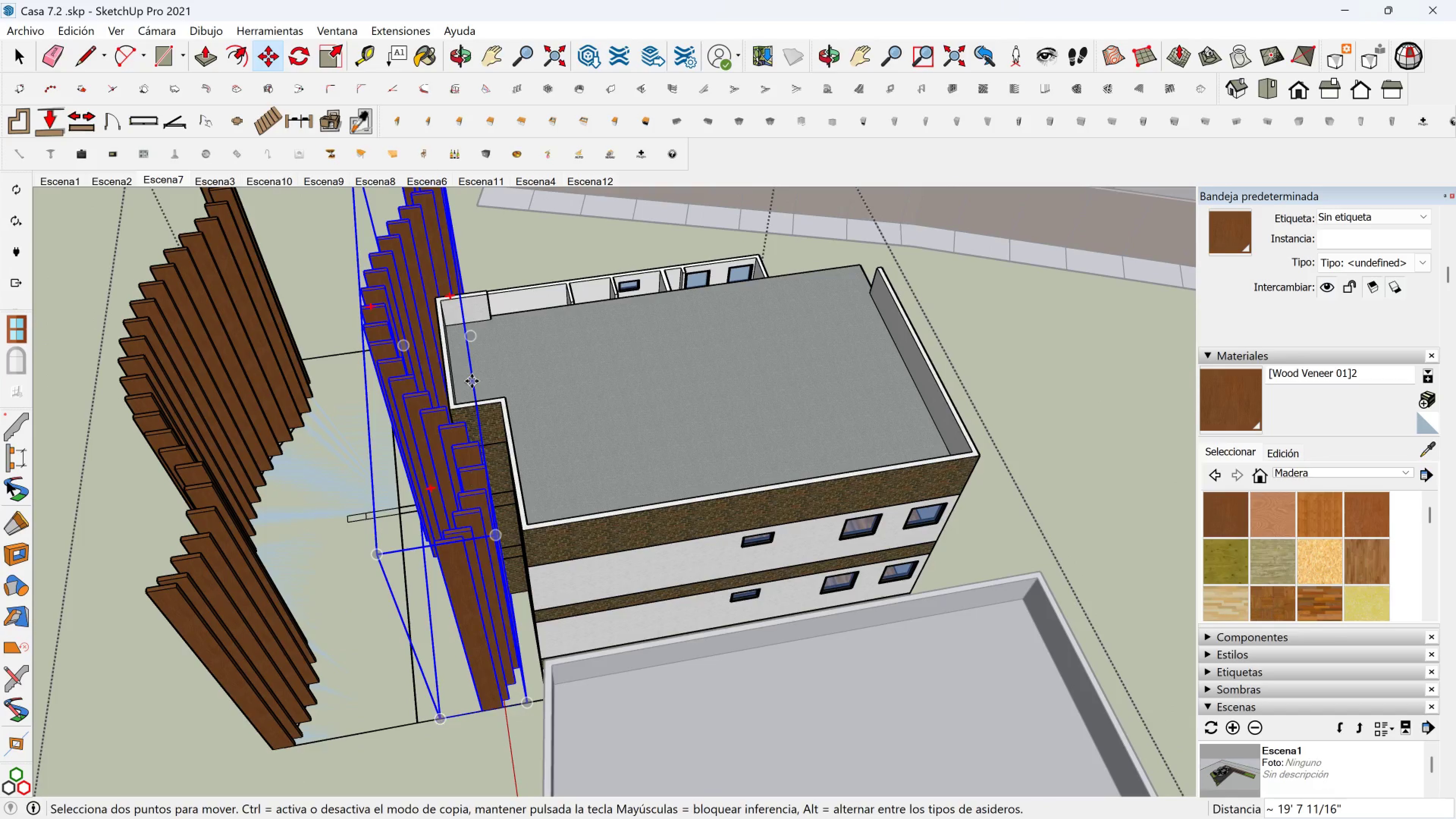 
scroll: coordinate [417, 404], scroll_direction: up, amount: 8.0
 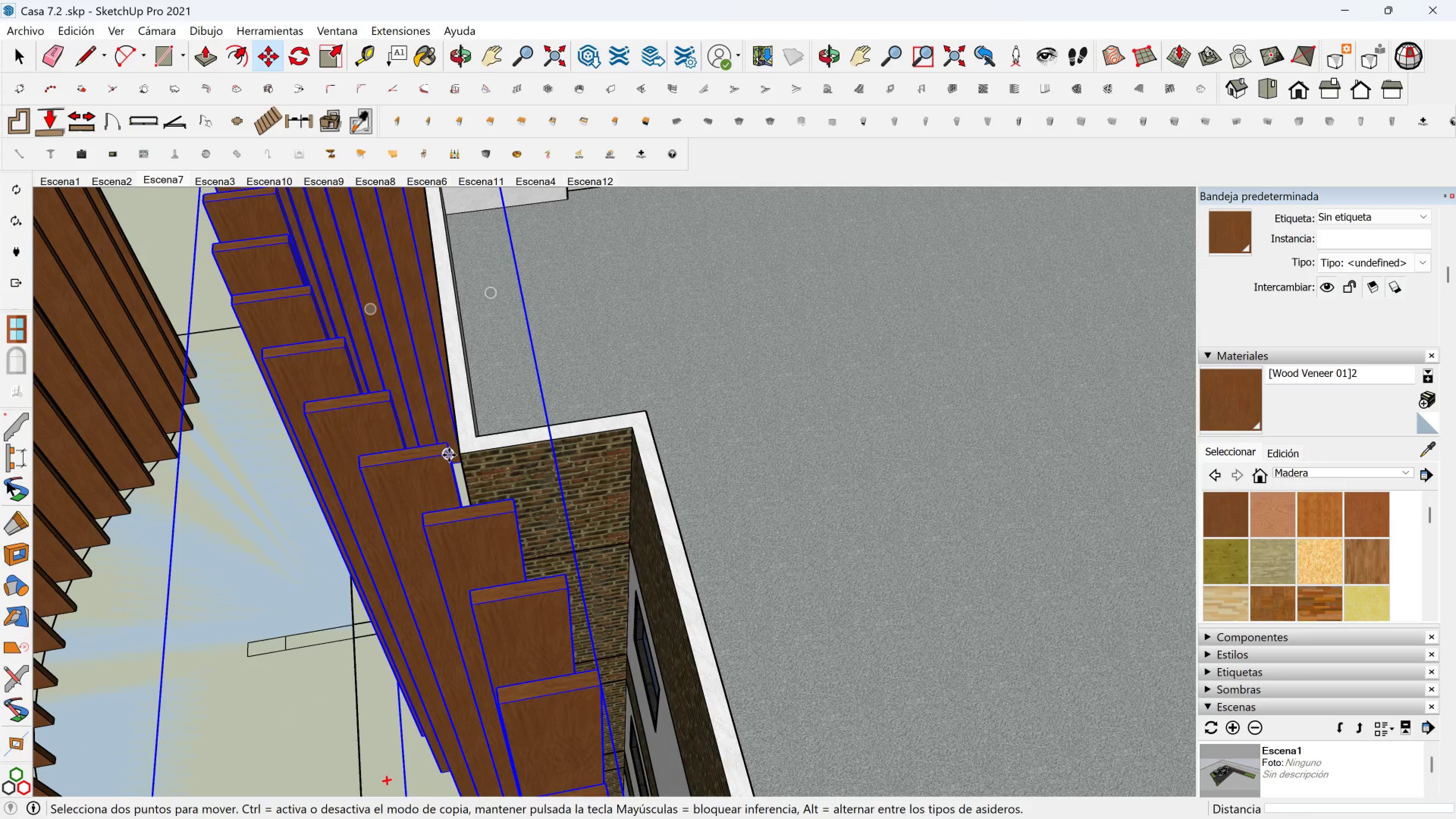 
left_click([449, 455])
 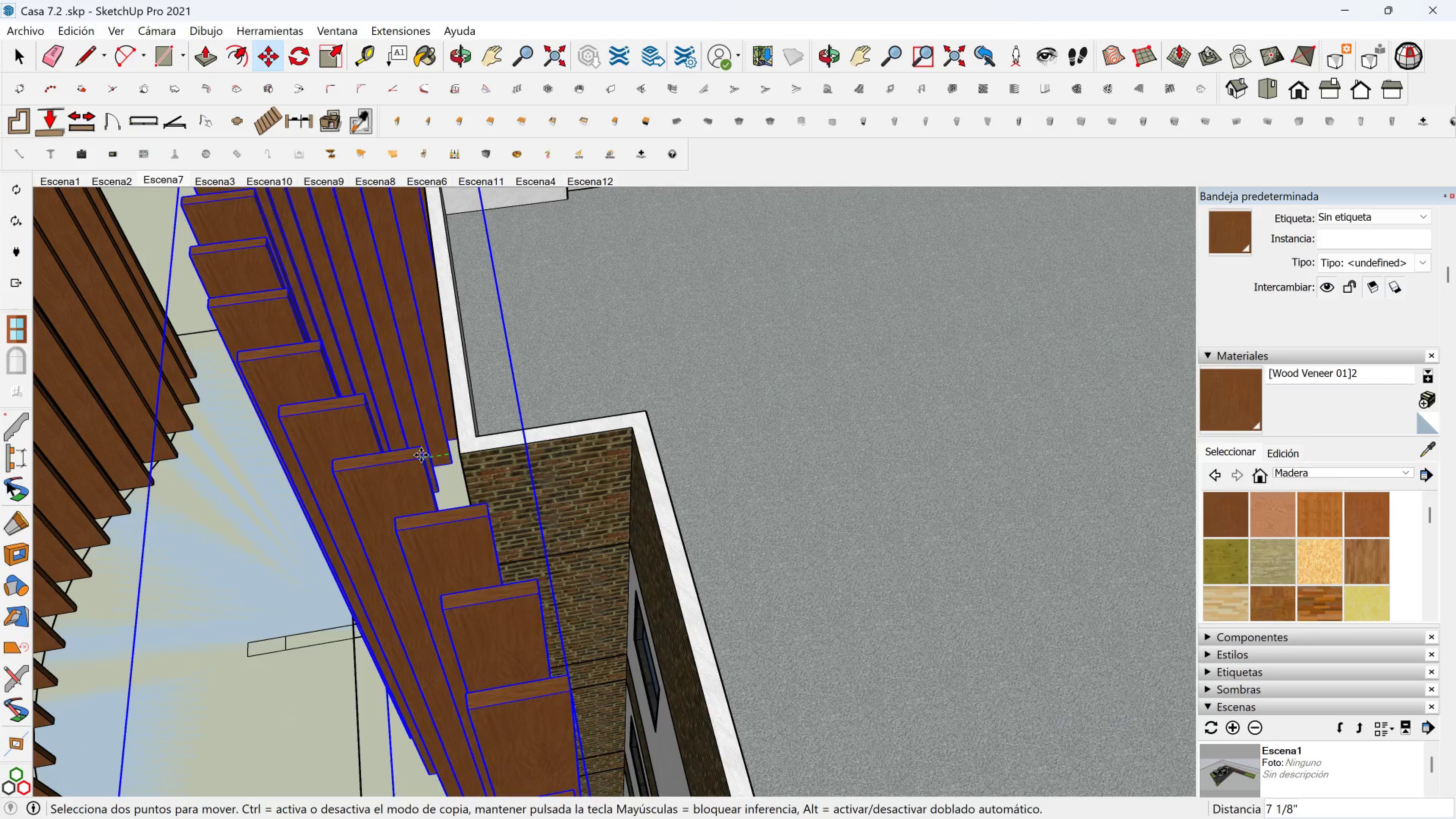 
hold_key(key=ShiftLeft, duration=0.78)
left_click([461, 455])
 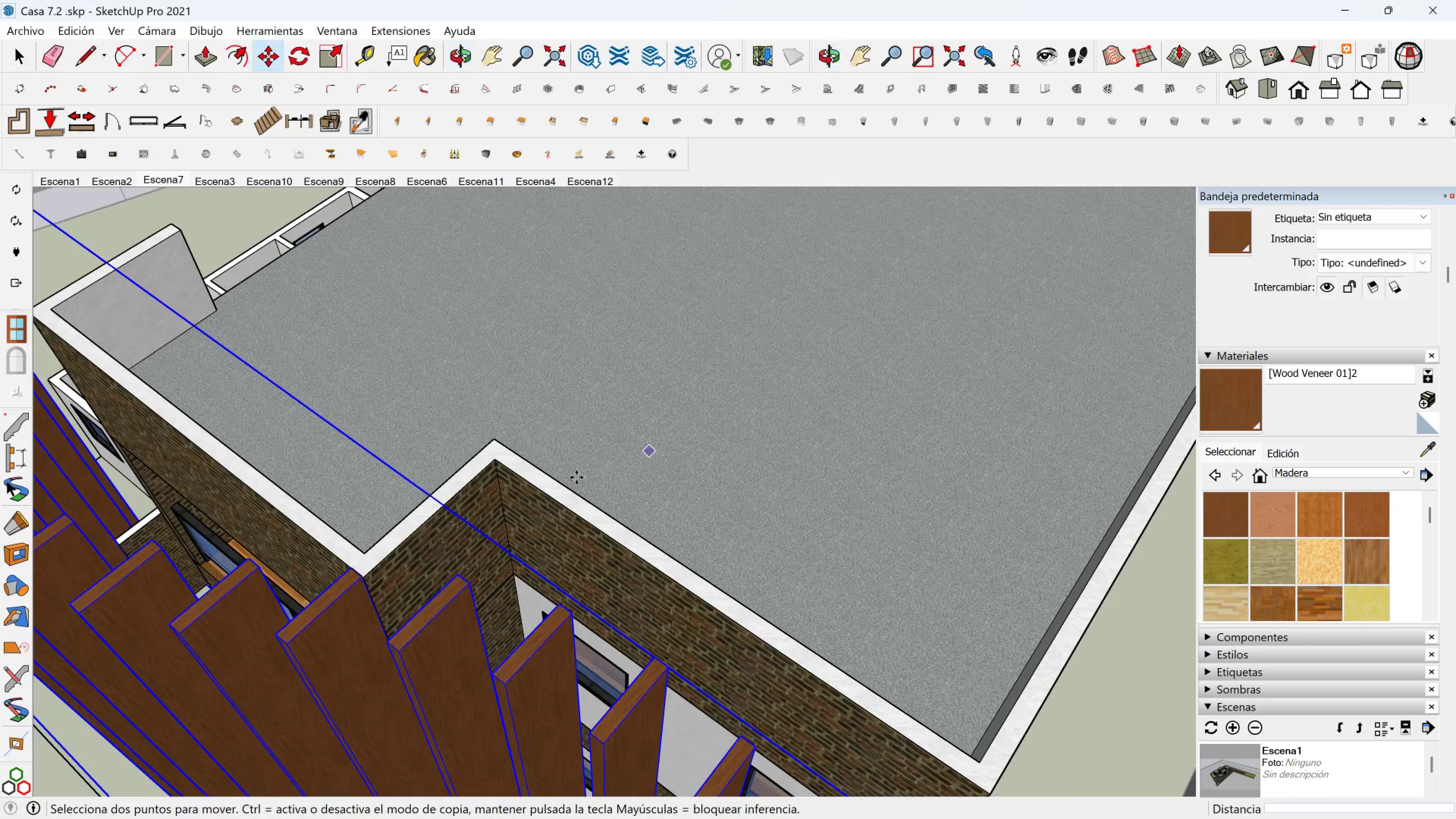 
scroll: coordinate [395, 464], scroll_direction: down, amount: 12.0
 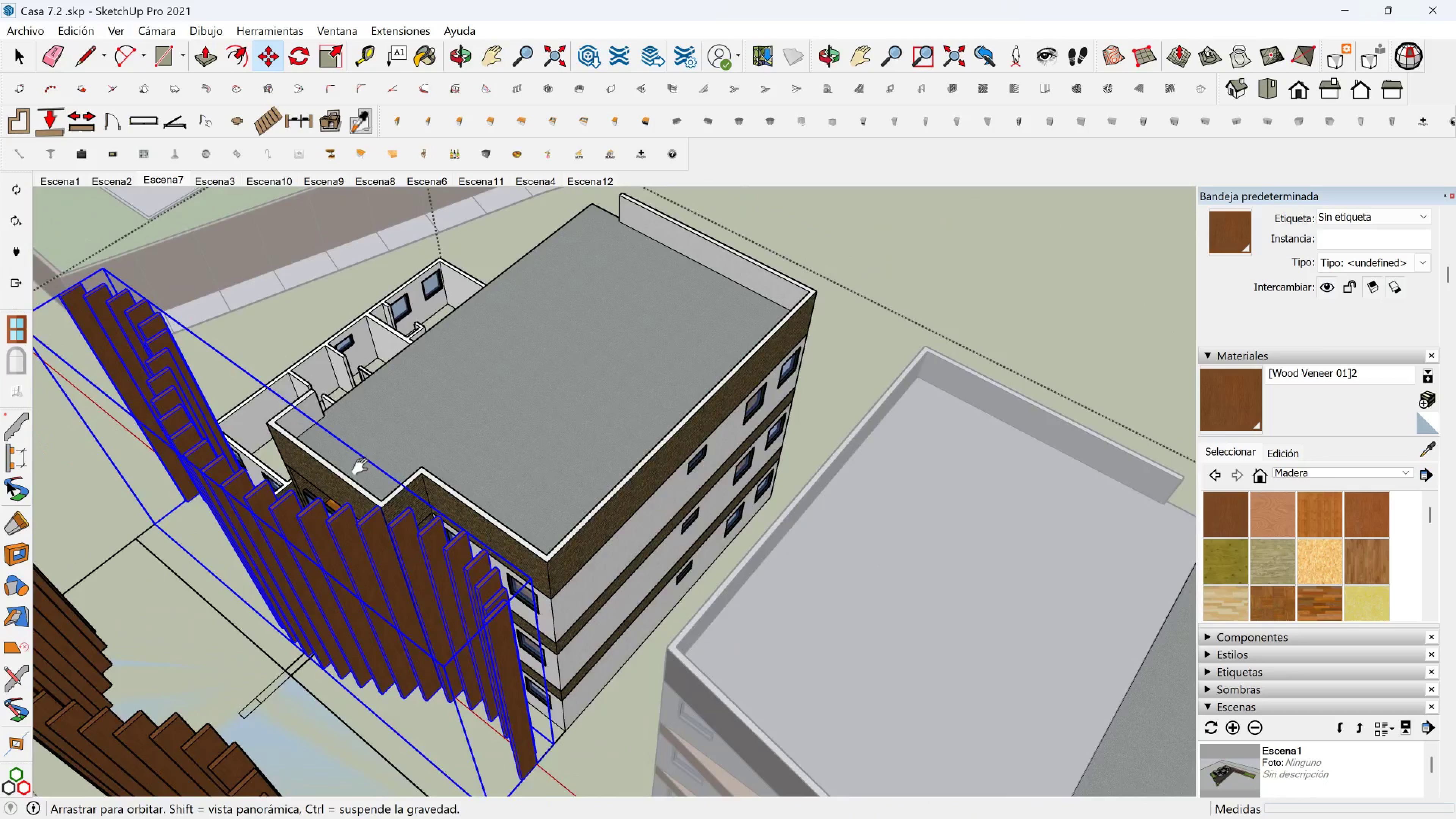 
hold_key(key=ShiftLeft, duration=0.32)
 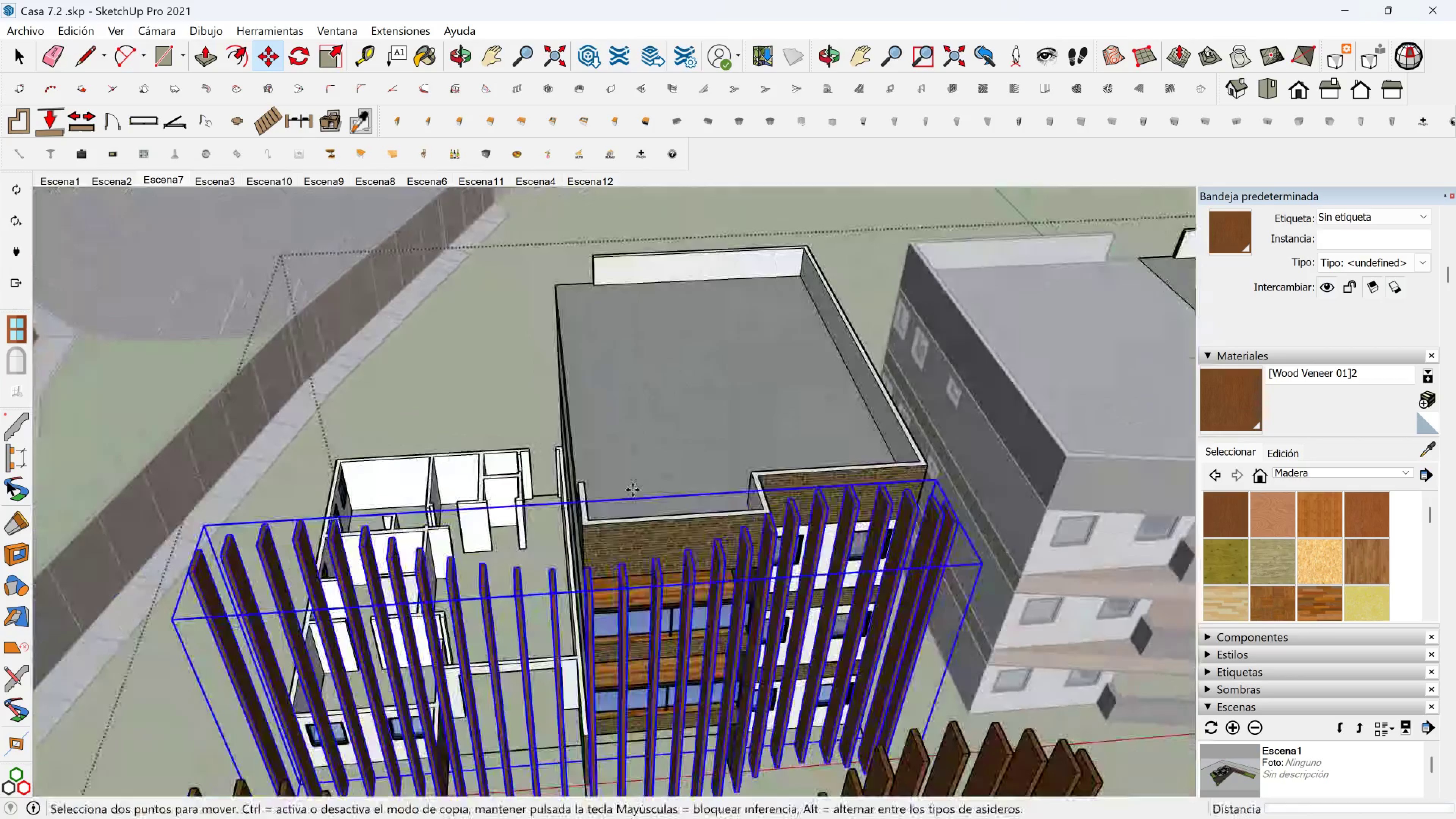 
key(Shift+ShiftLeft)
 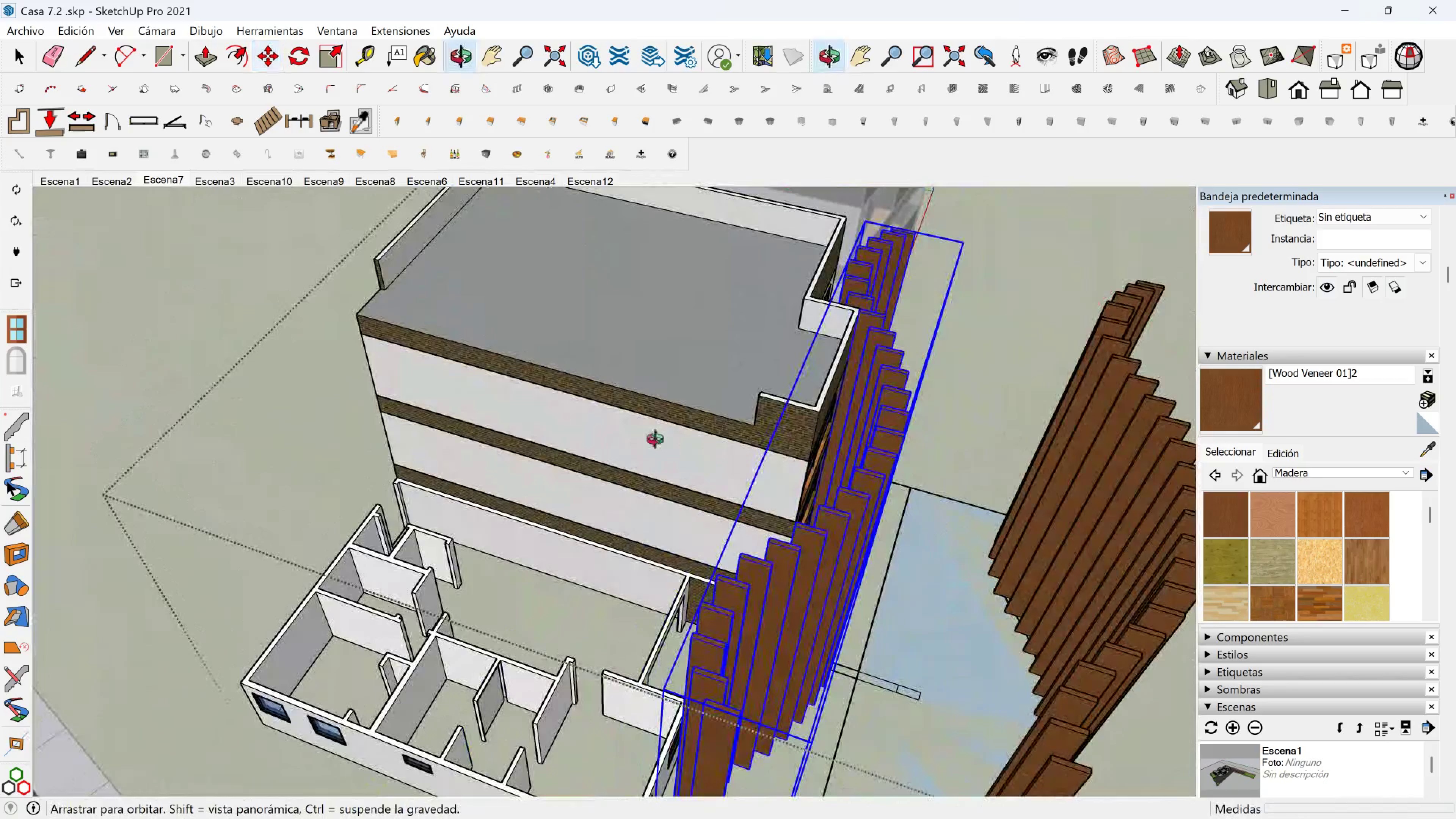 
hold_key(key=ShiftLeft, duration=0.37)
 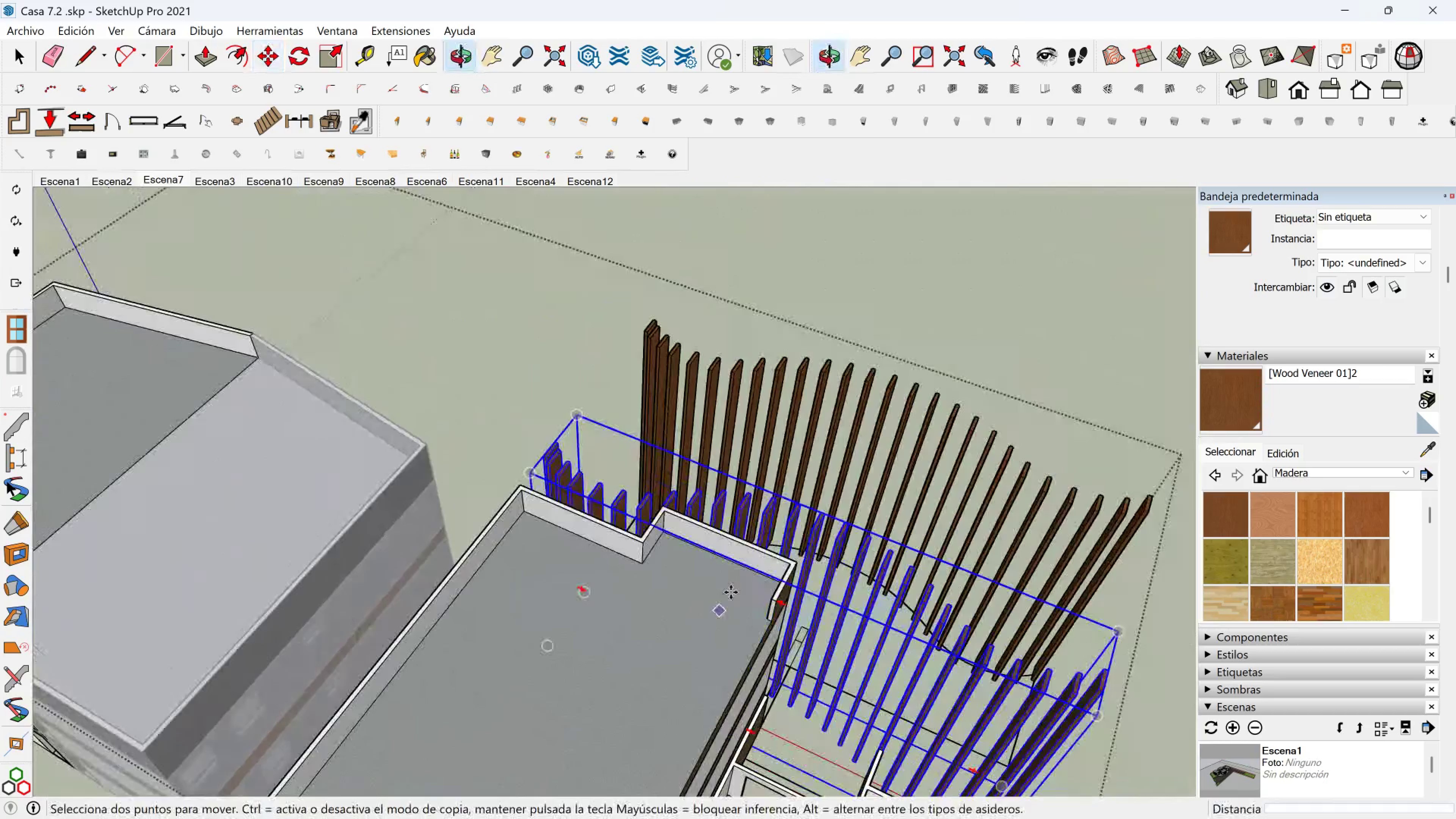 
scroll: coordinate [730, 590], scroll_direction: up, amount: 2.0
 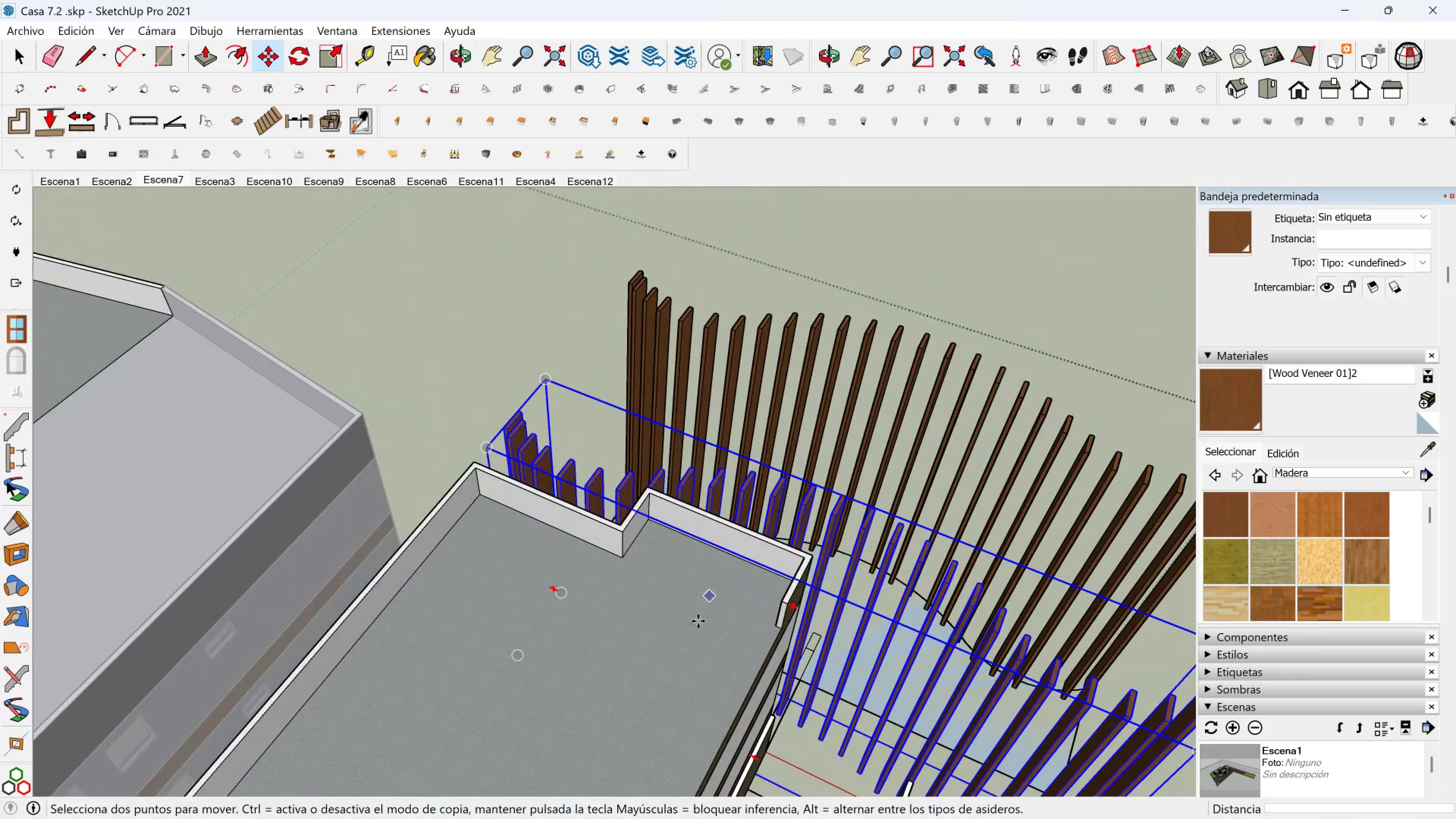 
key(Shift+ShiftLeft)
 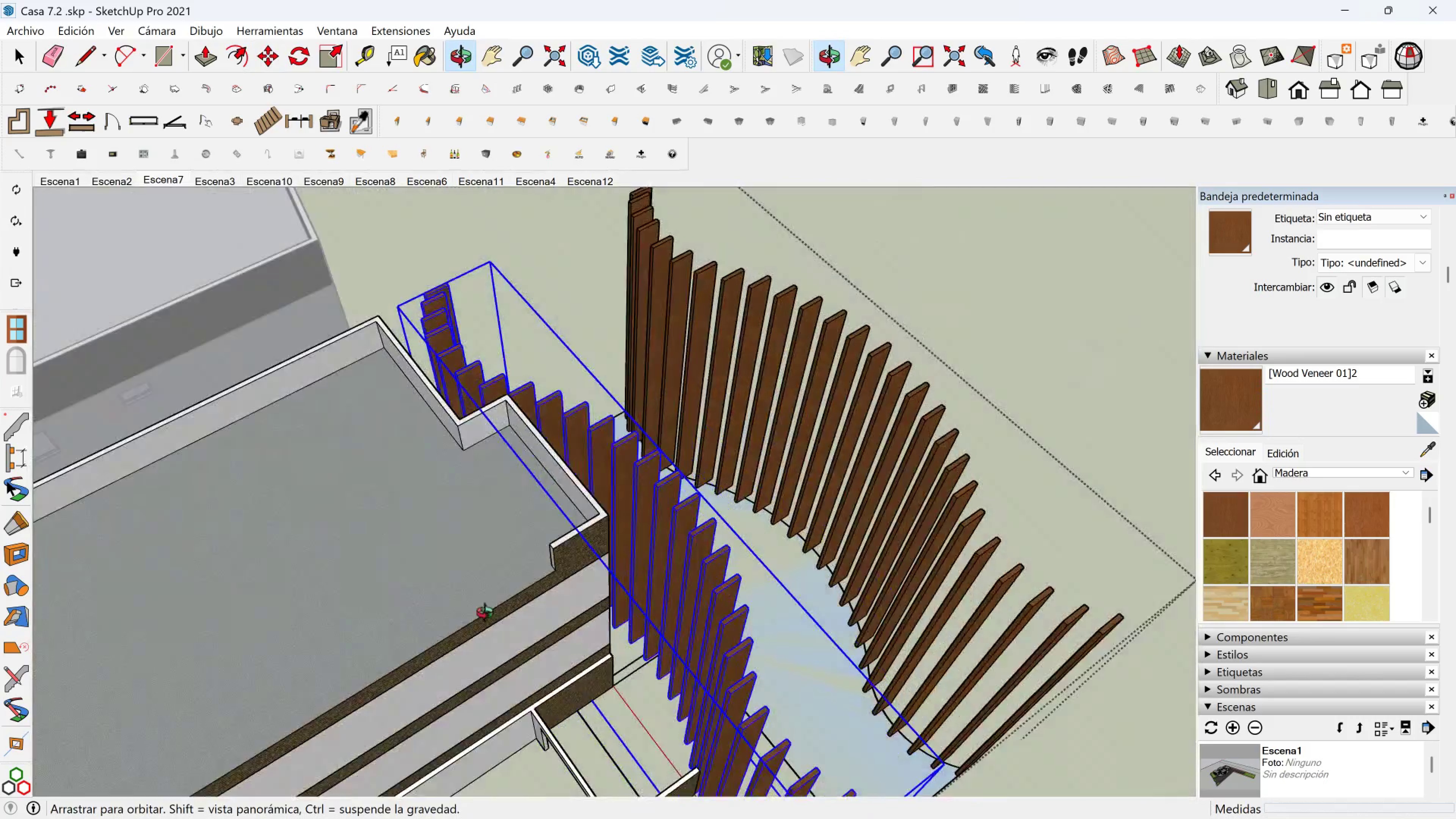 
key(Shift+ShiftLeft)
 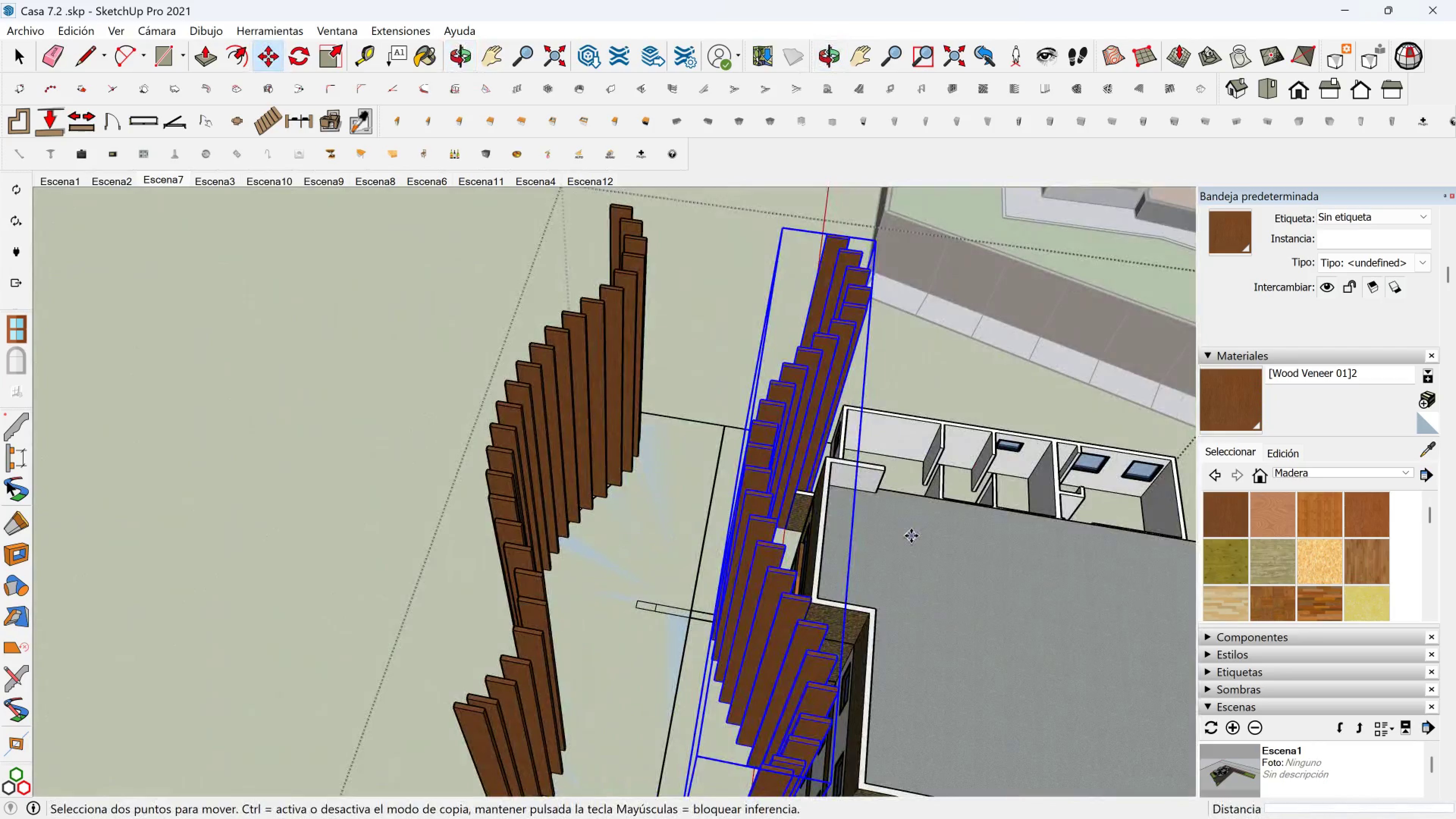 
hold_key(key=ShiftLeft, duration=0.48)
 